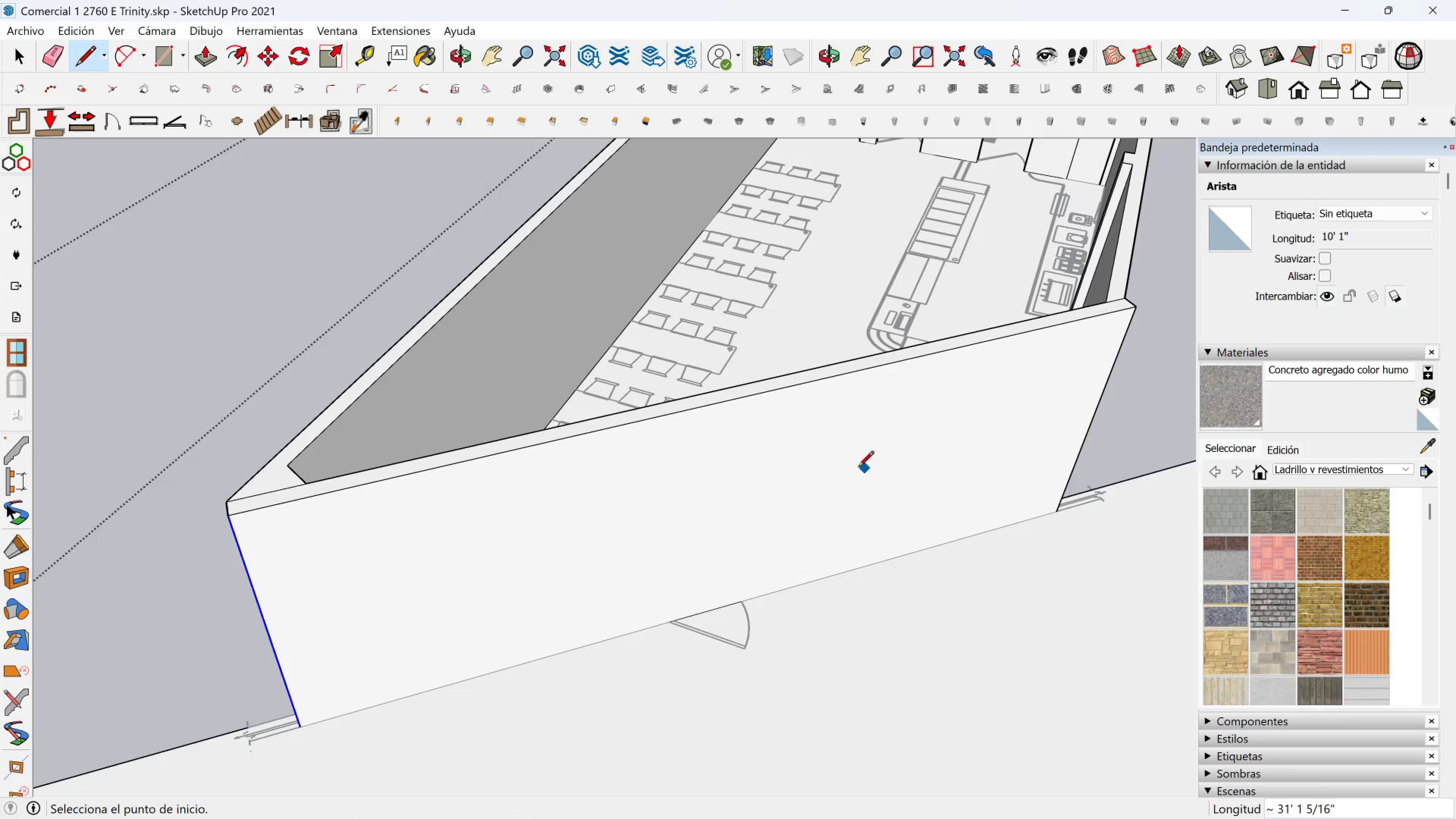 
key(Space)
 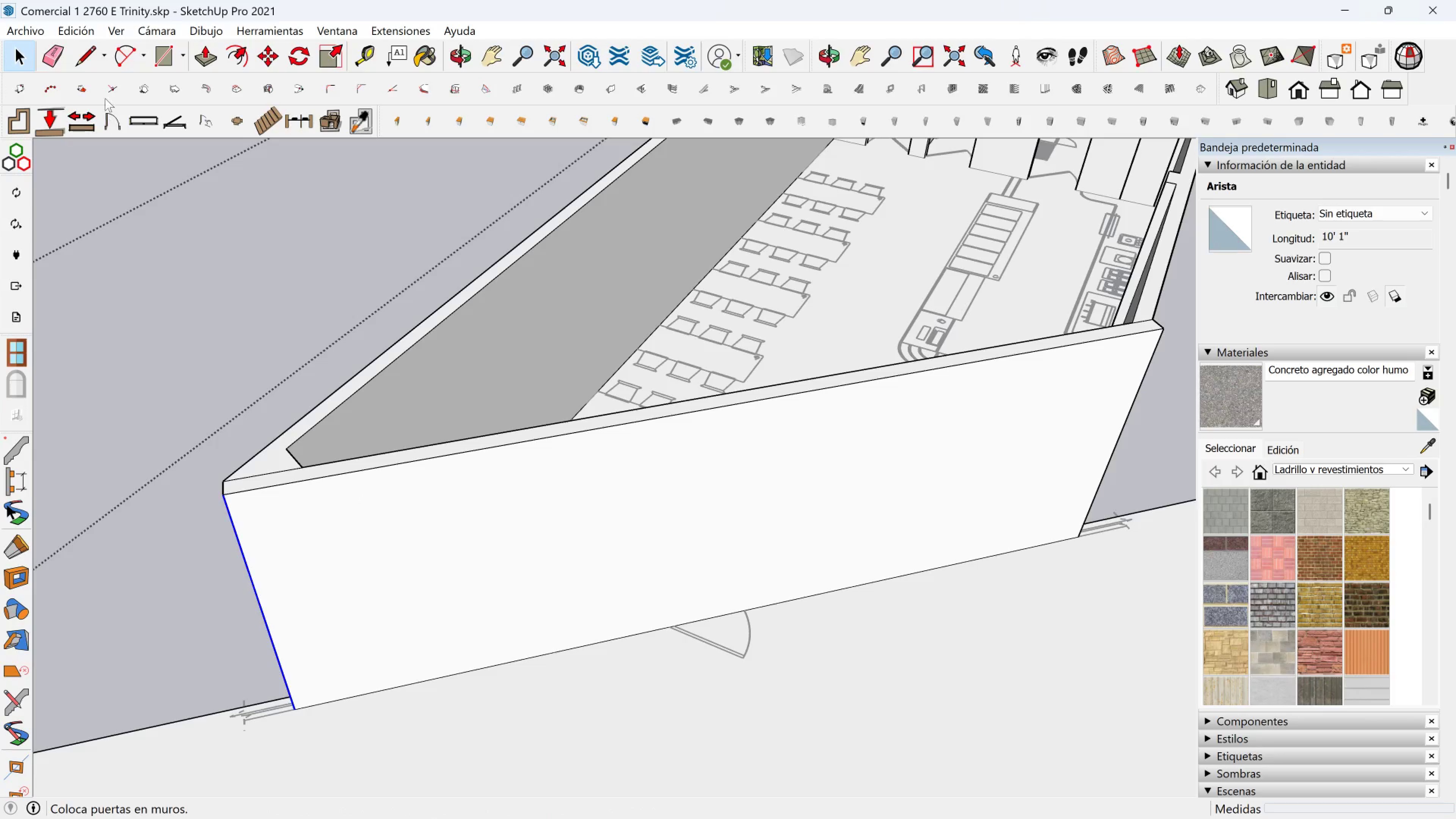 
left_click([87, 58])
 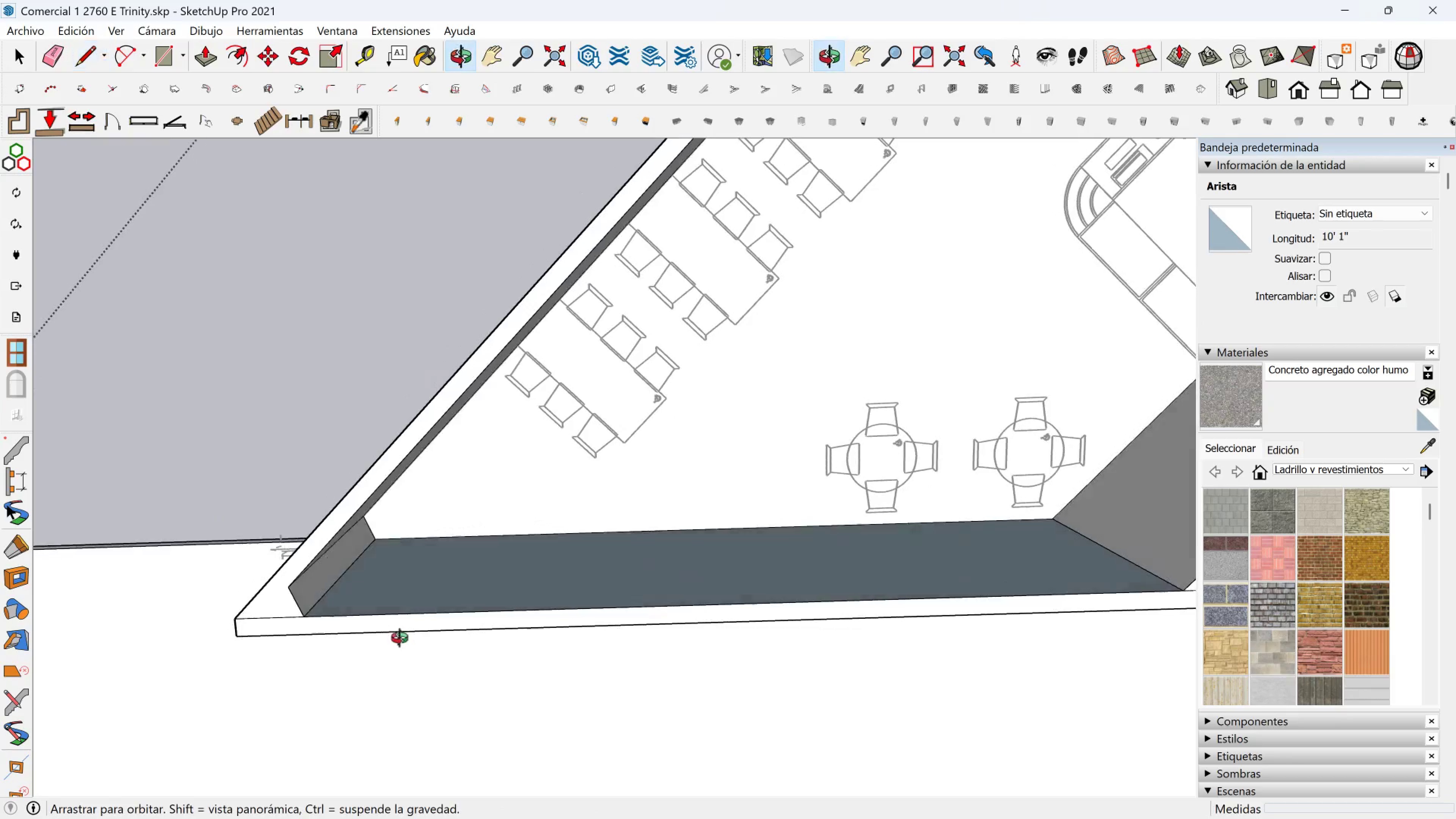 
scroll: coordinate [381, 546], scroll_direction: up, amount: 3.0
 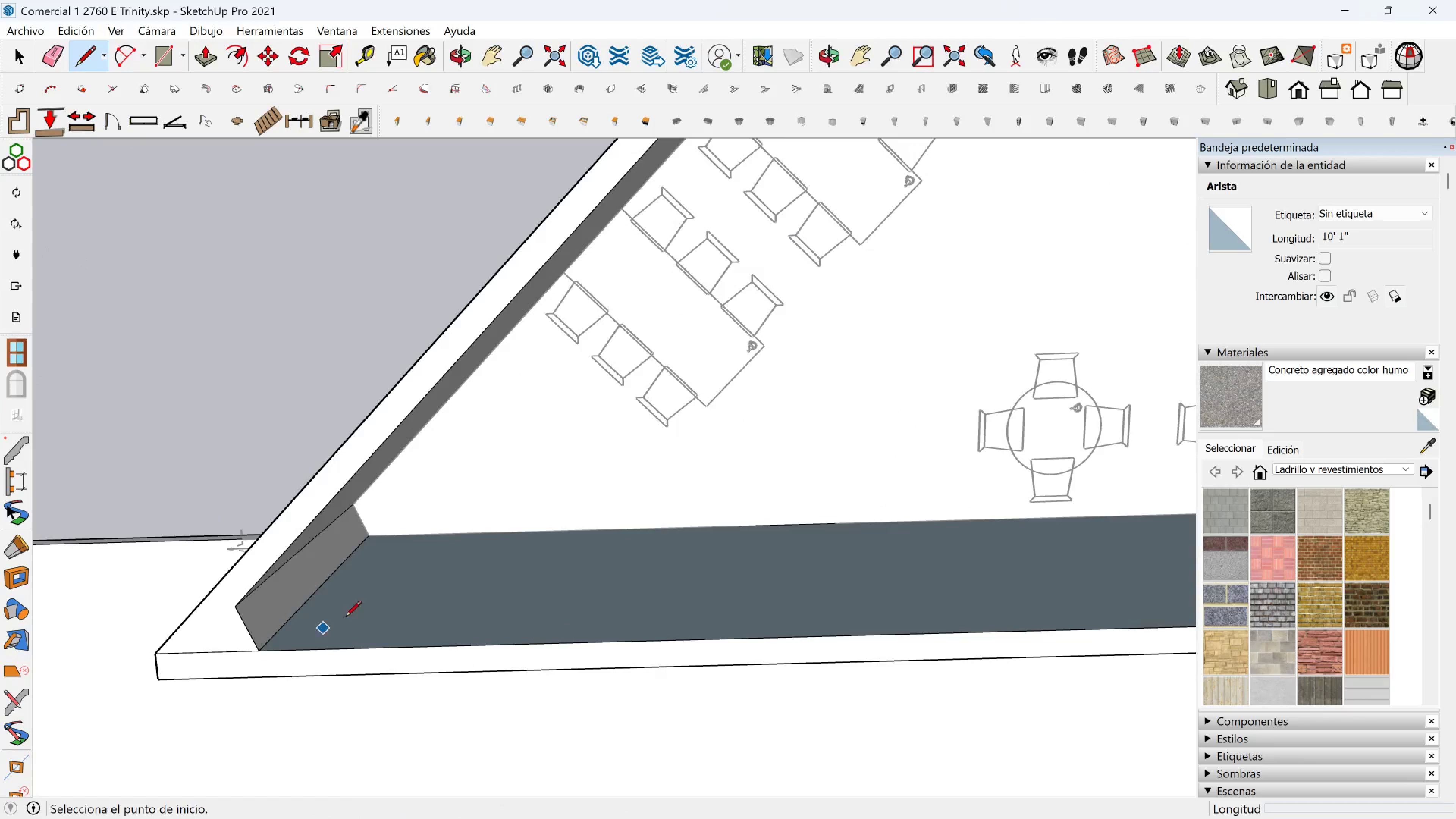 
scroll: coordinate [390, 592], scroll_direction: down, amount: 2.0
 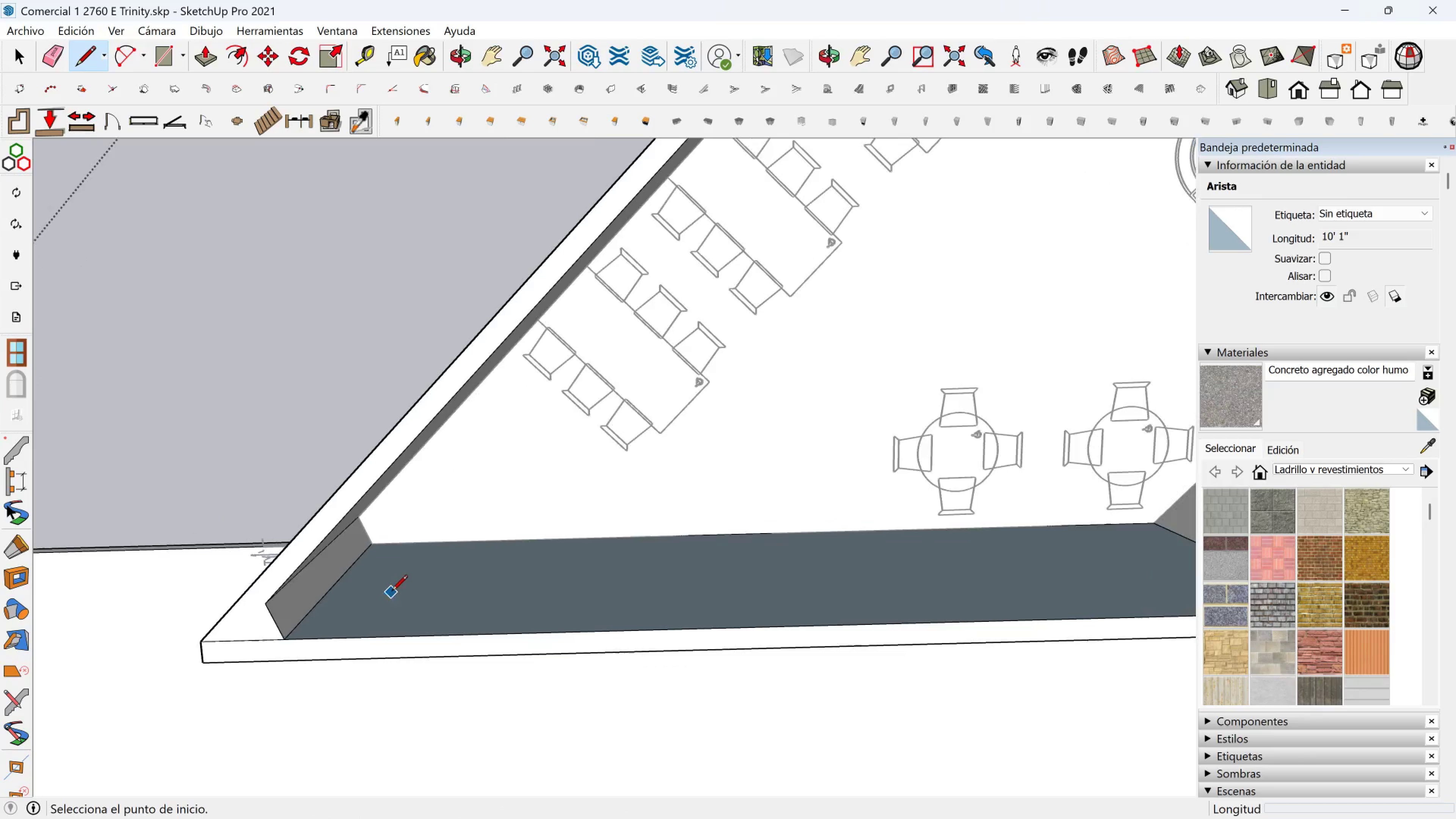 
hold_key(key=ShiftLeft, duration=0.62)
 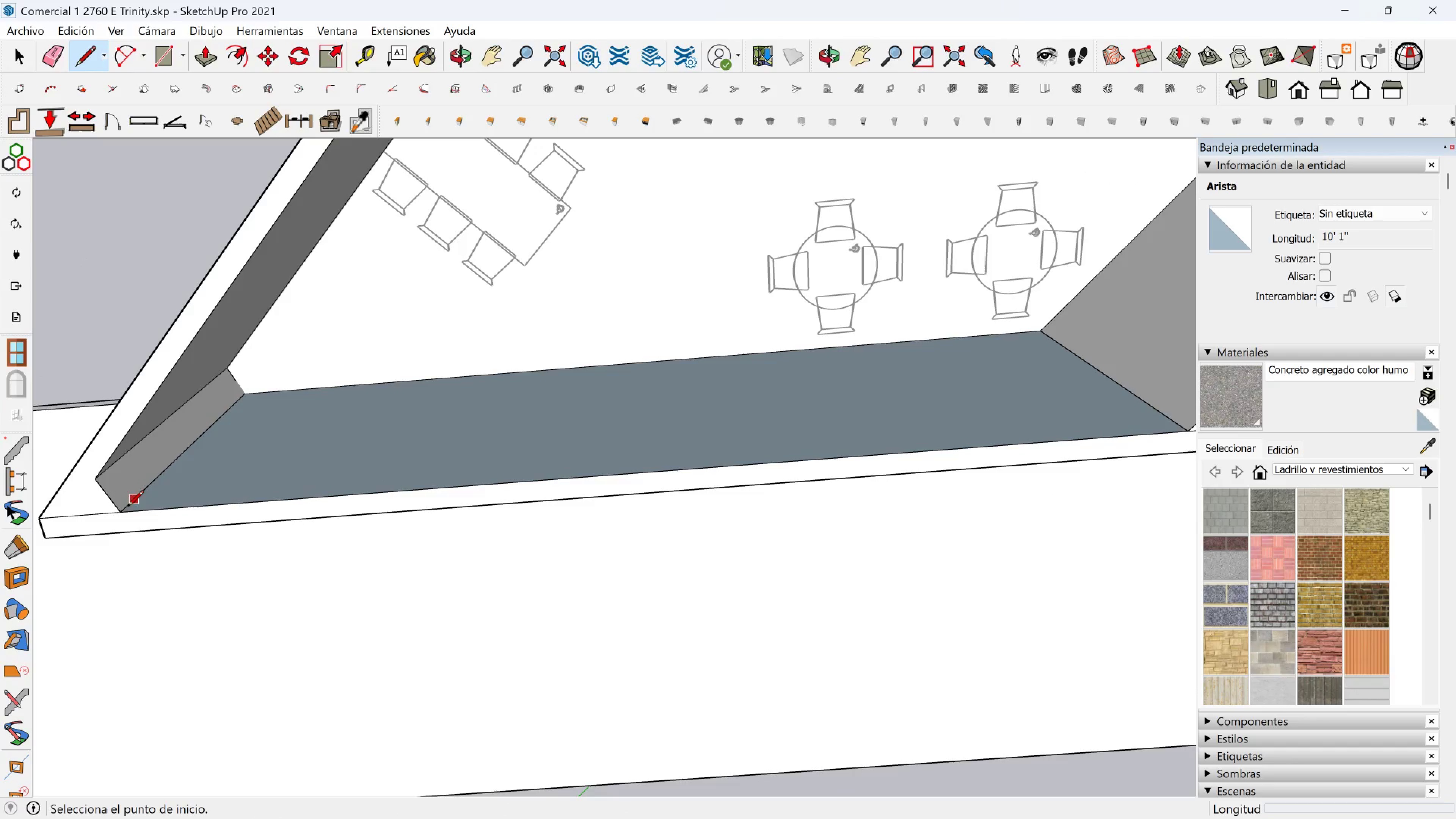 
left_click([119, 514])
 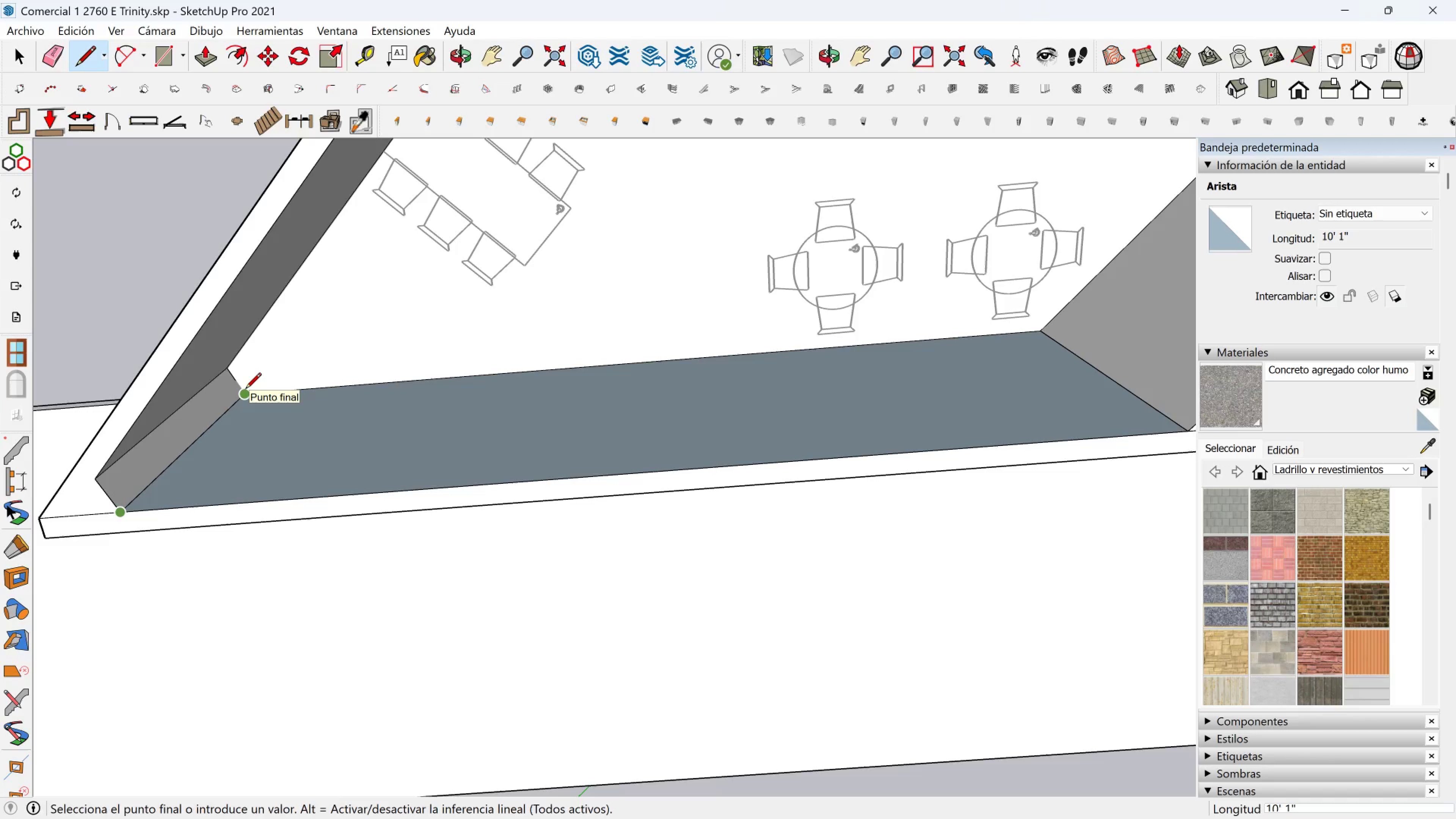 
wait(13.01)
 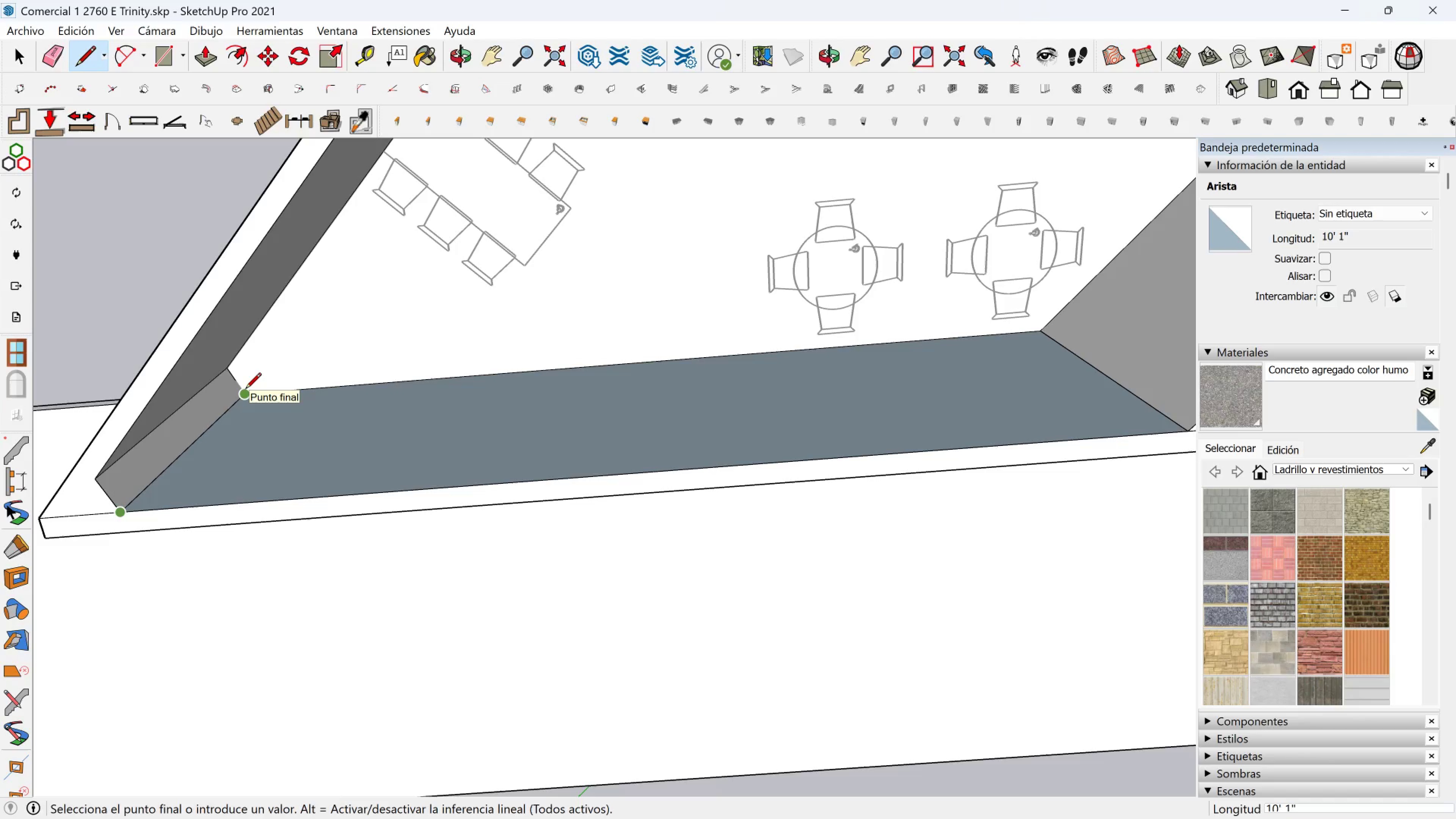 
type(12)
 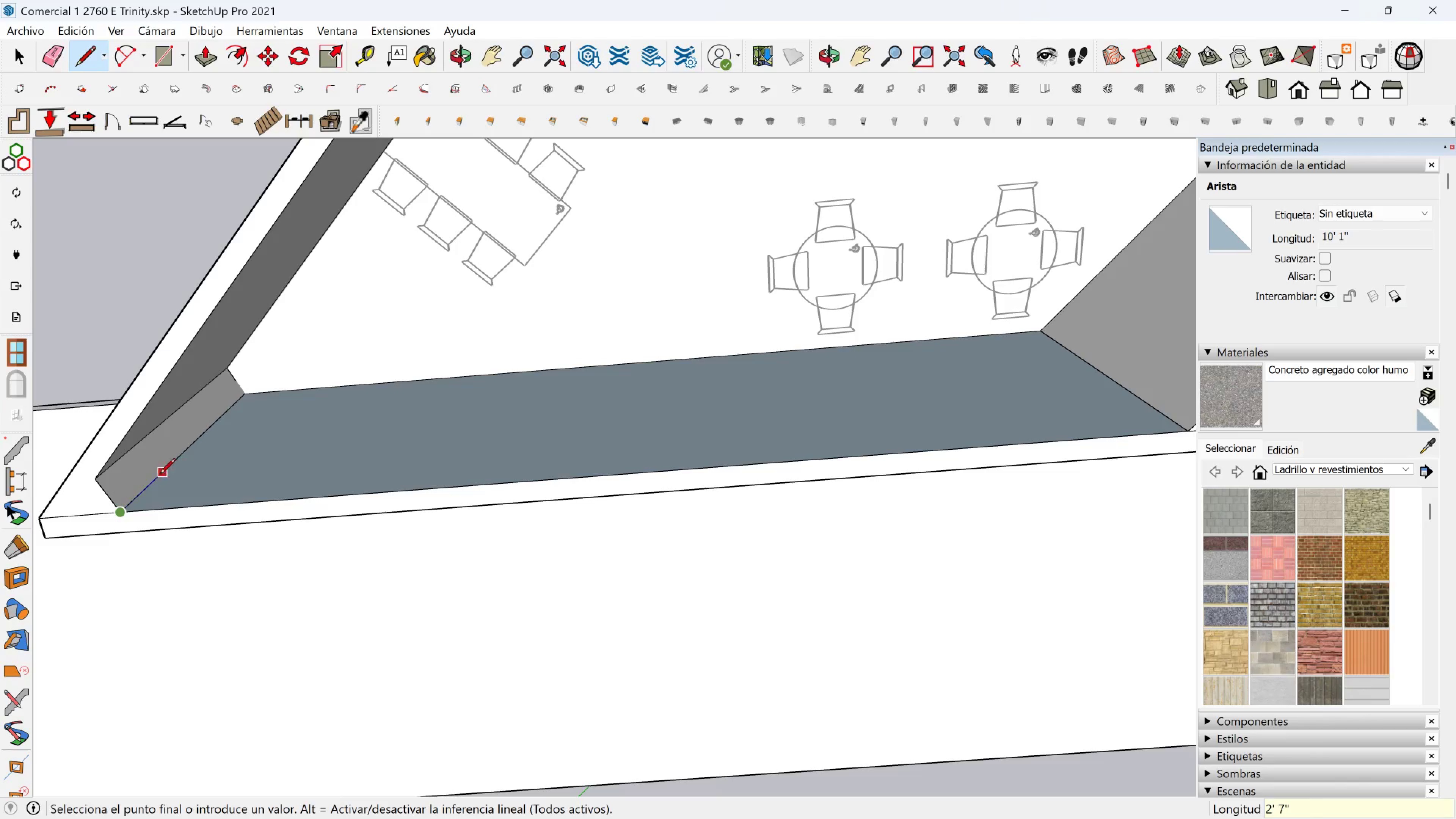 
key(1)
 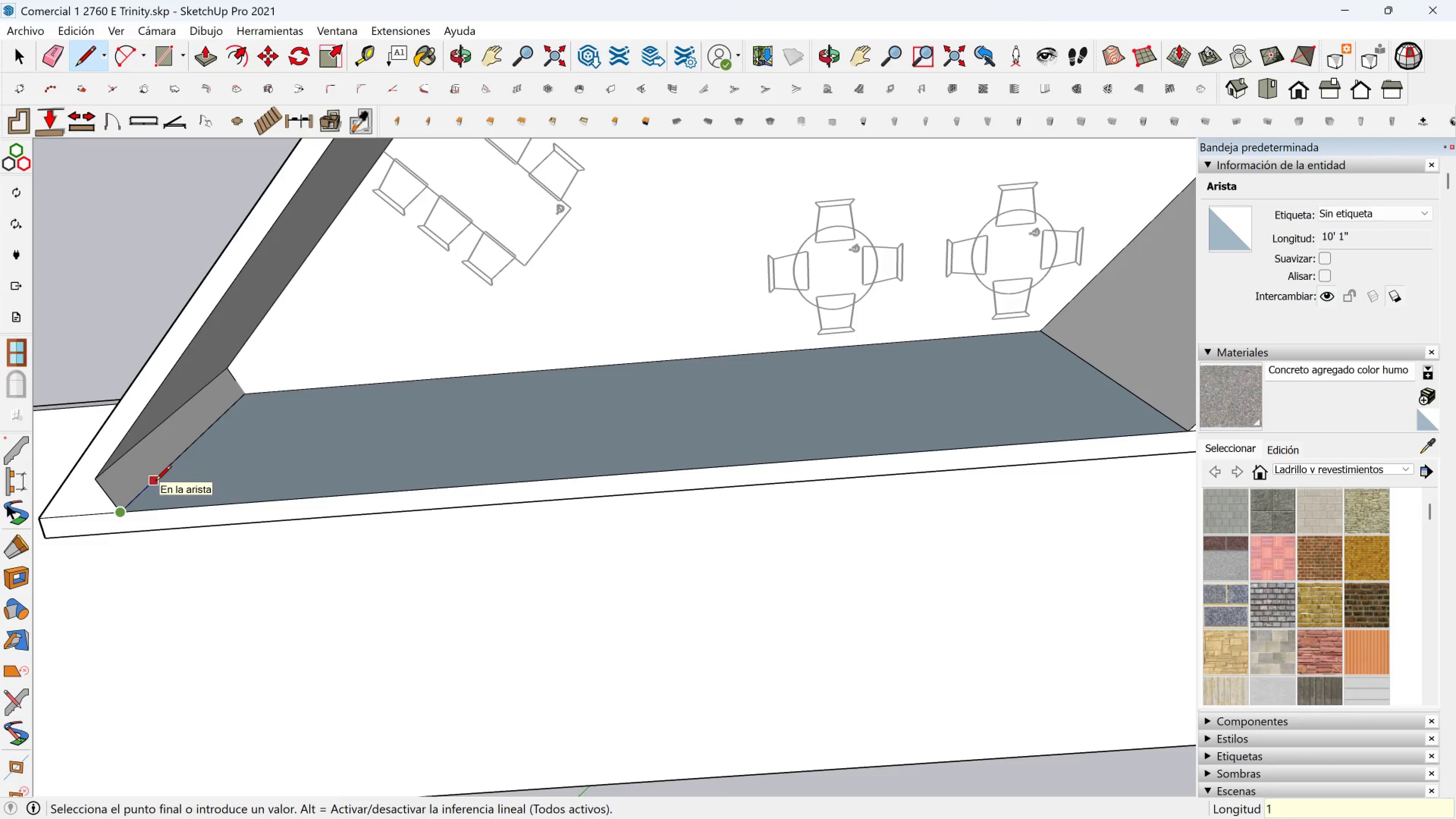 
key(Enter)
 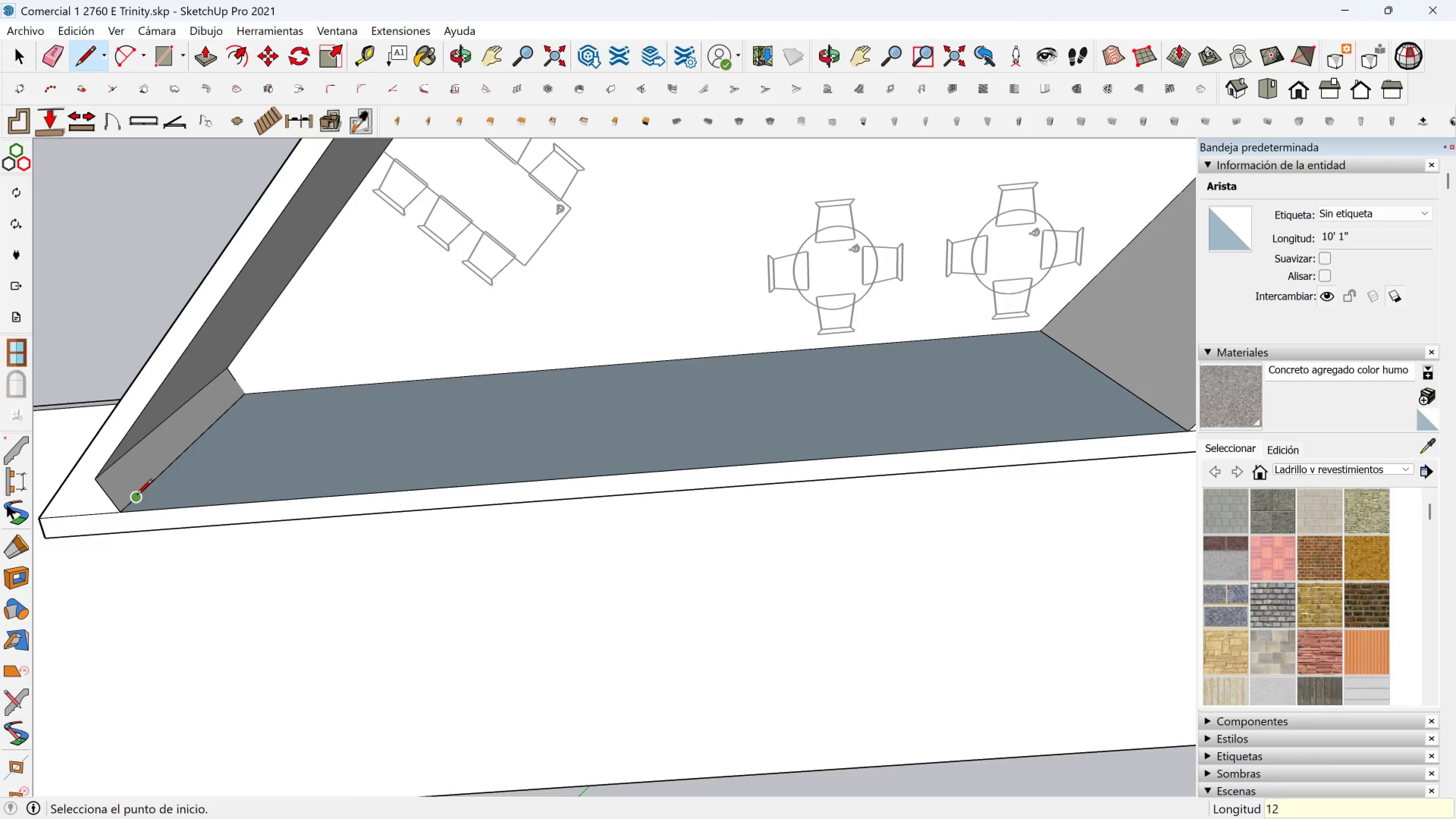 
left_click([135, 498])
 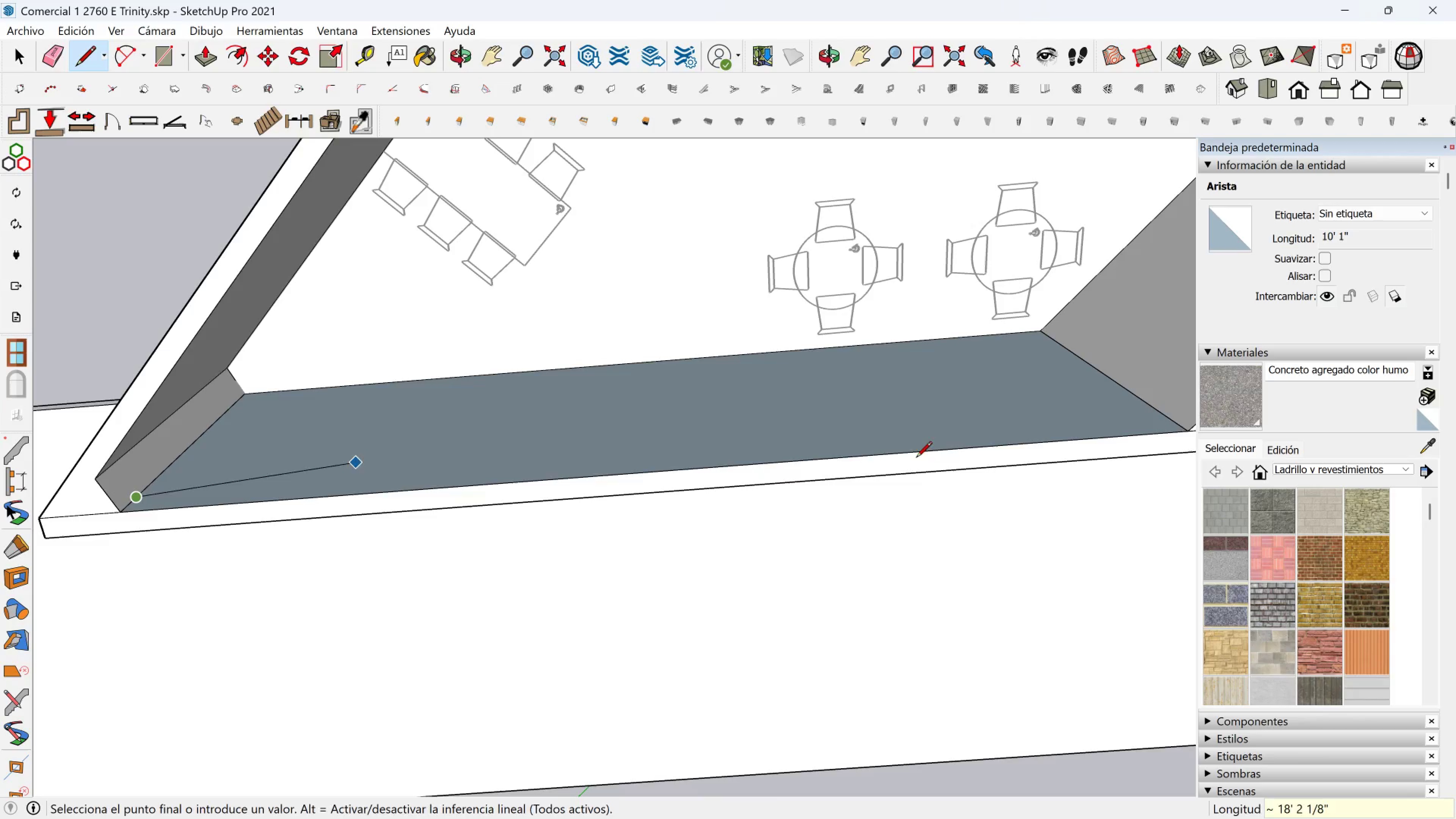 
key(Shift+ShiftLeft)
 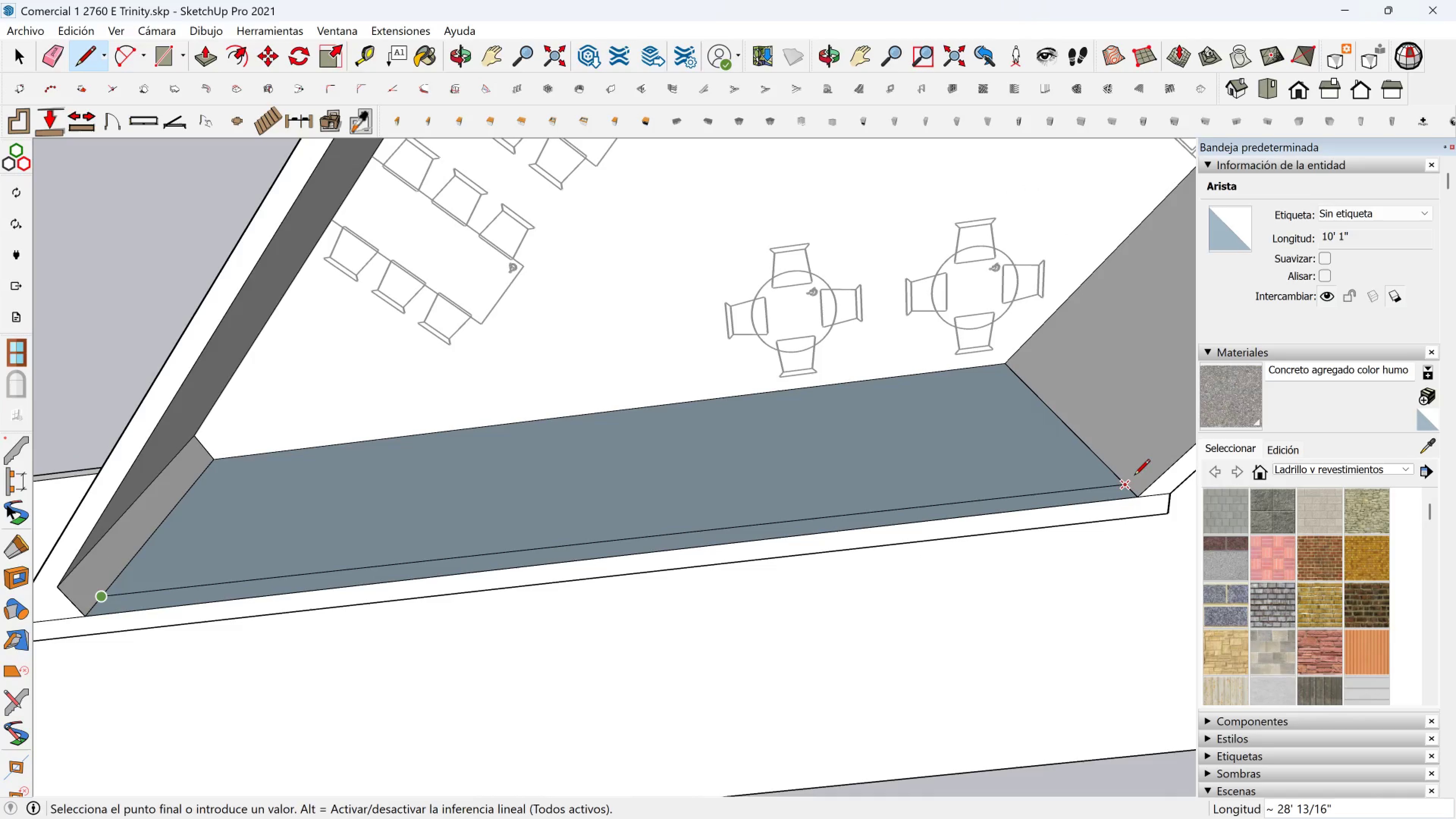 
key(Escape)
 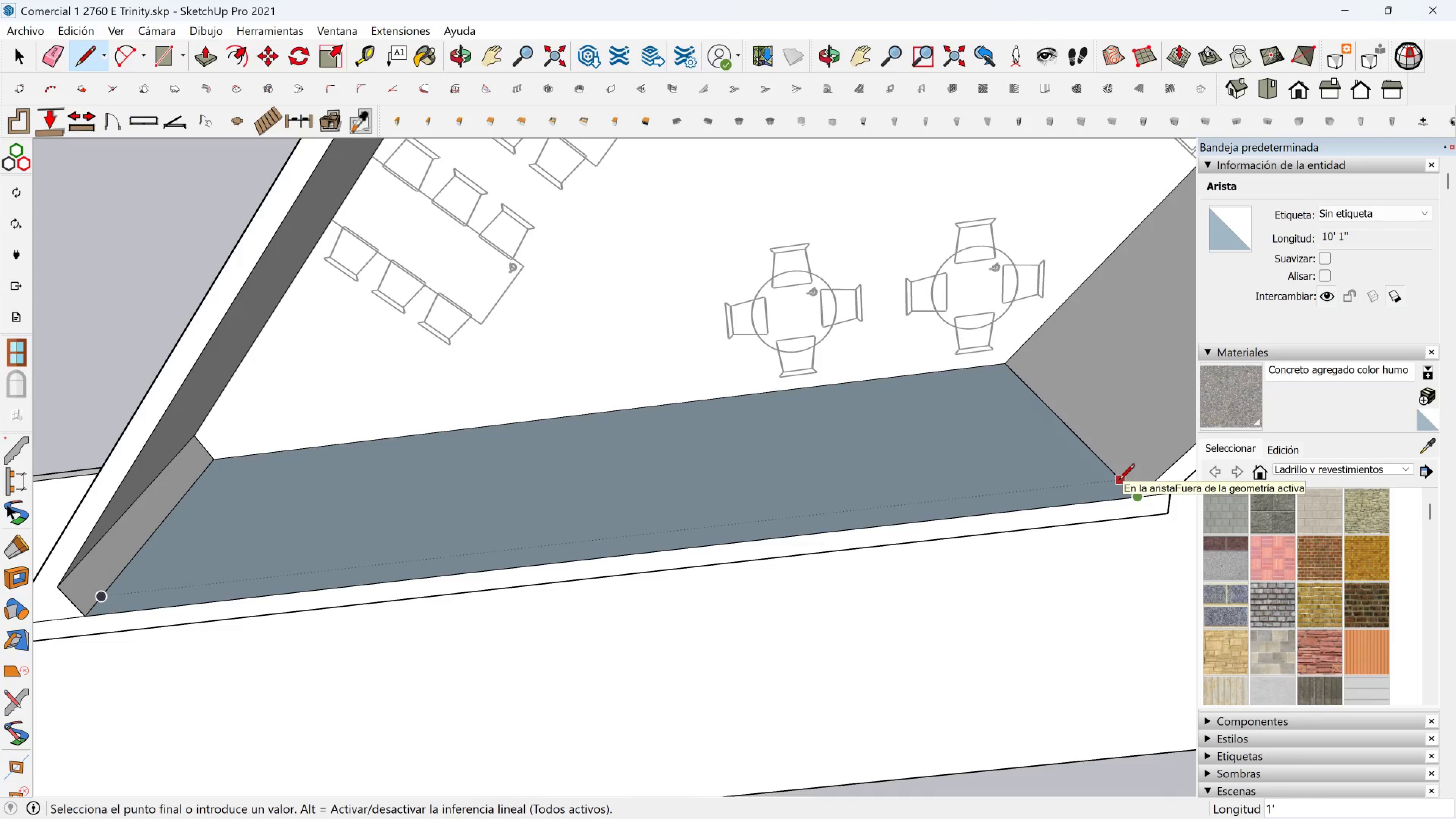 
double_click([1123, 482])
 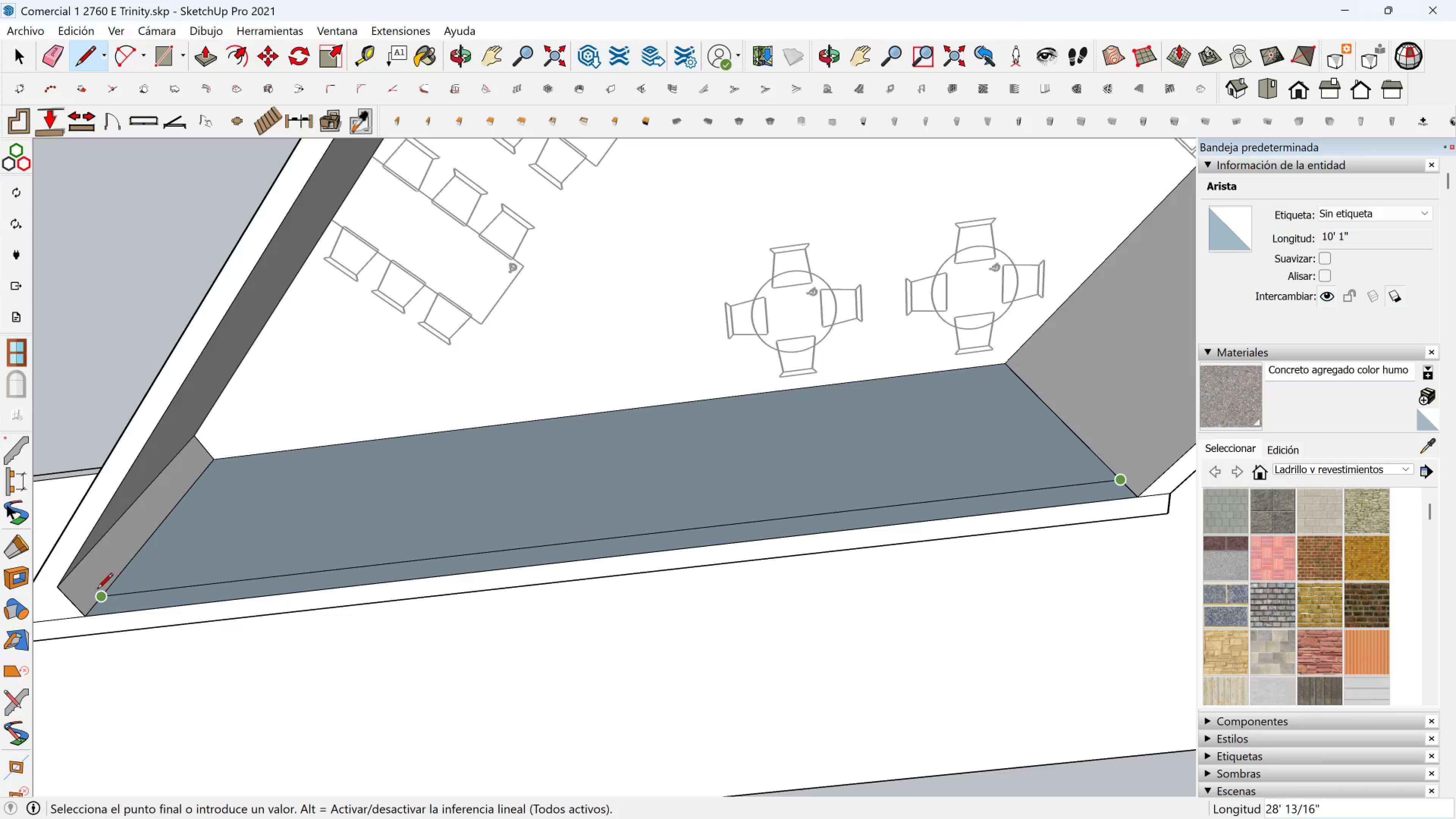 
left_click([97, 590])
 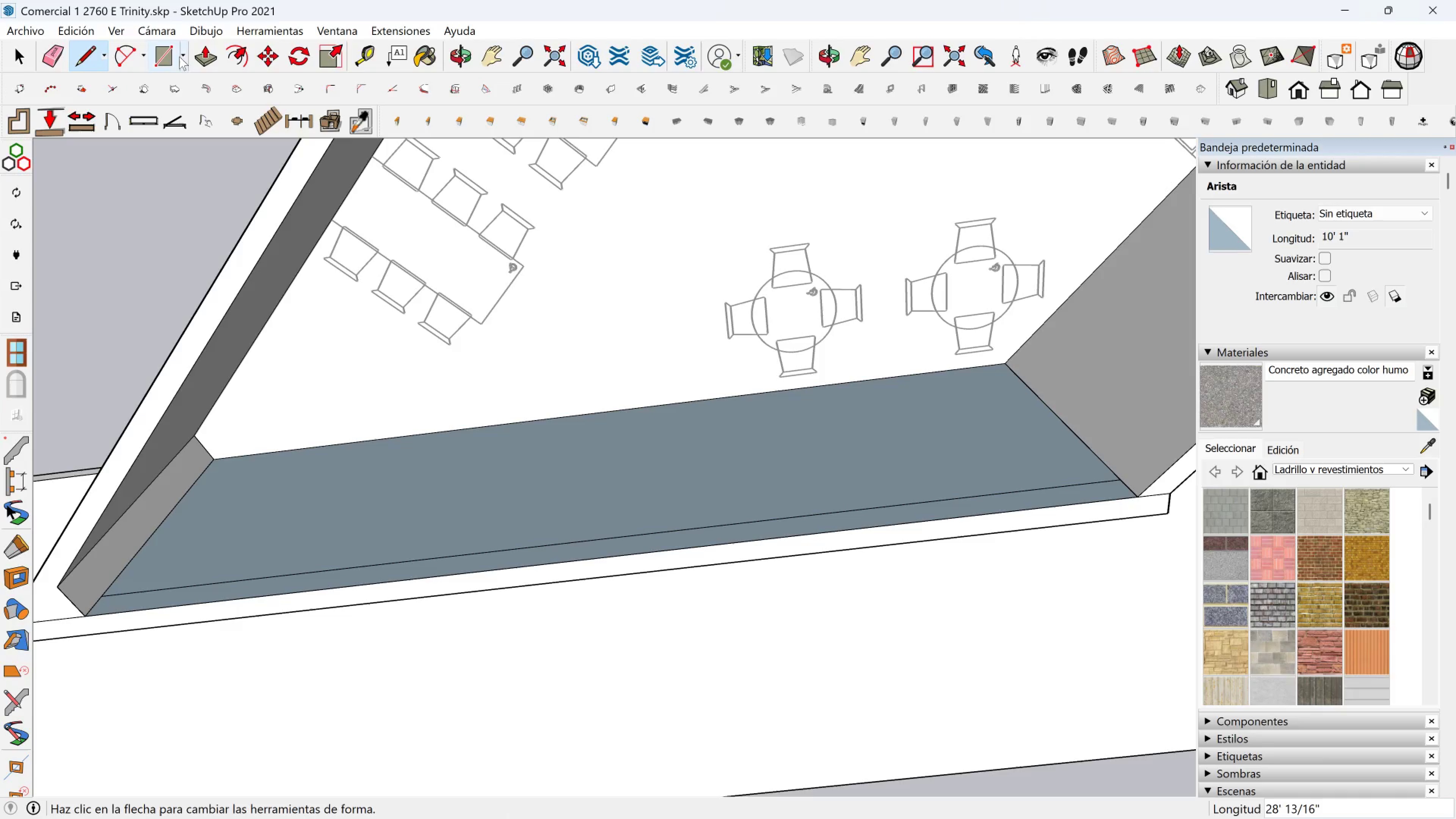 
left_click([201, 46])
 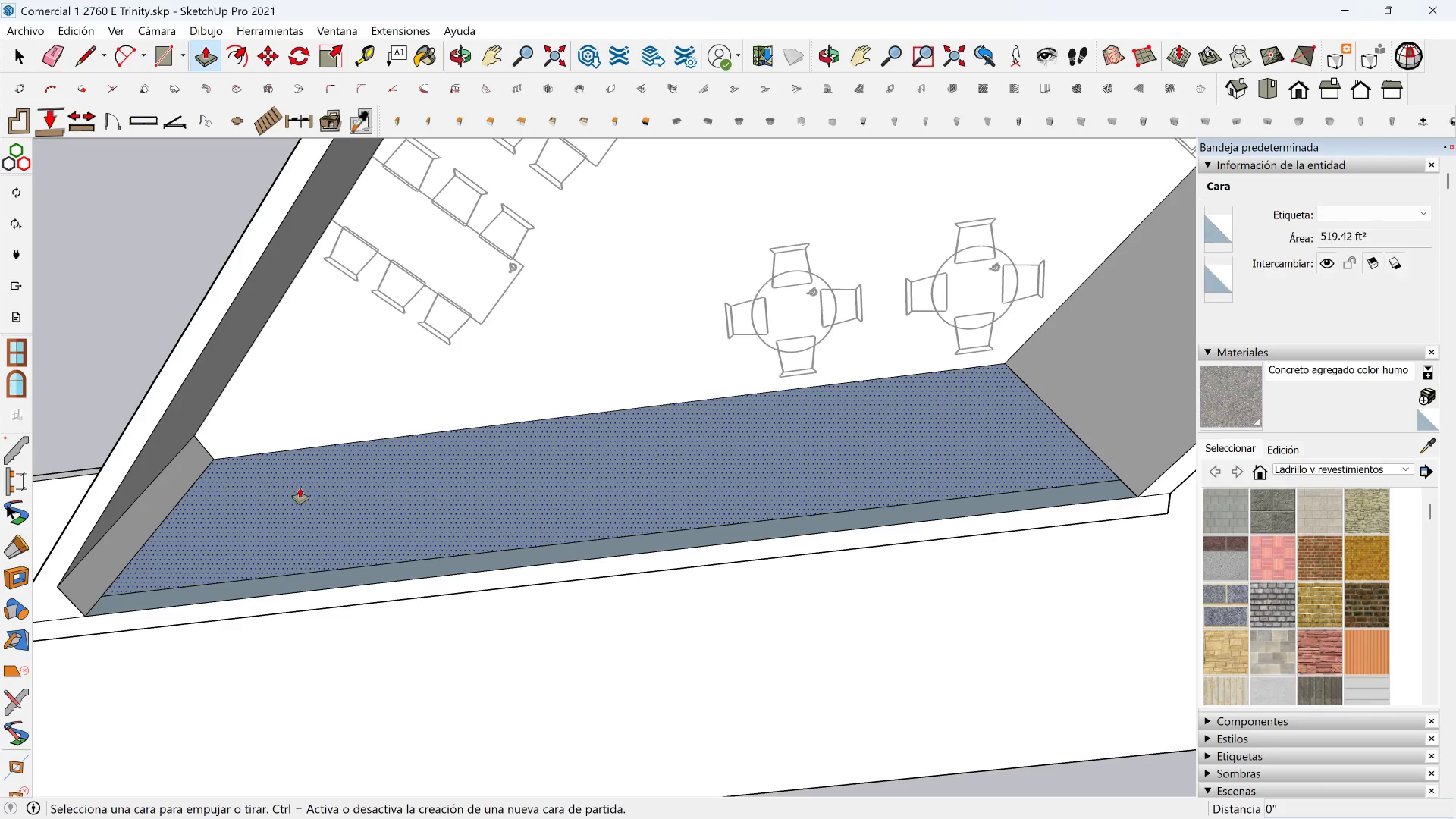 
left_click([300, 488])
 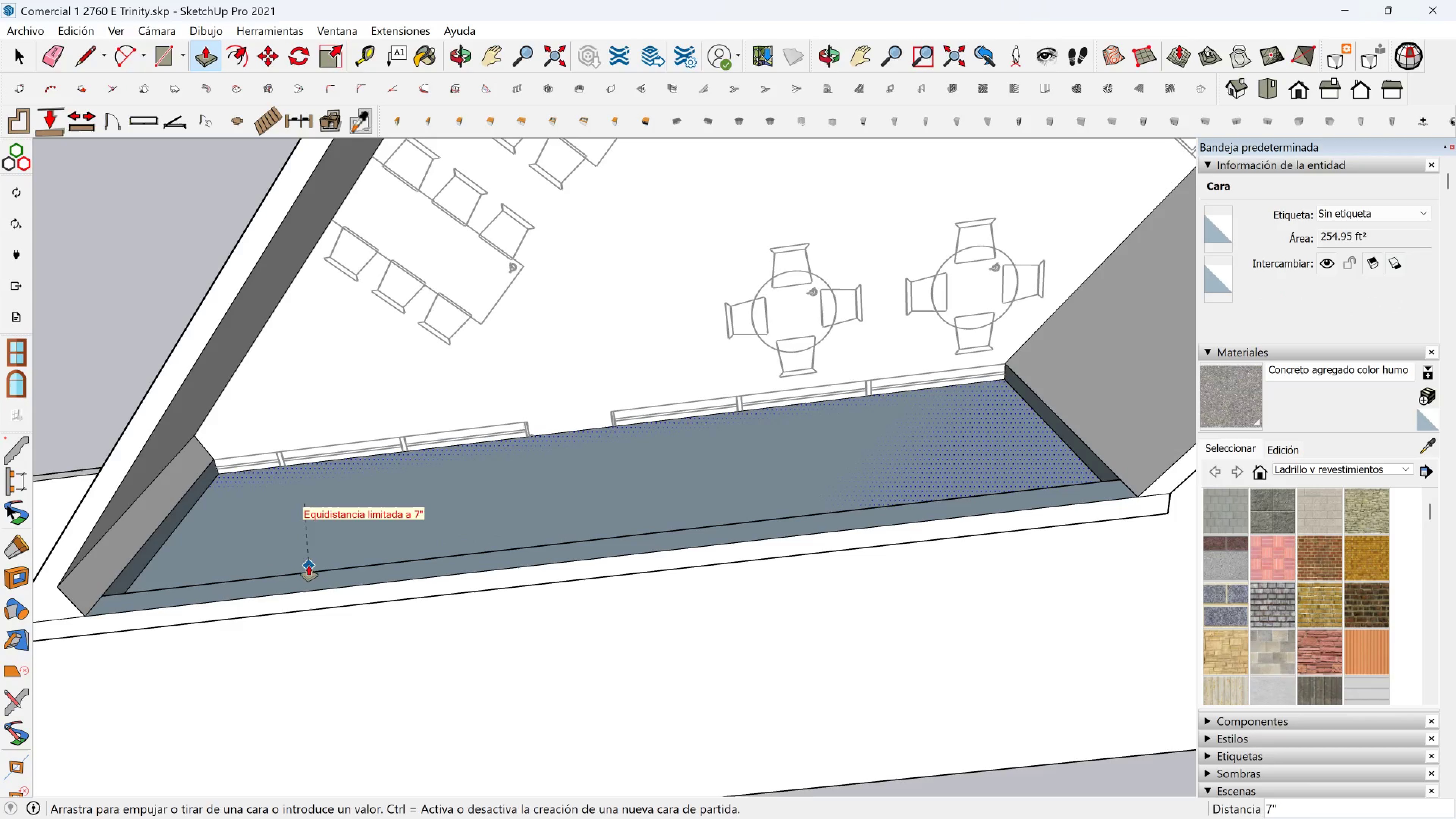 
key(Shift+ShiftLeft)
 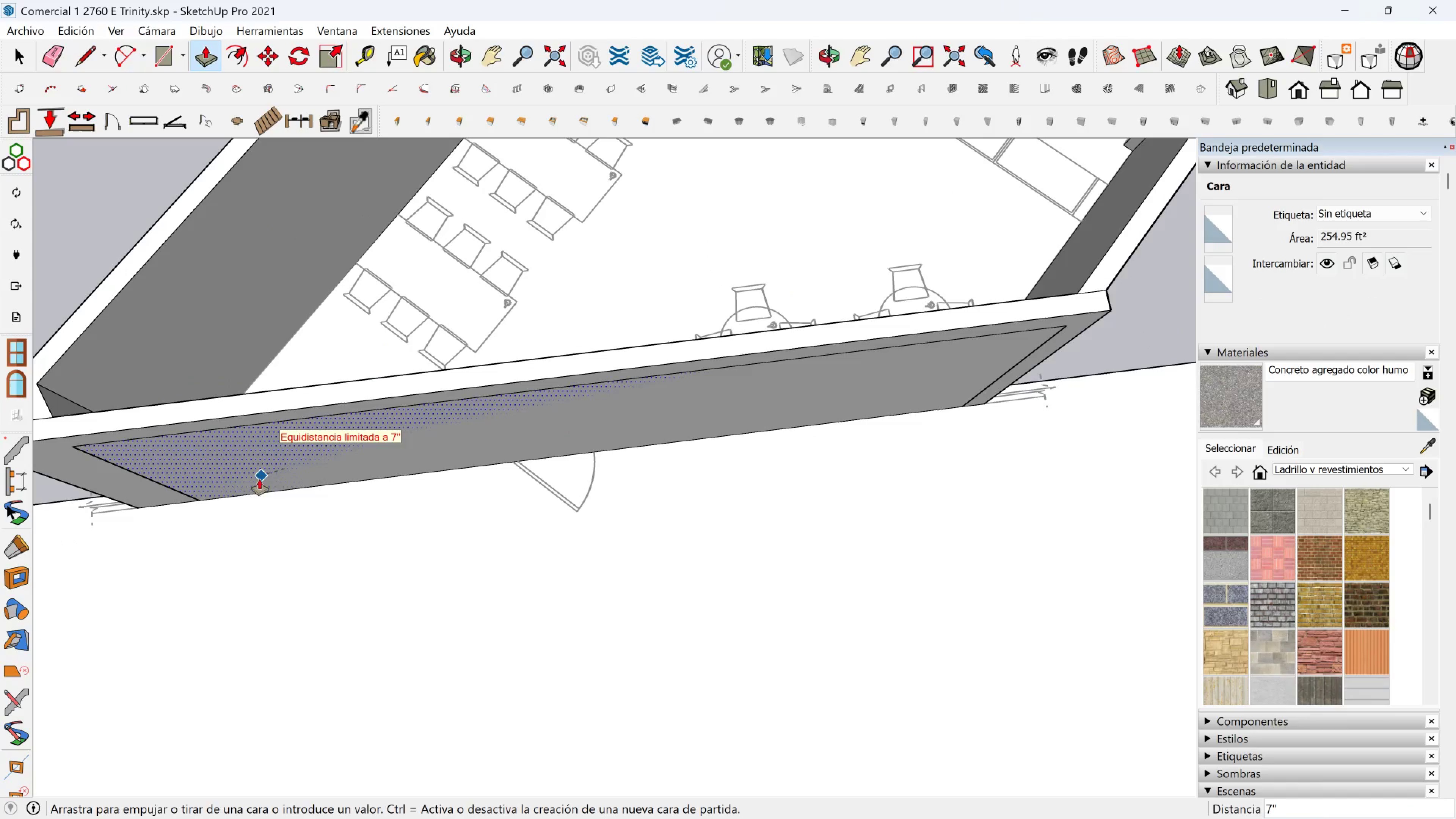 
left_click([258, 482])
 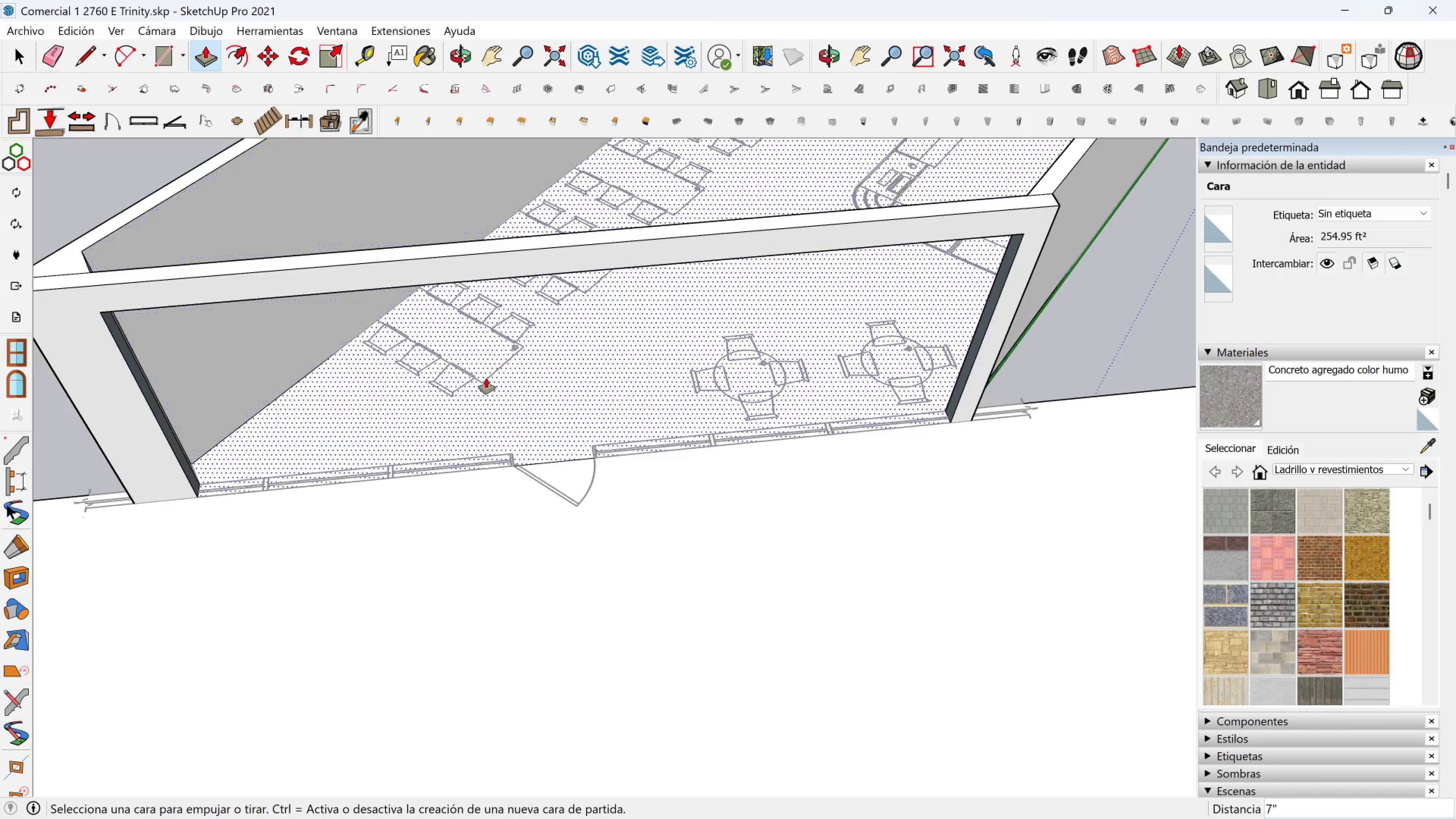 
scroll: coordinate [532, 411], scroll_direction: down, amount: 1.0
 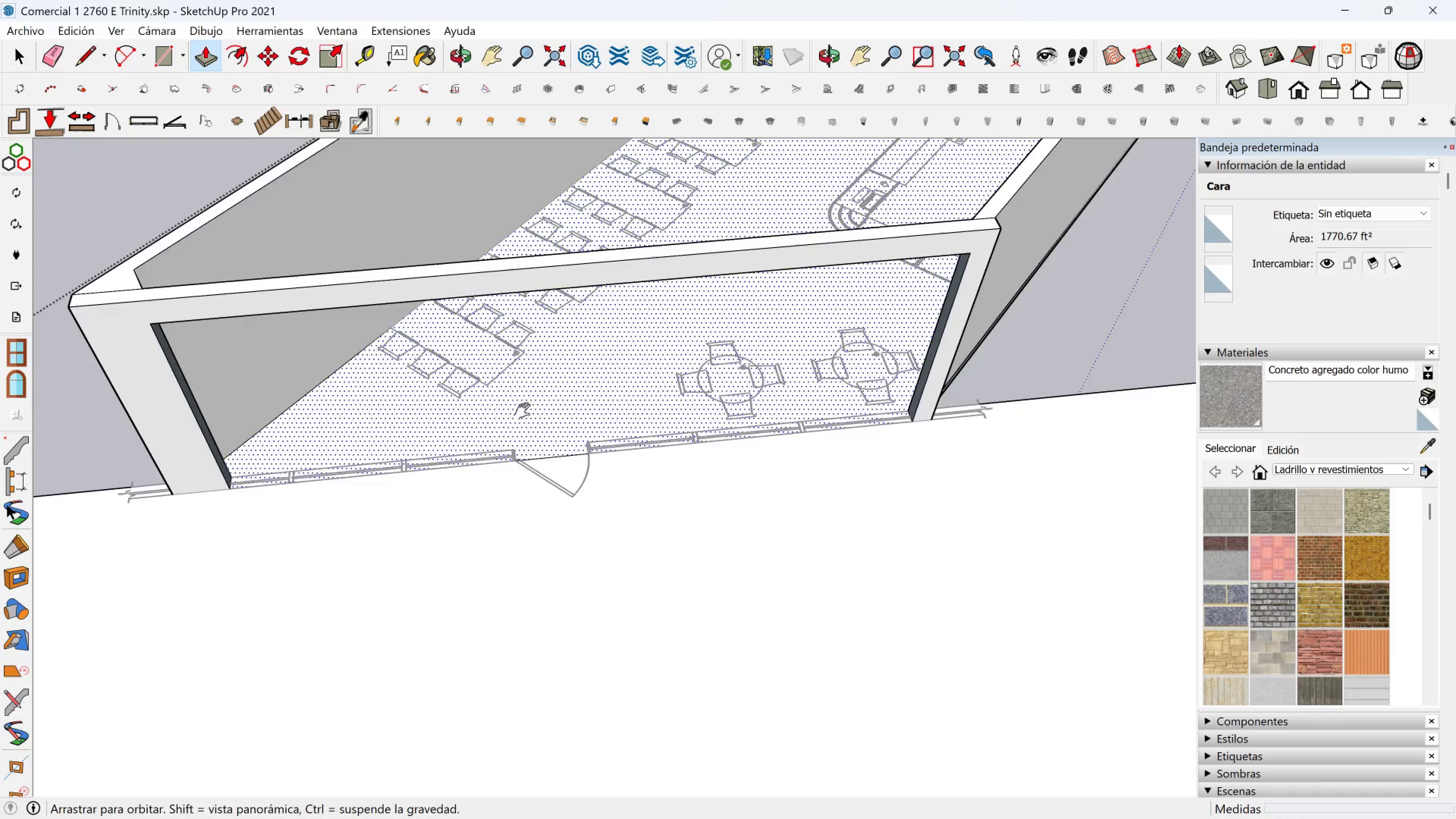 
hold_key(key=ShiftLeft, duration=0.34)
 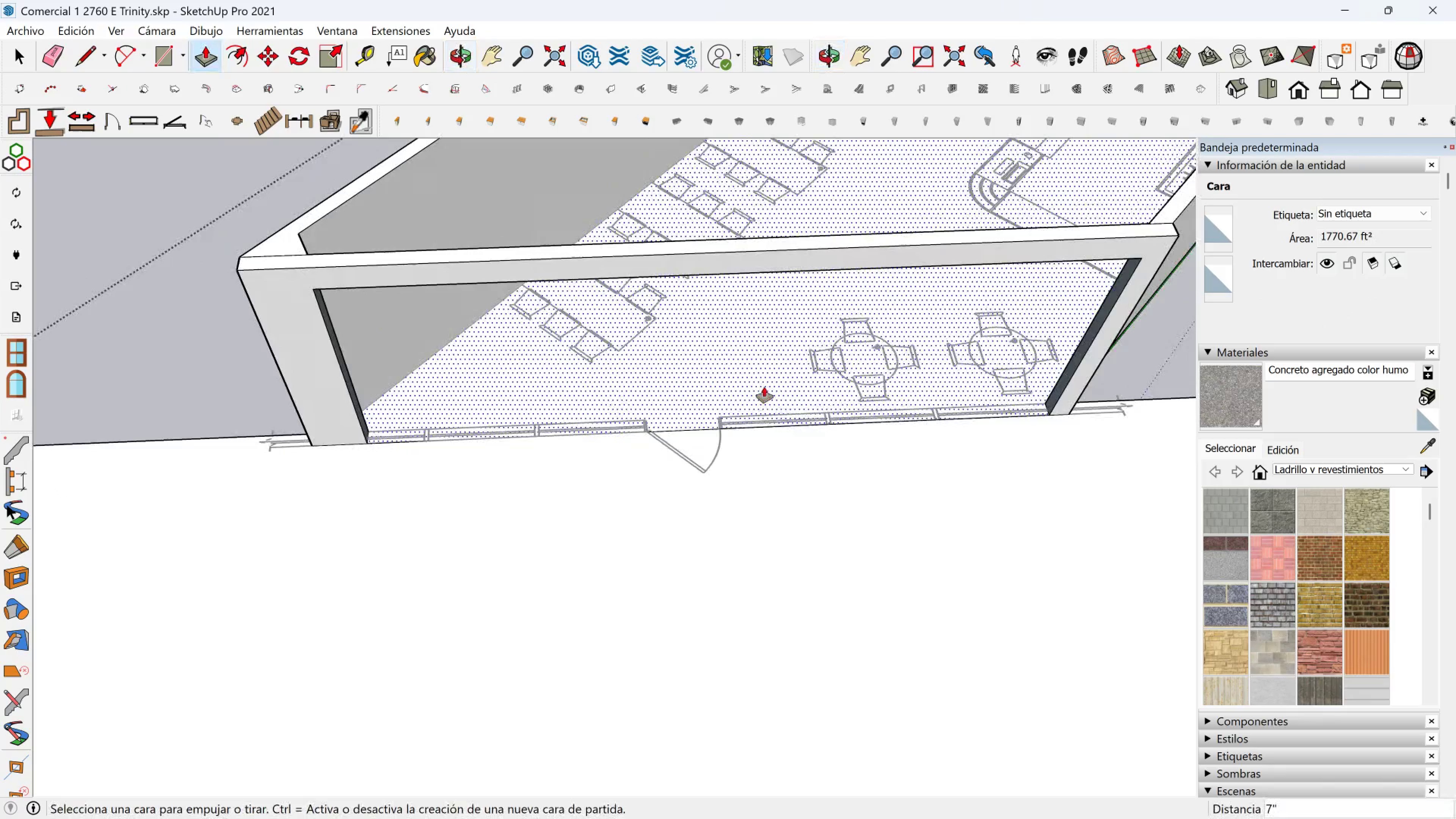 
key(Shift+ShiftLeft)
 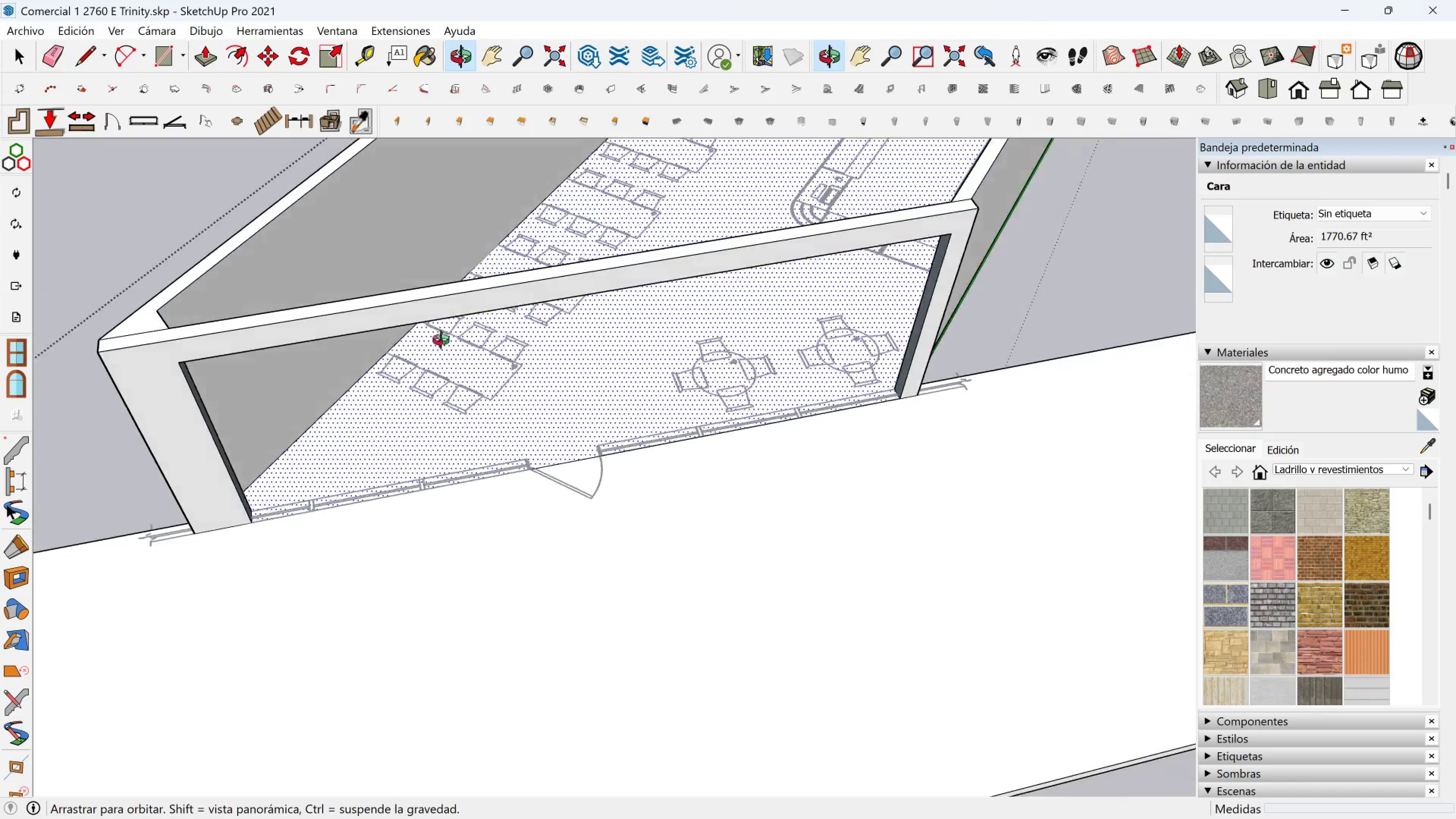 
key(Space)
 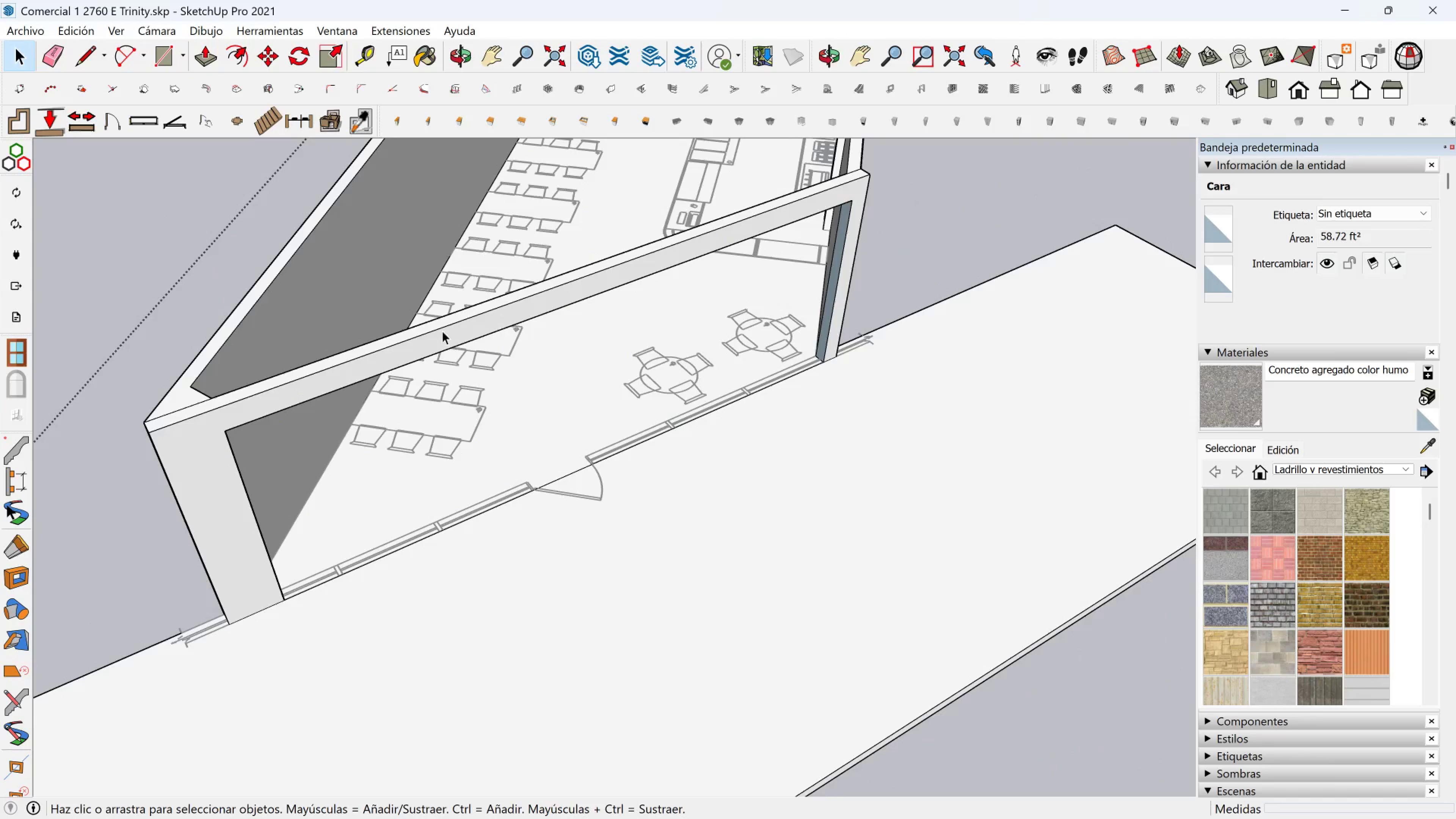 
scroll: coordinate [424, 316], scroll_direction: down, amount: 9.0
 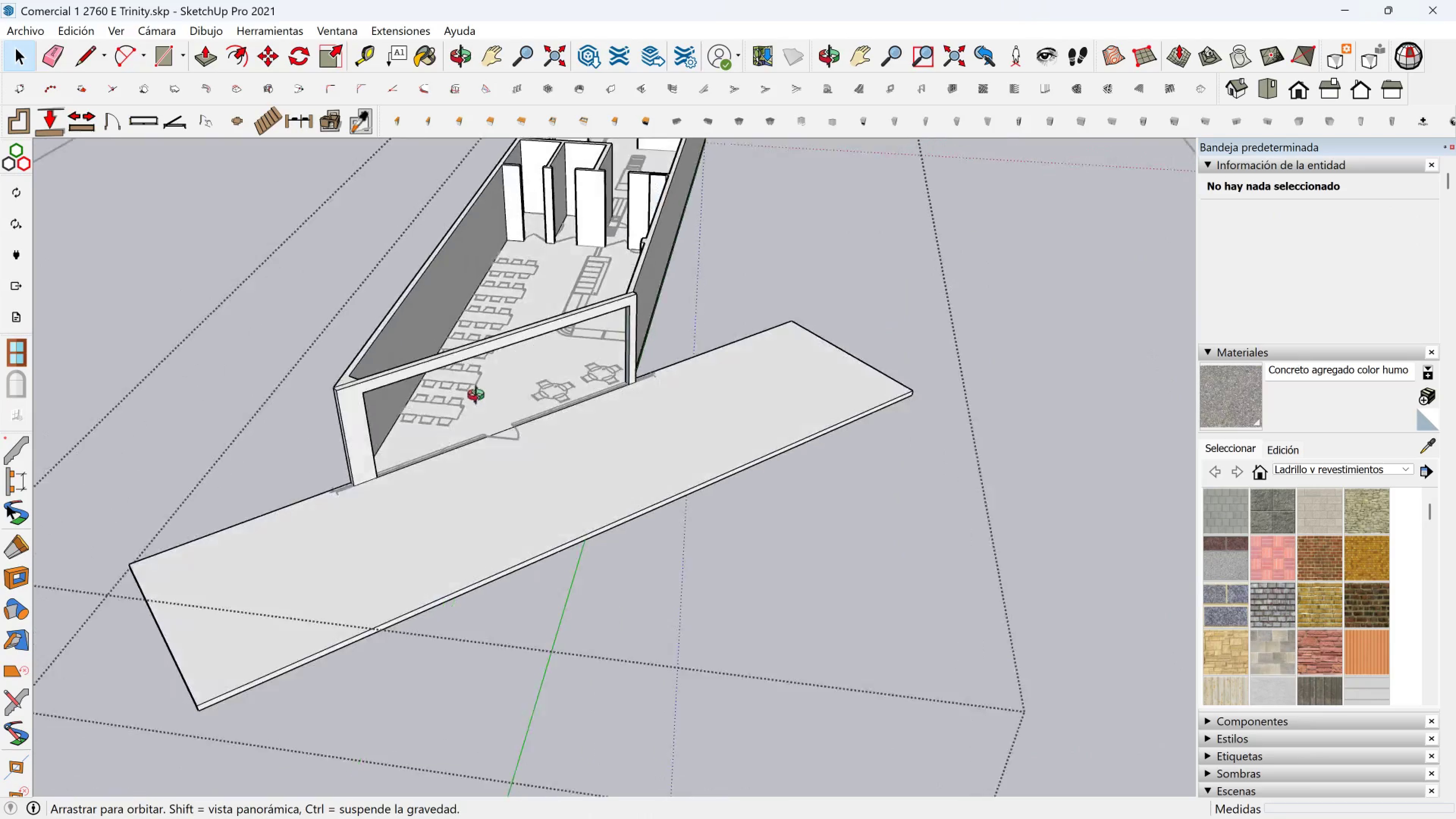 
key(Shift+ShiftLeft)
 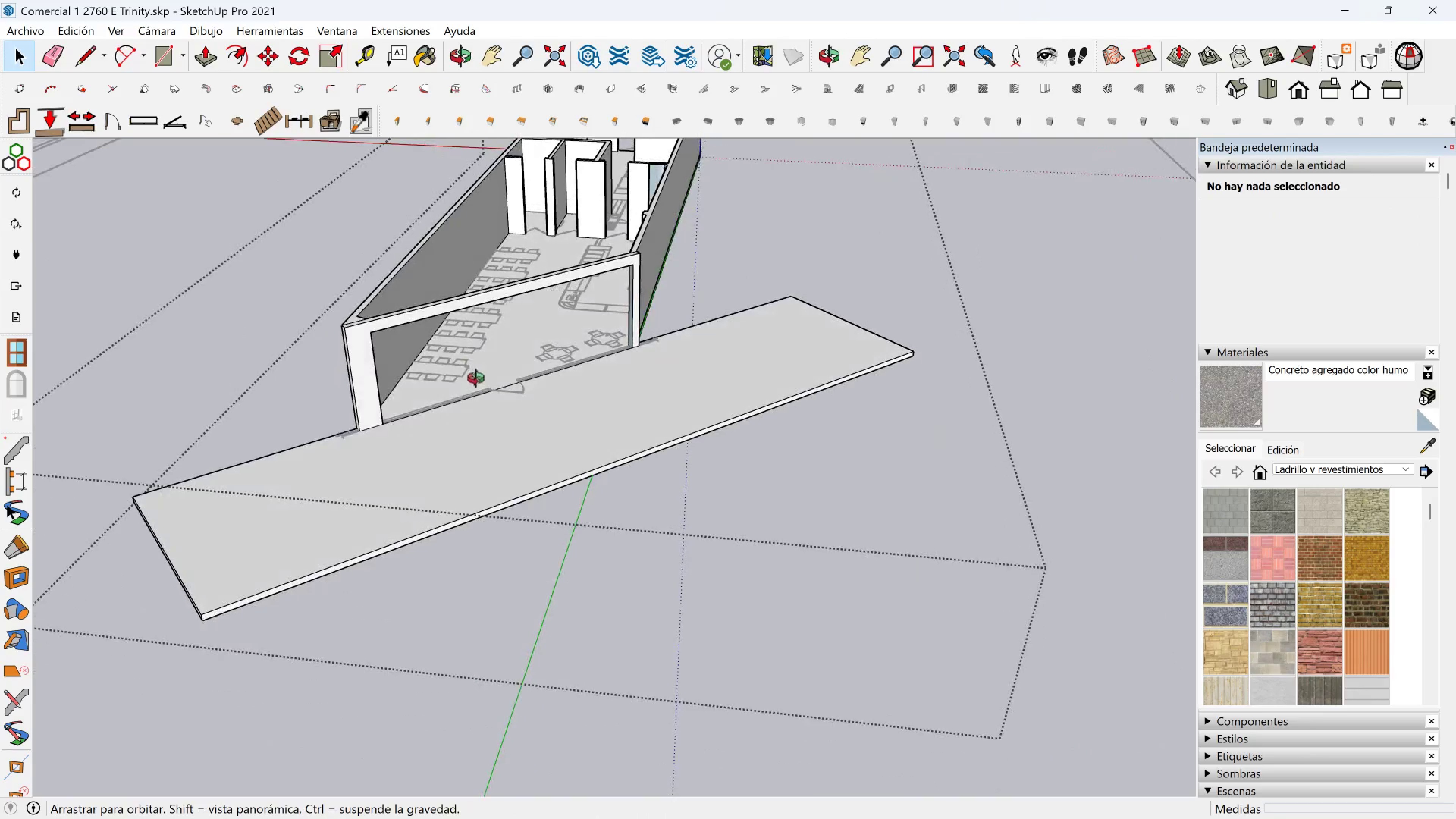 
hold_key(key=ShiftLeft, duration=0.49)
scroll: coordinate [551, 294], scroll_direction: down, amount: 1.0
 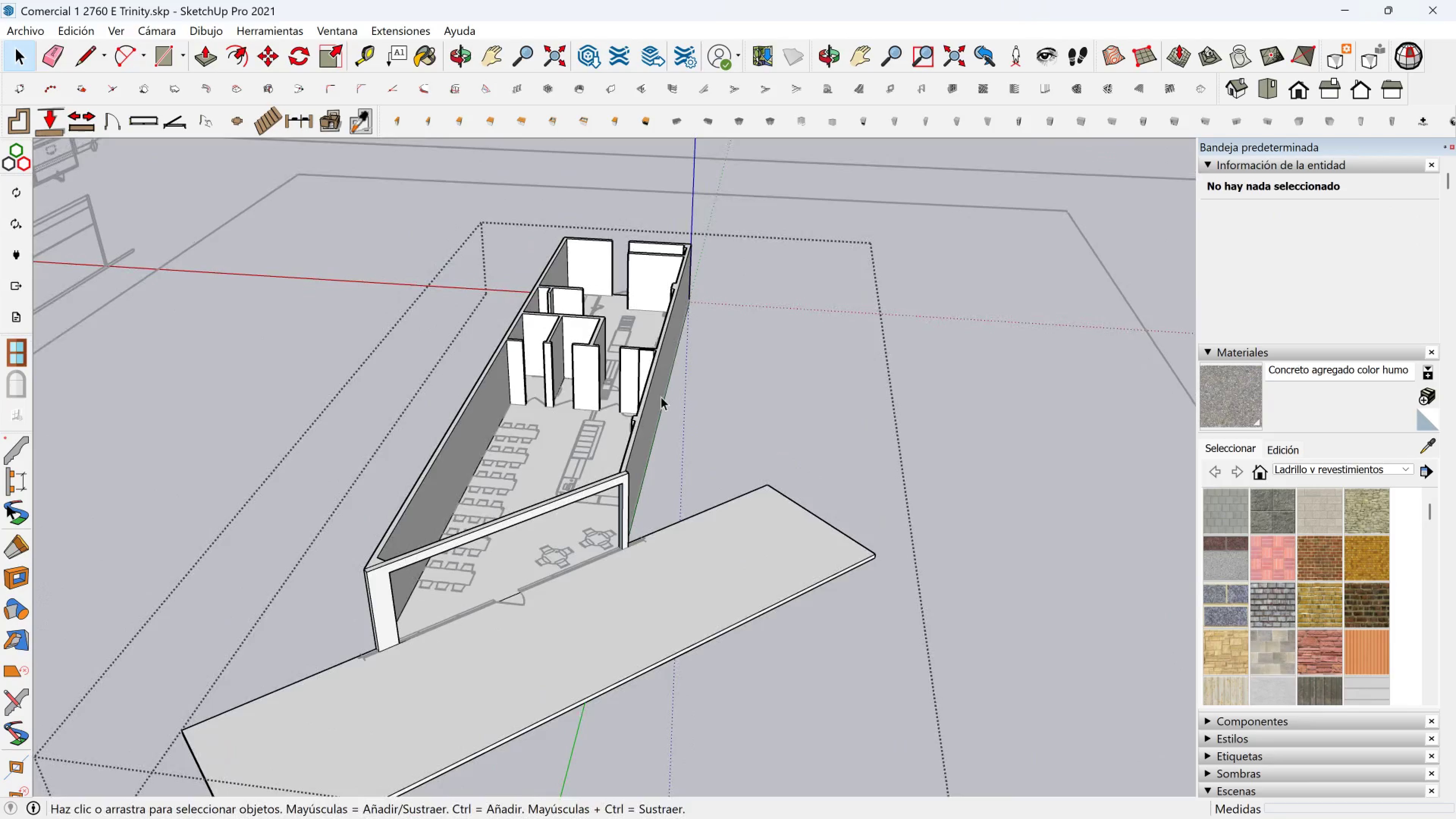 
scroll: coordinate [733, 392], scroll_direction: up, amount: 15.0
 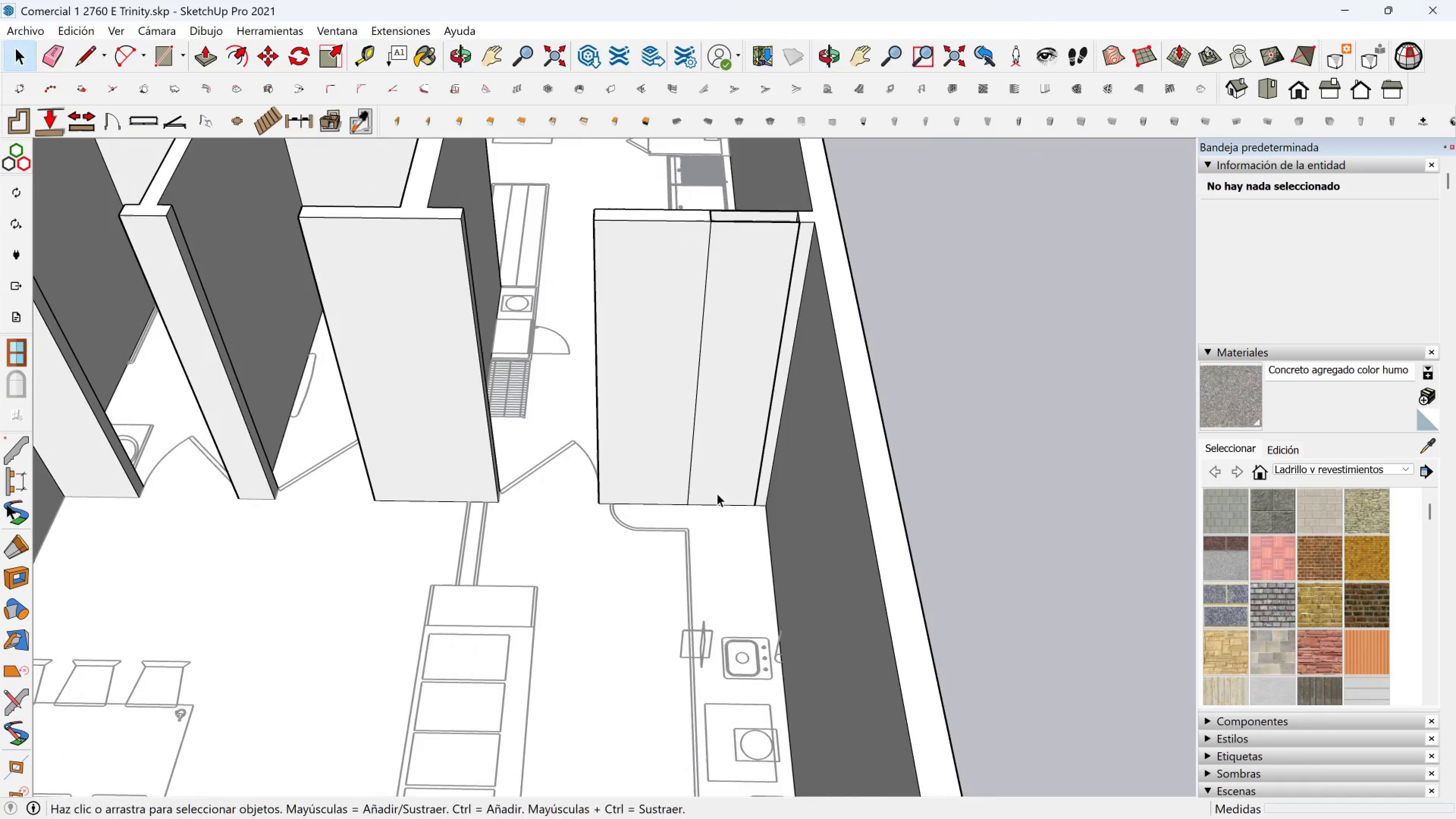 
left_click([735, 454])
 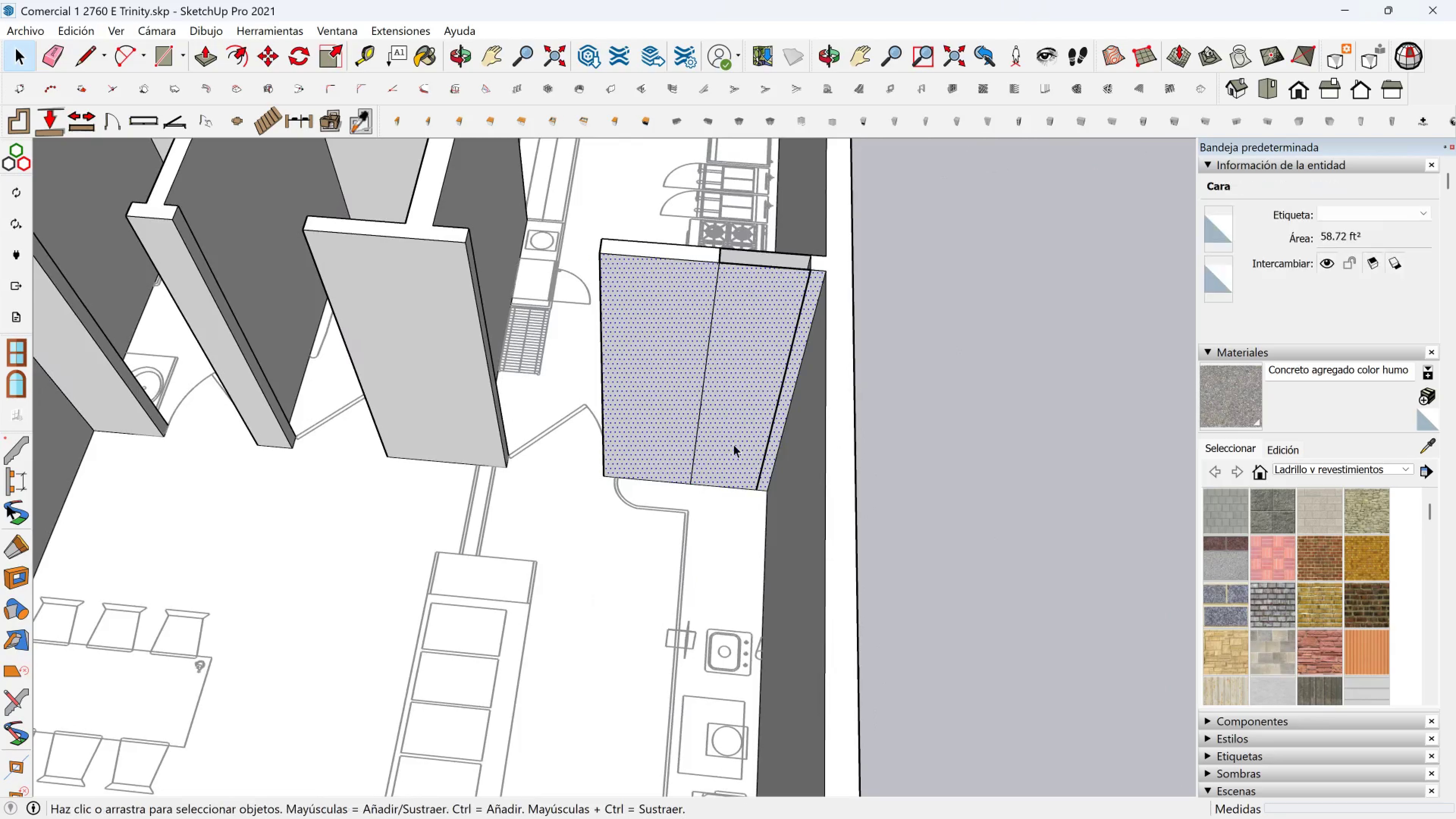 
scroll: coordinate [752, 313], scroll_direction: up, amount: 4.0
 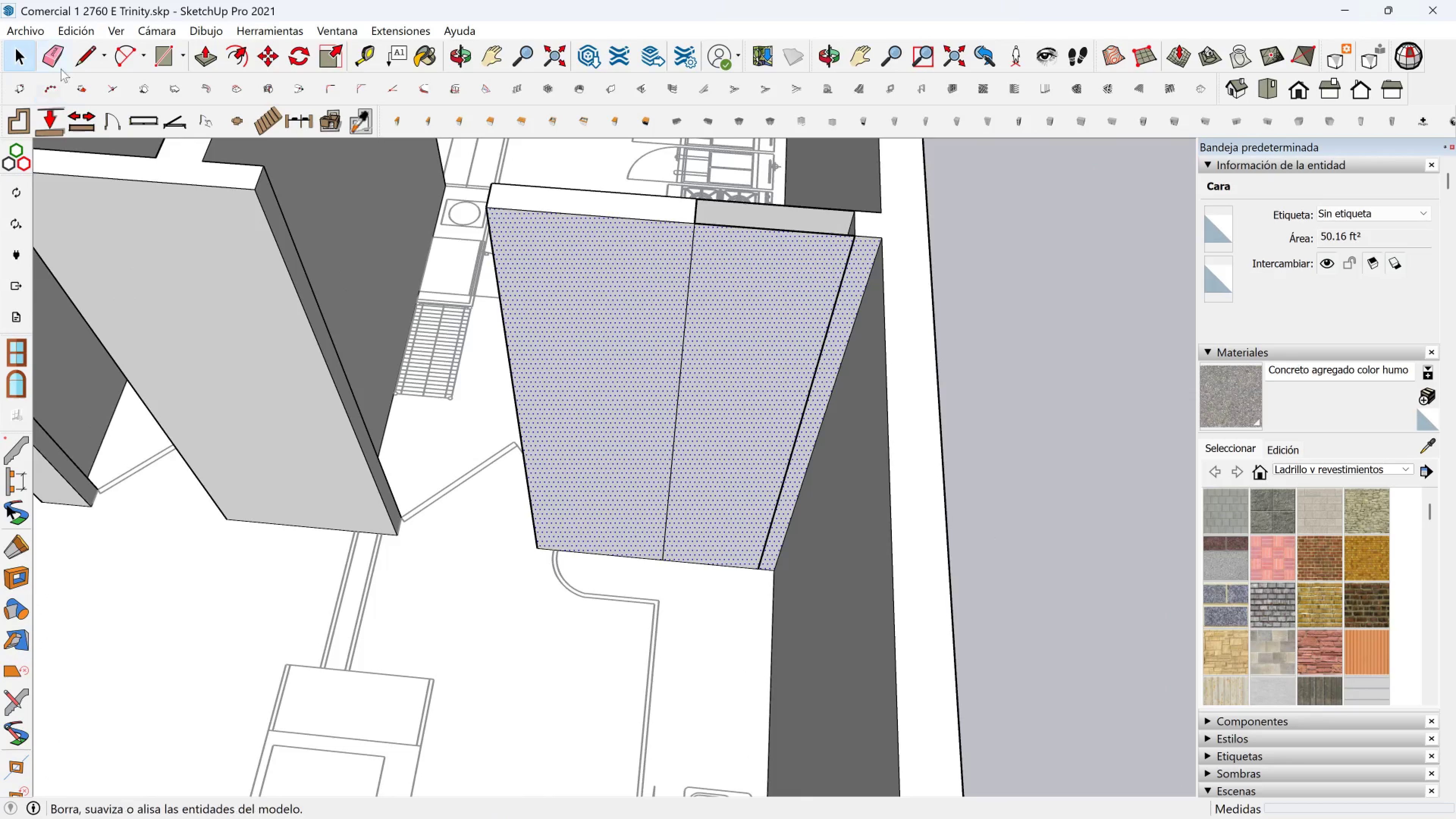 
left_click_drag(start_coordinate=[63, 55], to_coordinate=[63, 53])
 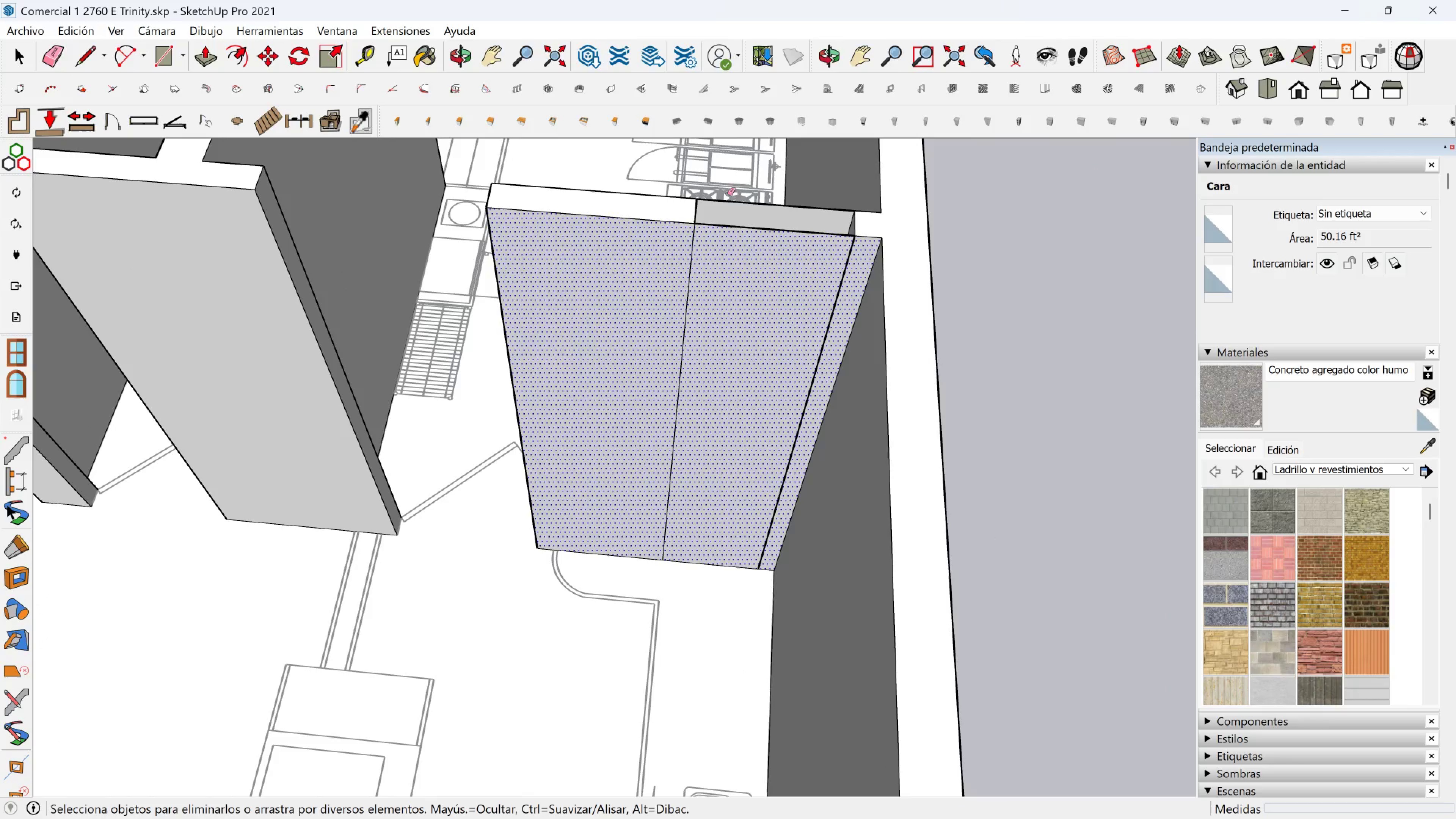 
left_click_drag(start_coordinate=[729, 194], to_coordinate=[729, 241])
 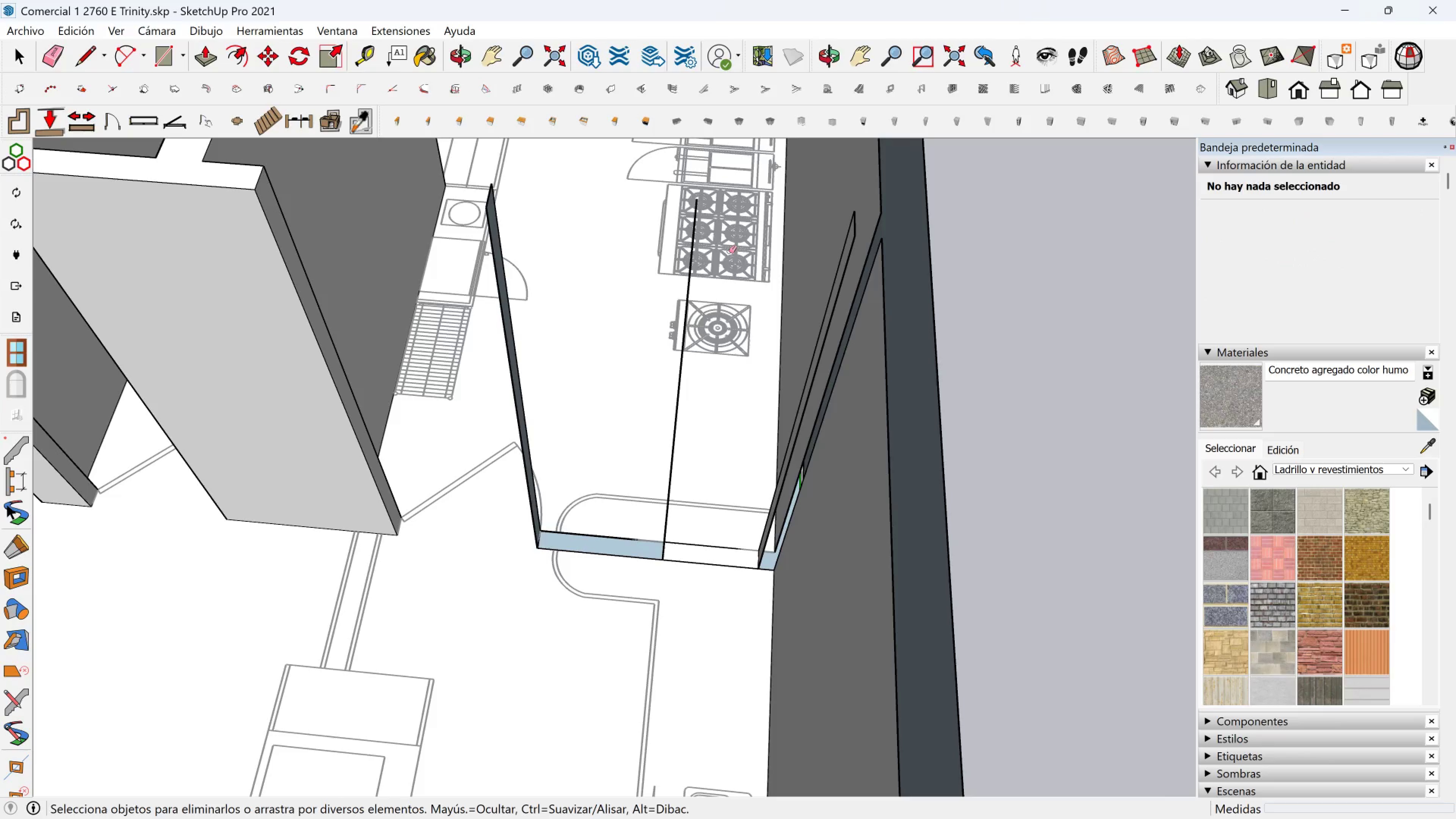 
key(Control+Z)
 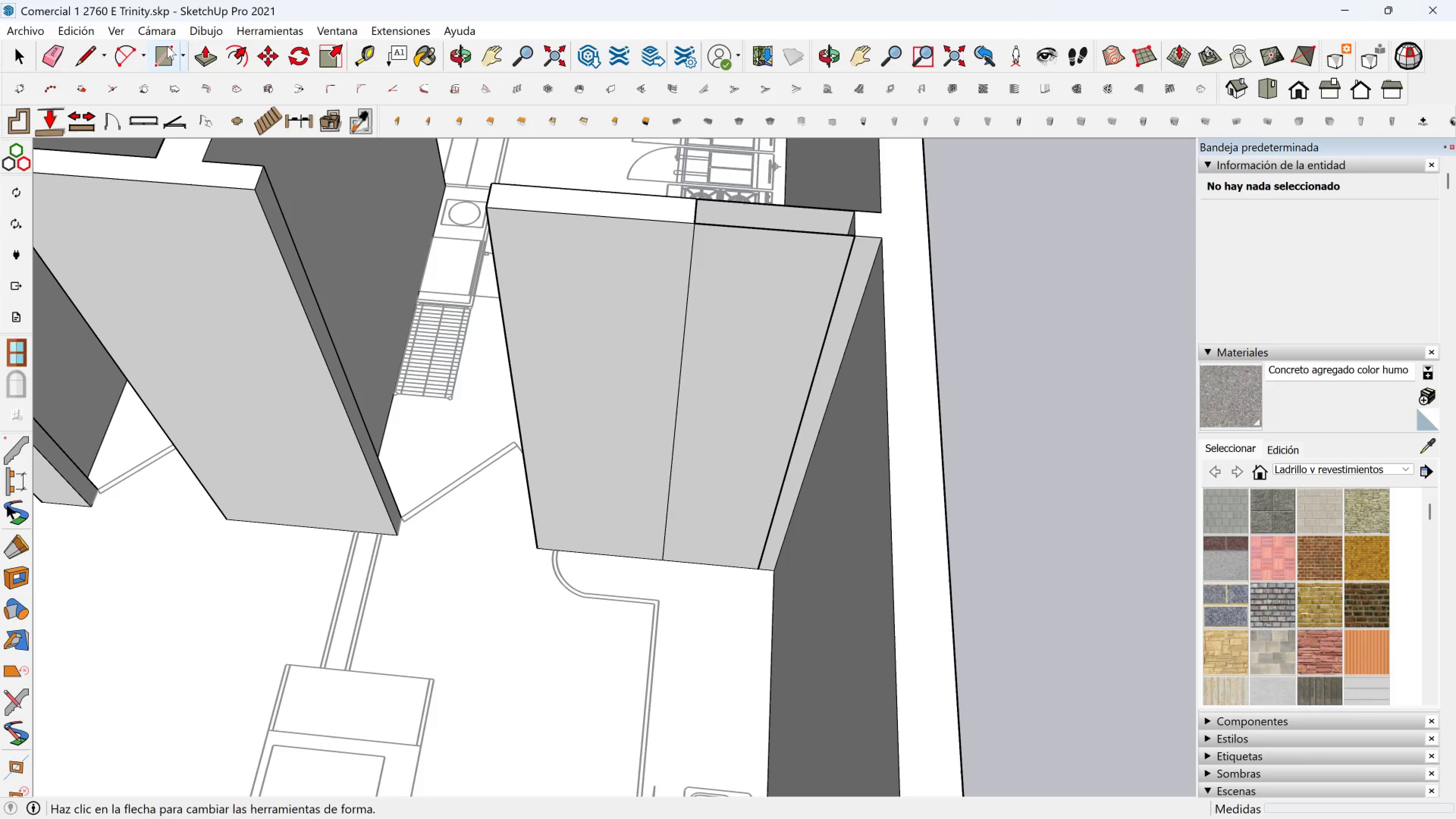 
left_click([160, 50])
 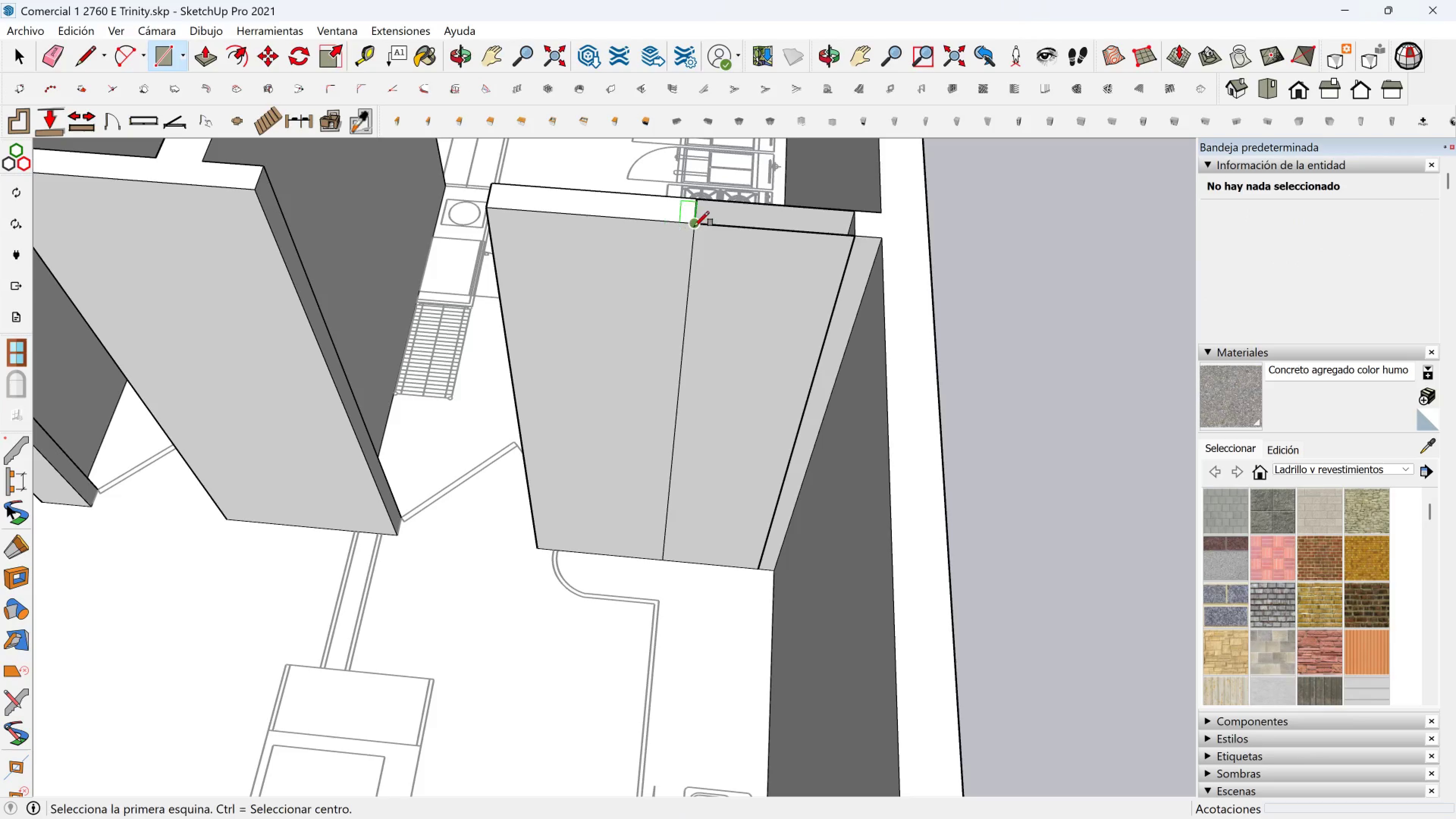 
left_click([695, 226])
 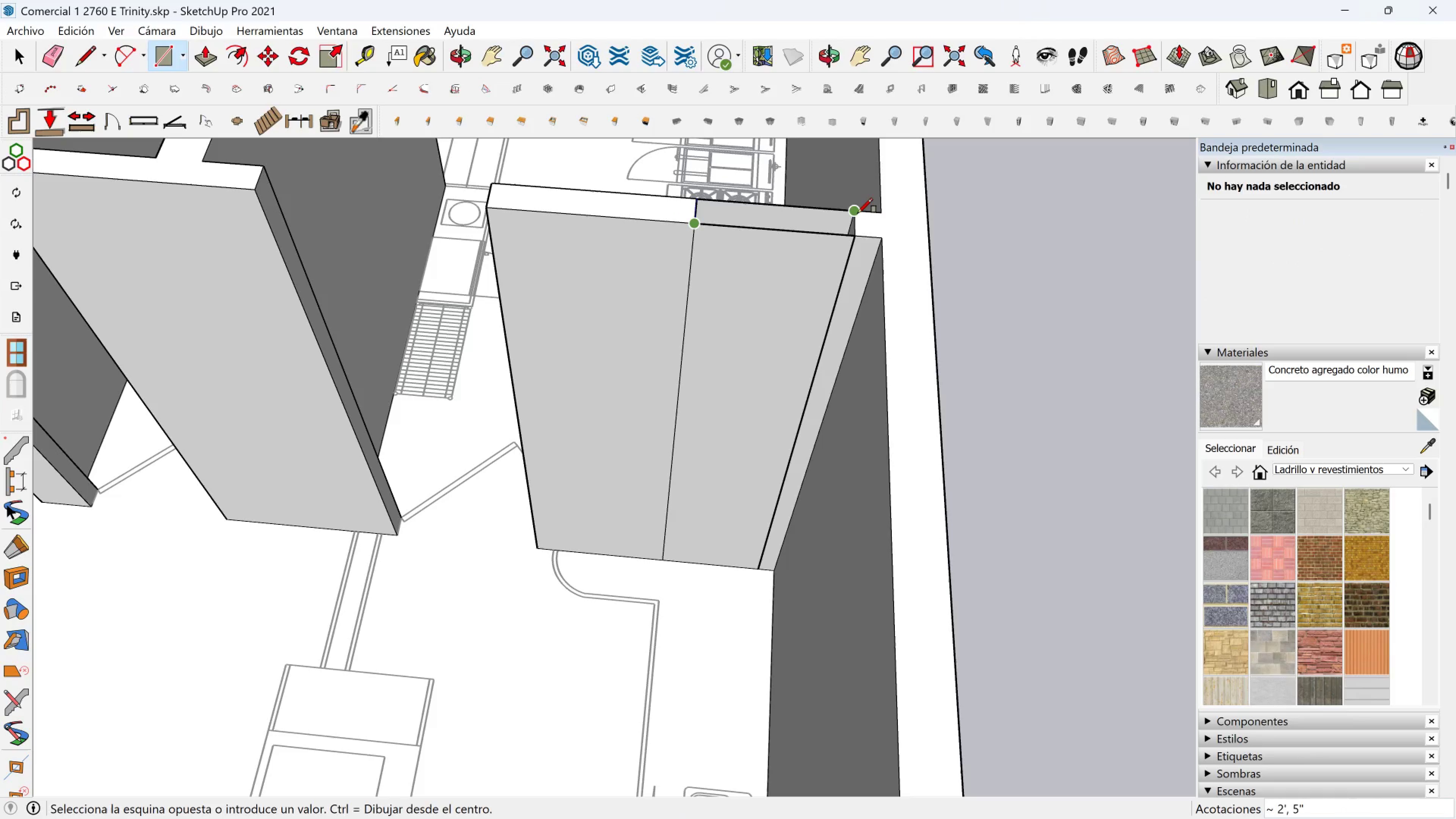 
left_click([858, 213])
 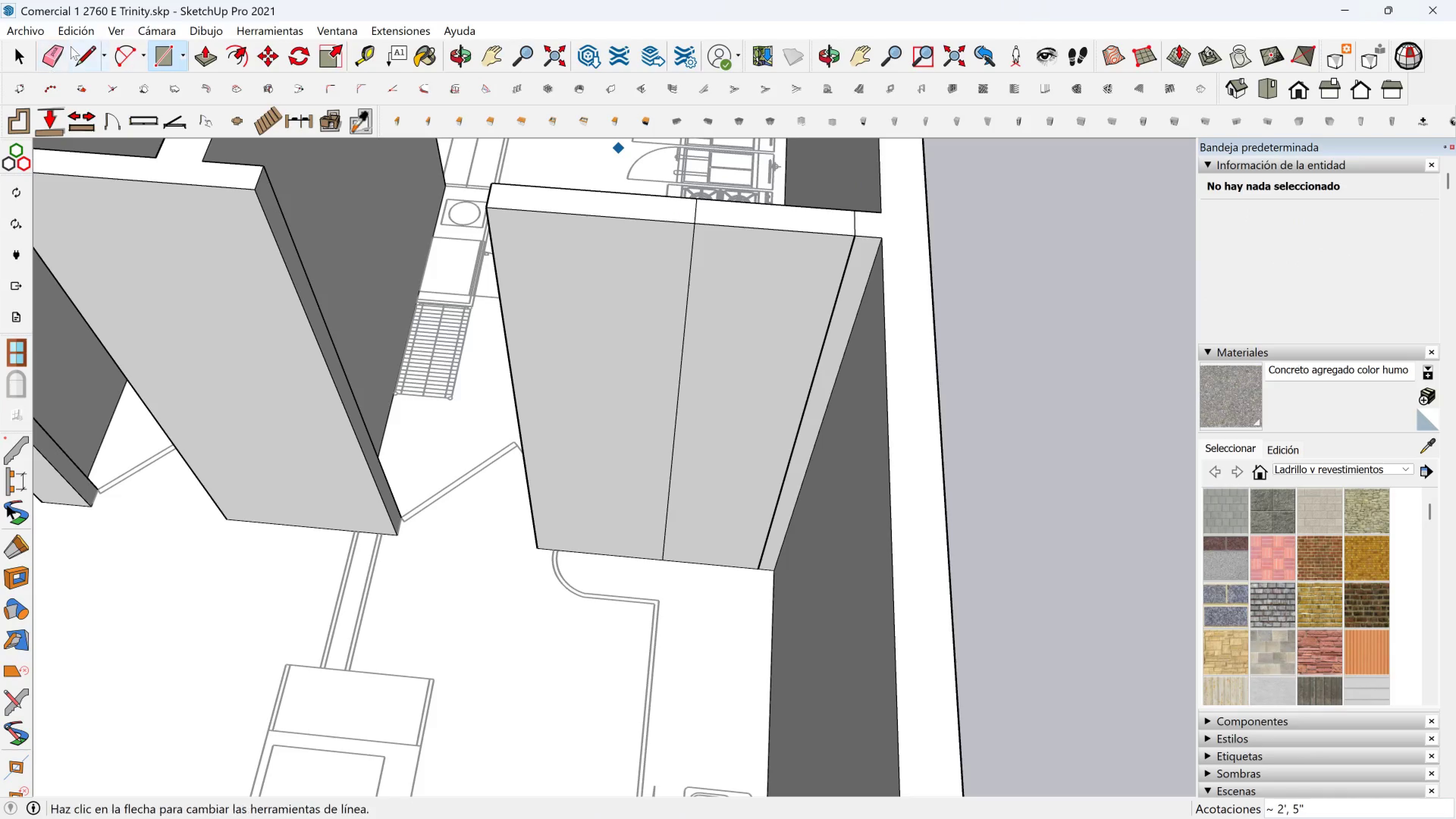 
left_click([52, 54])
 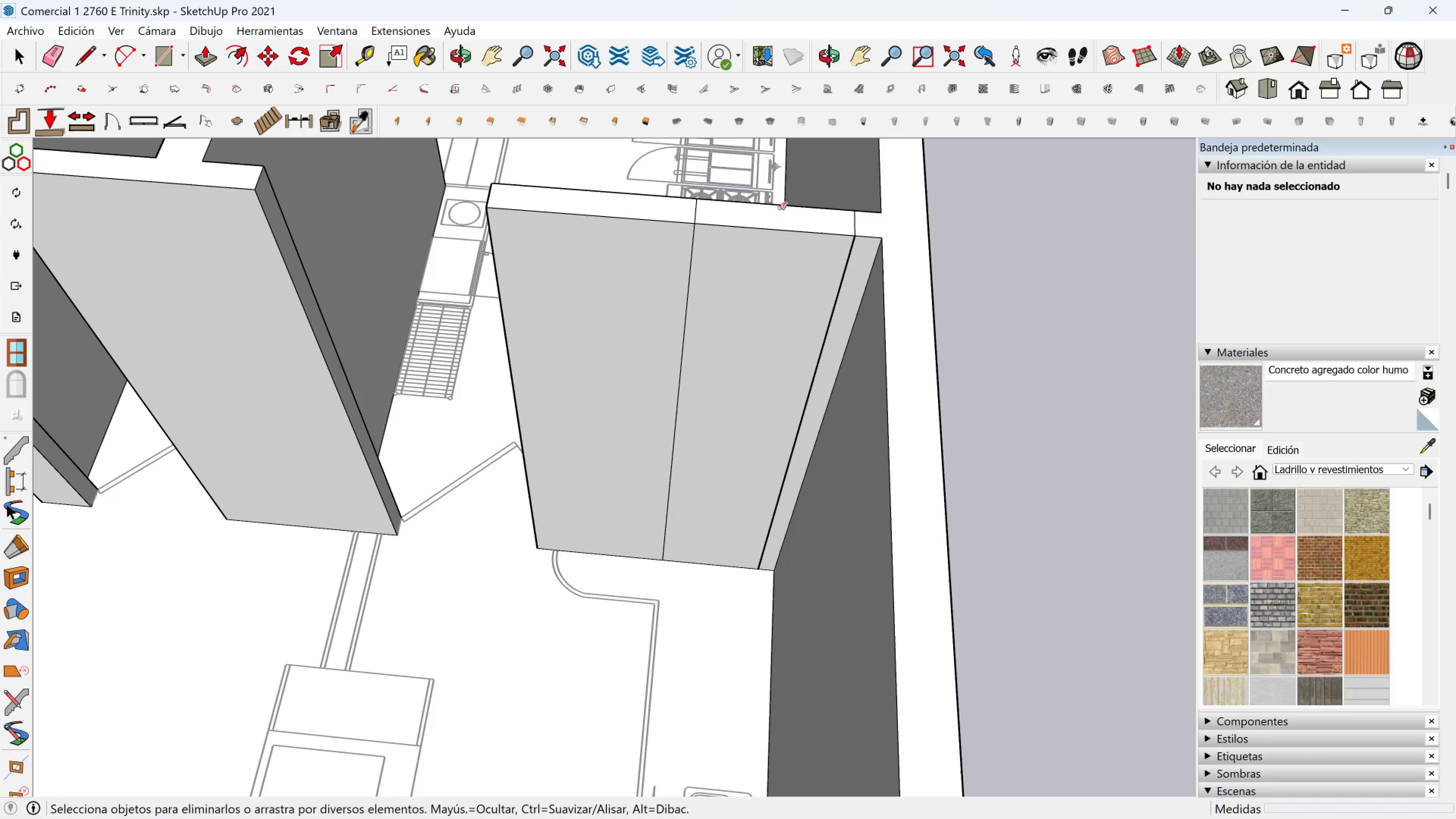 
left_click_drag(start_coordinate=[785, 203], to_coordinate=[783, 262])
 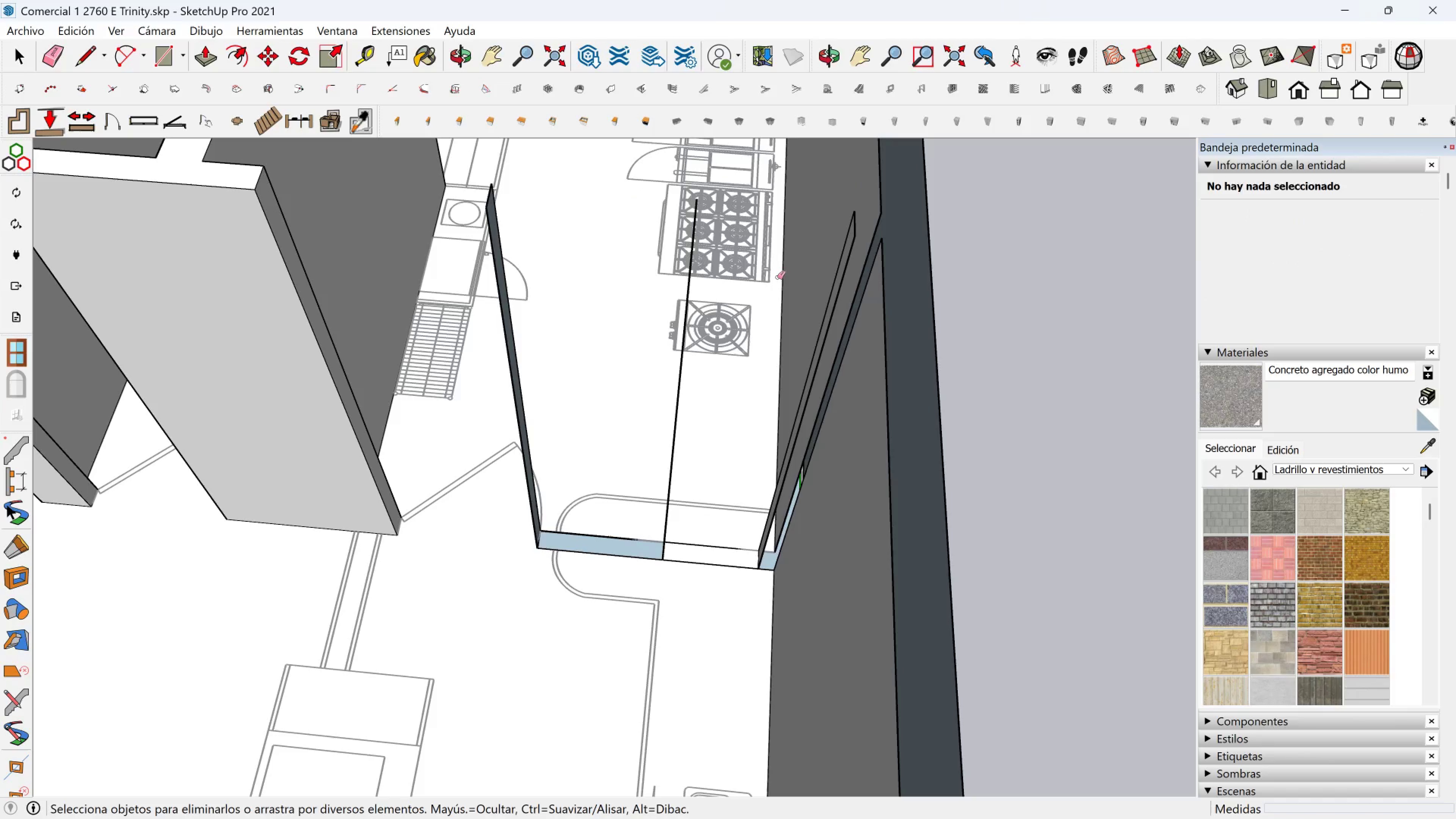 
key(Control+Z)
 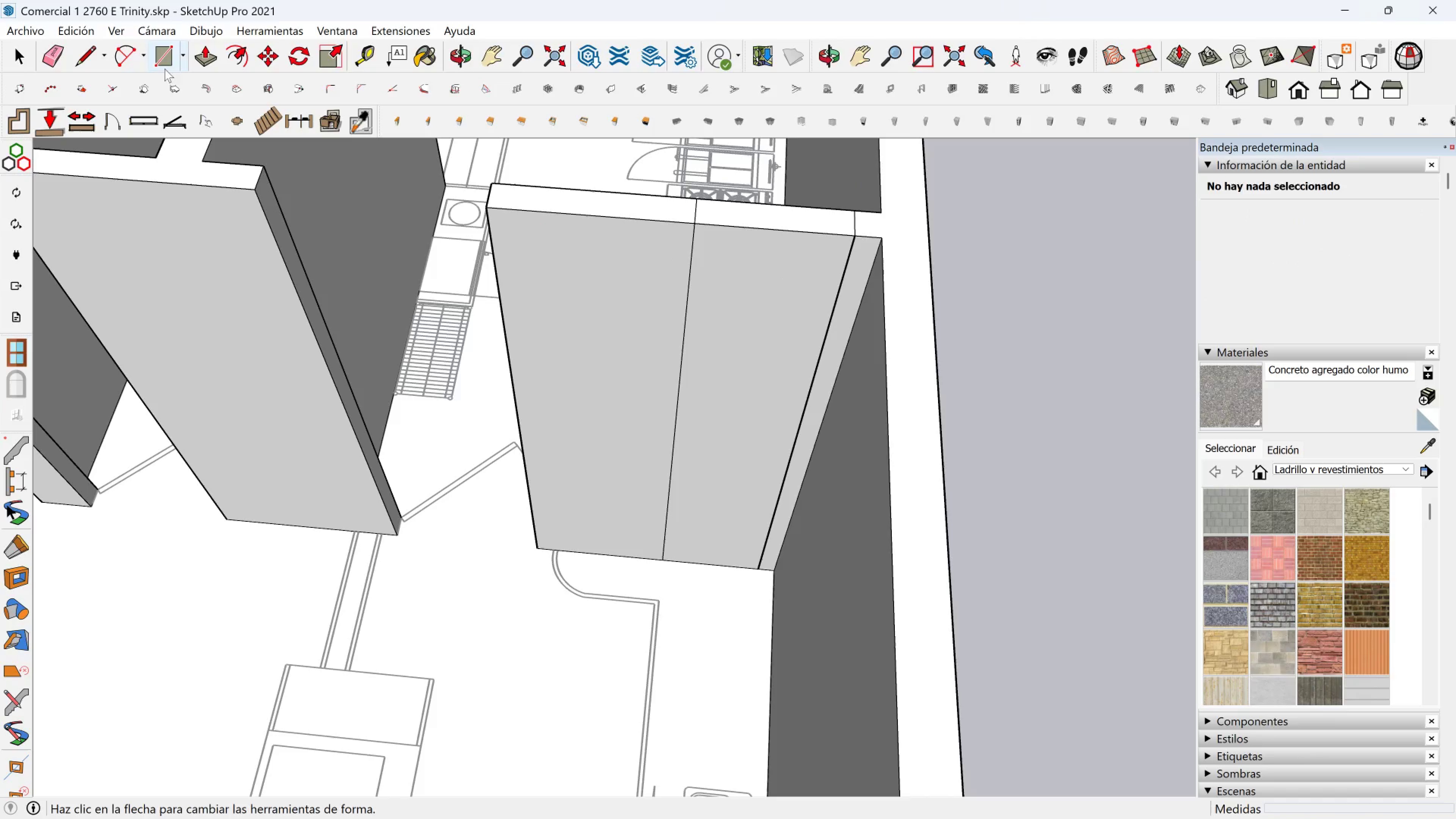 
left_click([166, 57])
 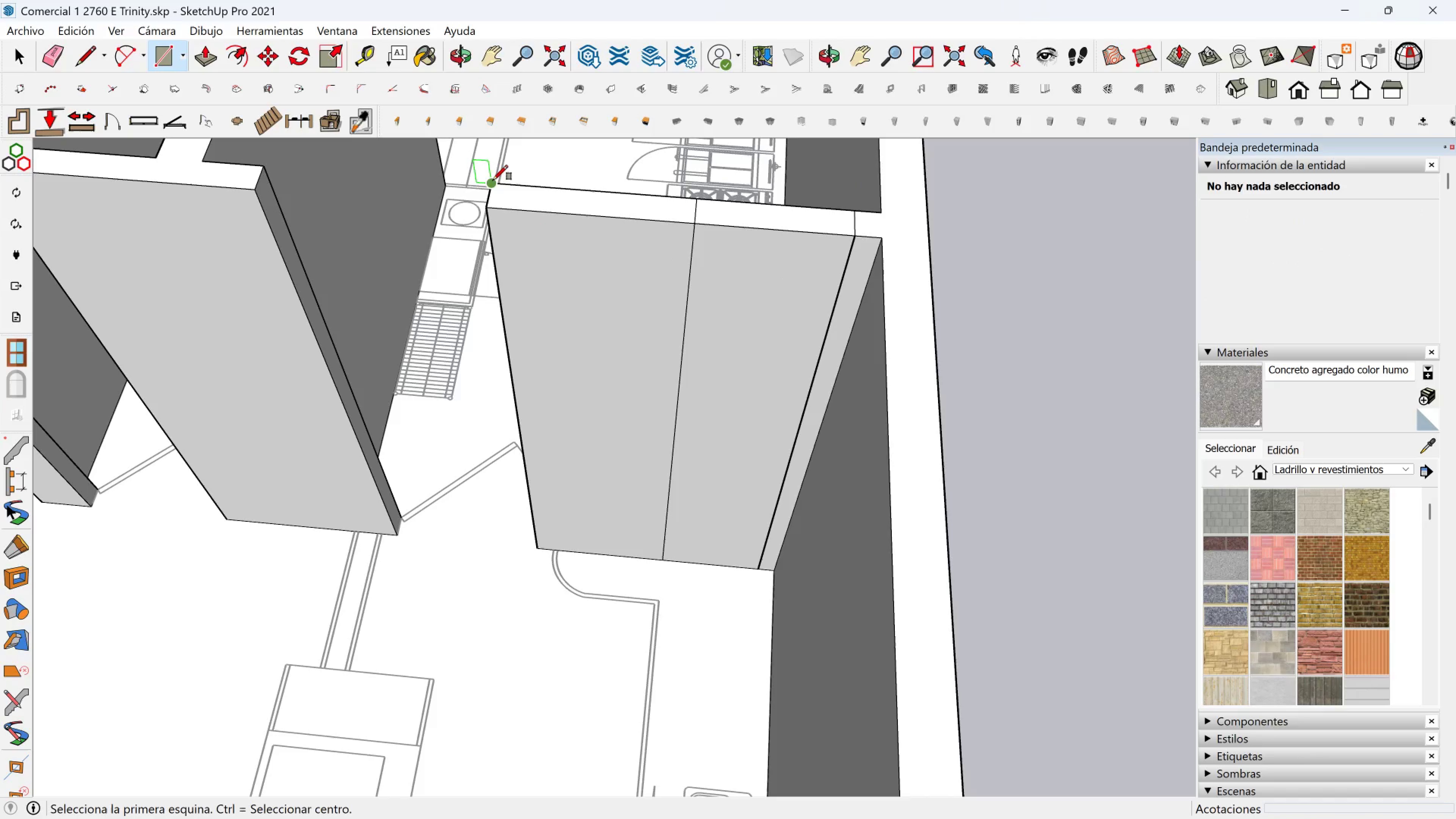 
left_click([491, 182])
 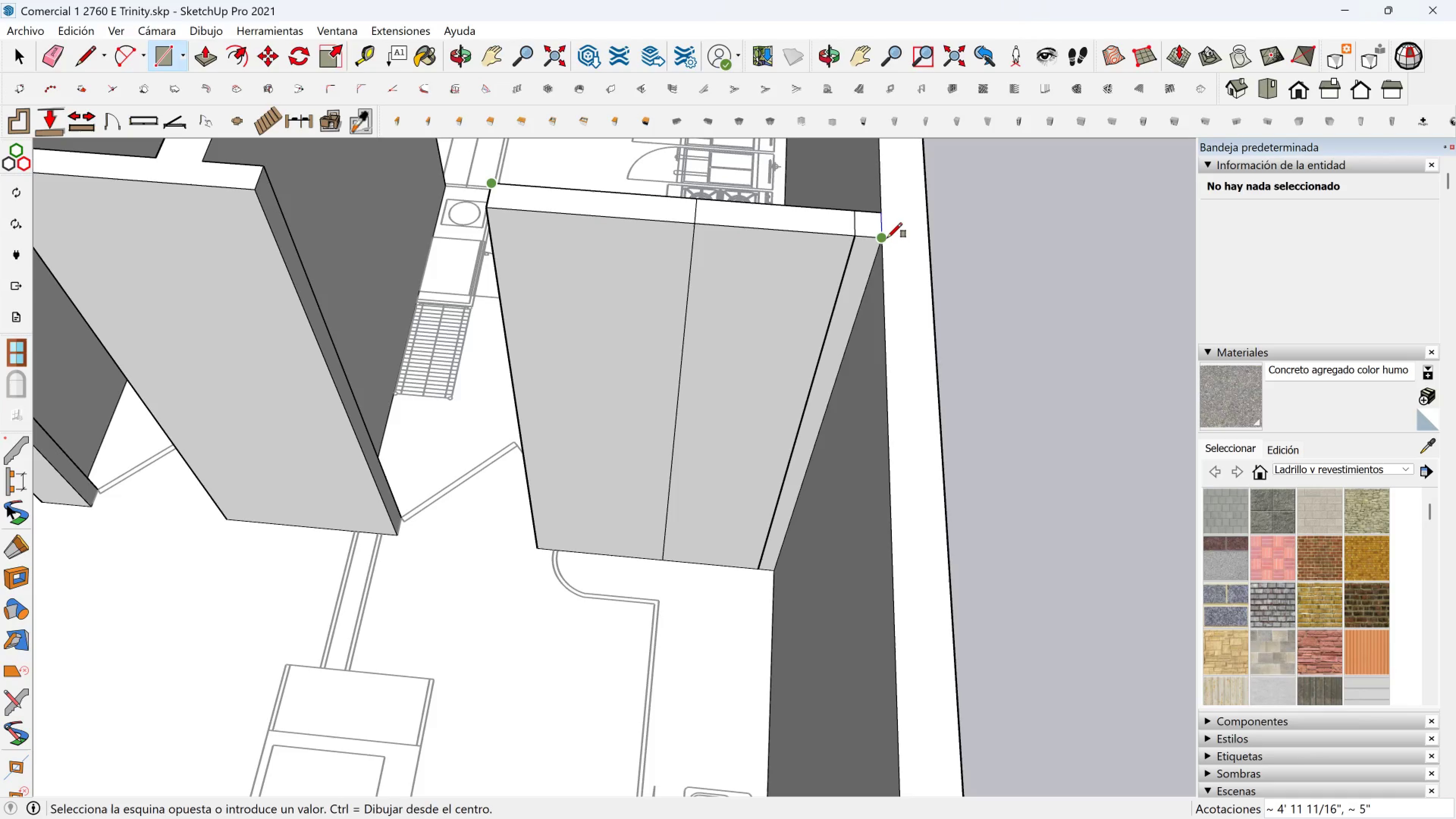 
left_click([886, 235])
 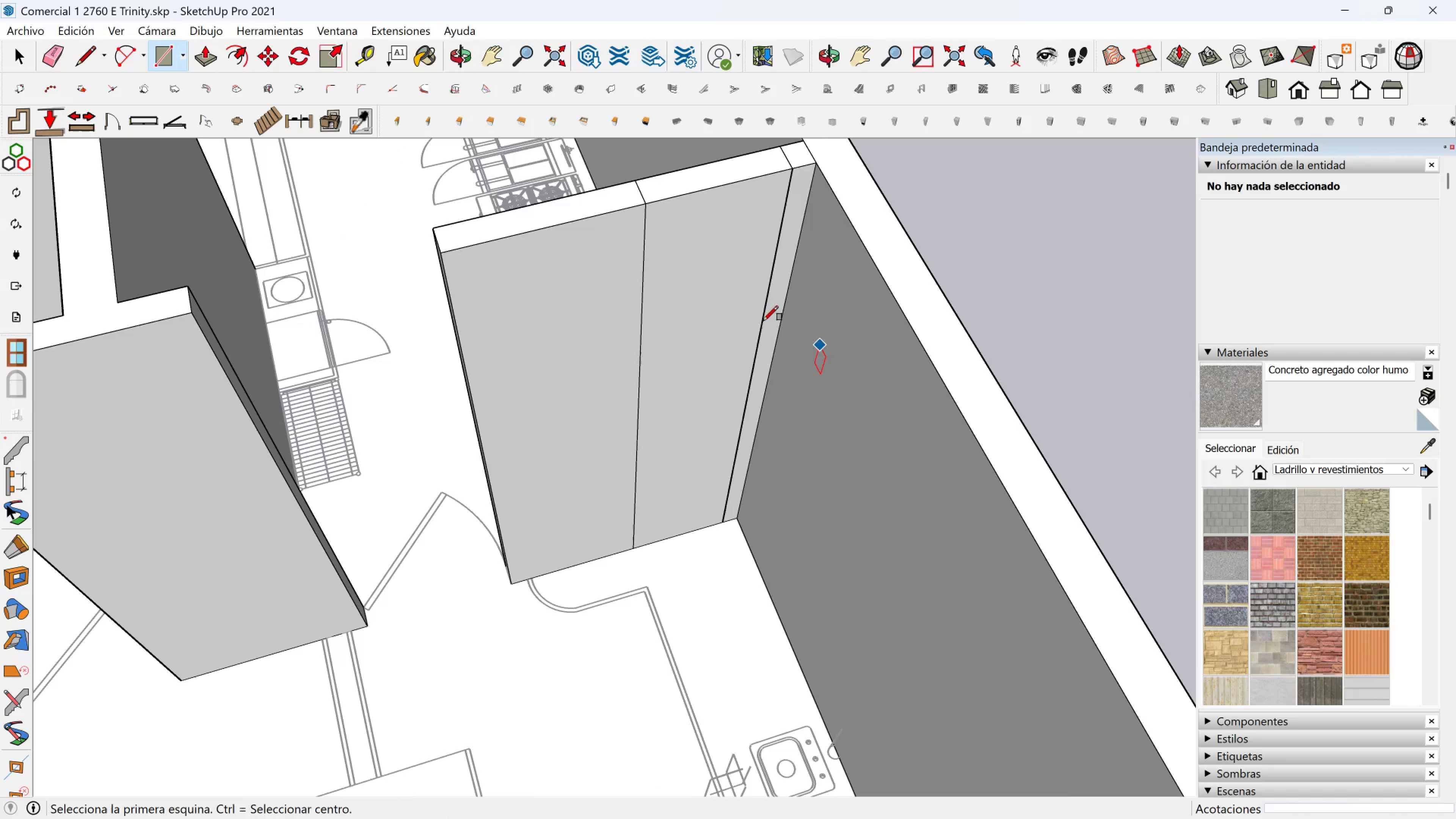 
key(Space)
 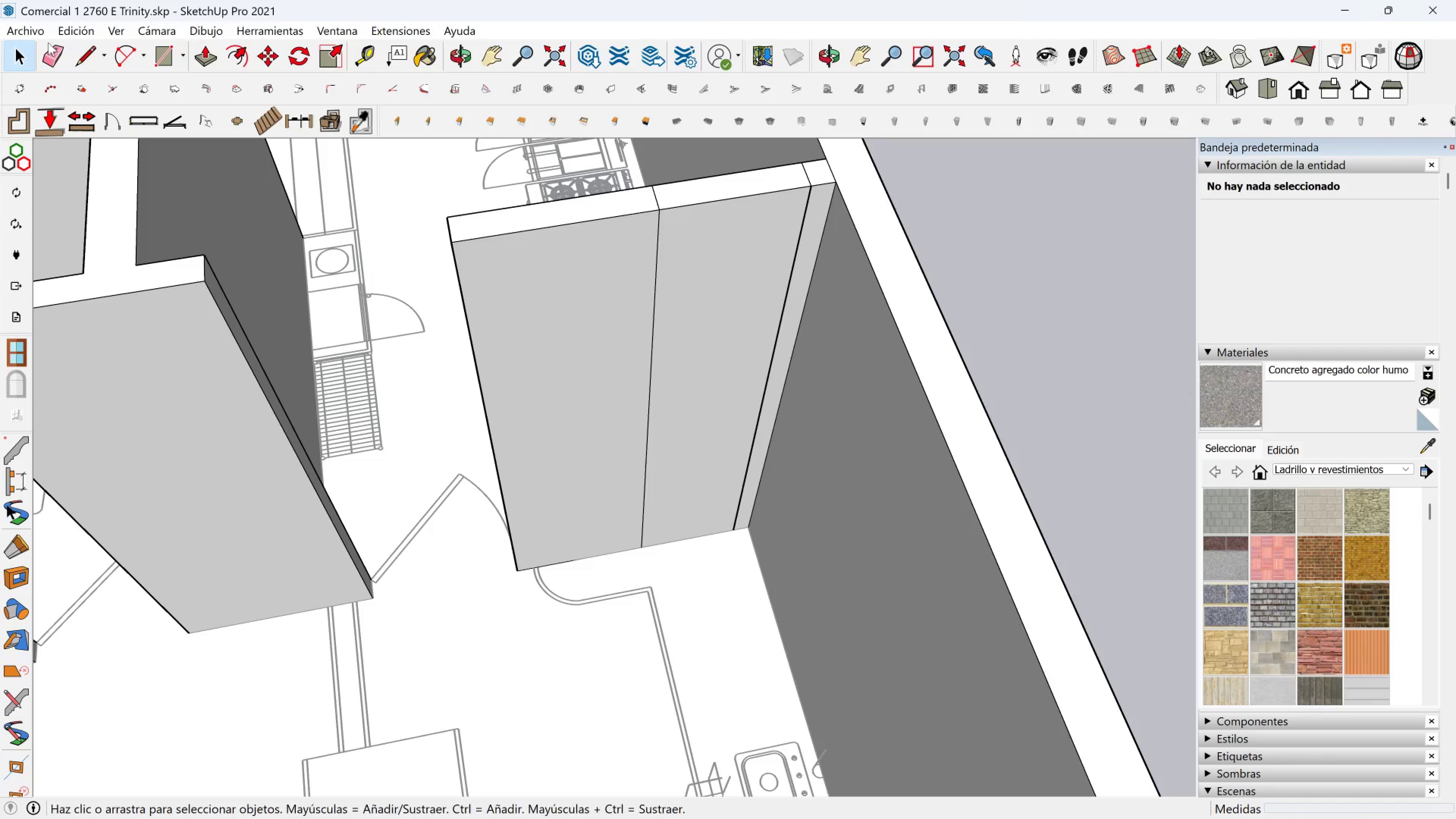 
left_click_drag(start_coordinate=[52, 51], to_coordinate=[57, 51])
 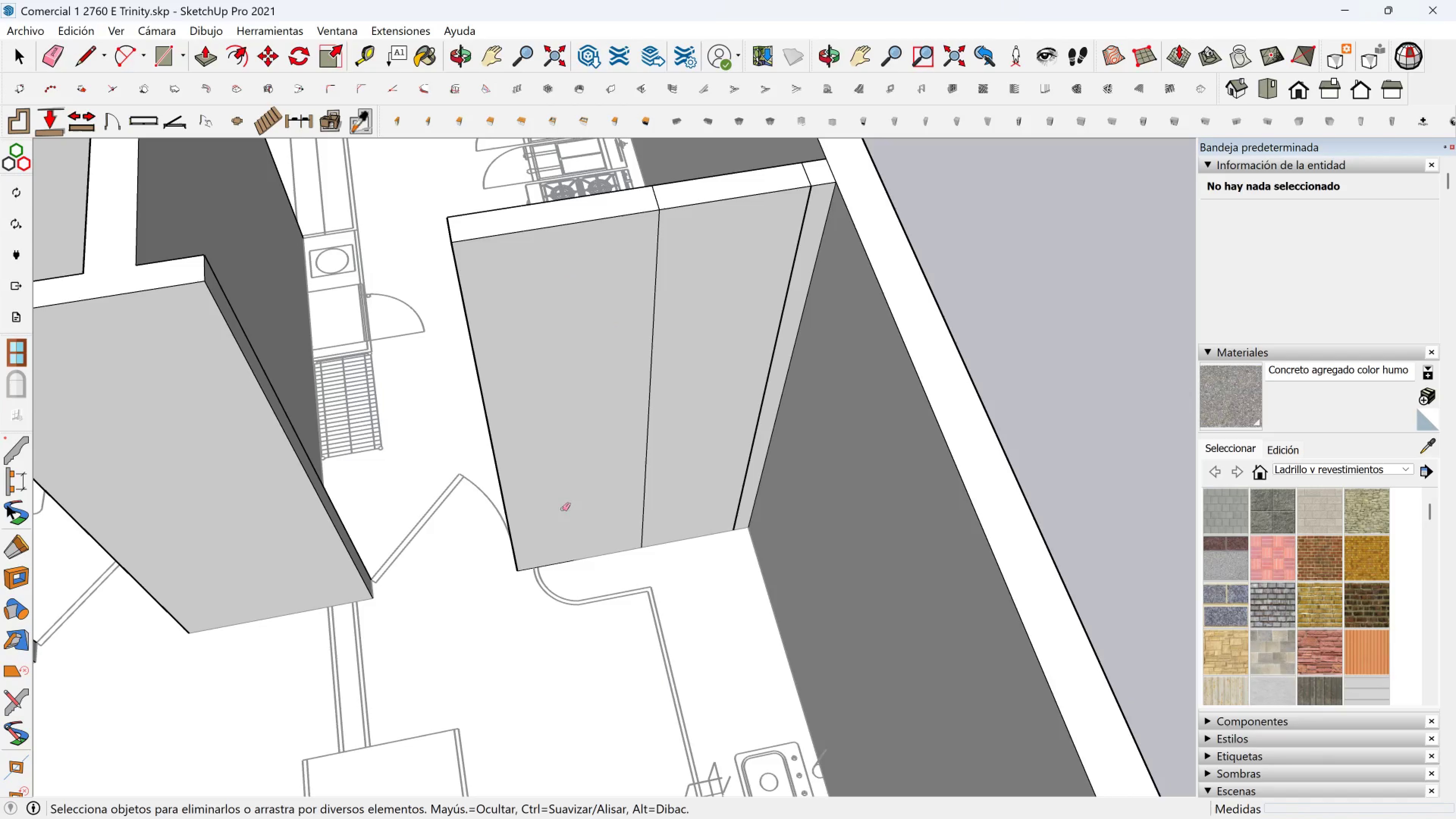 
left_click_drag(start_coordinate=[560, 507], to_coordinate=[482, 507])
 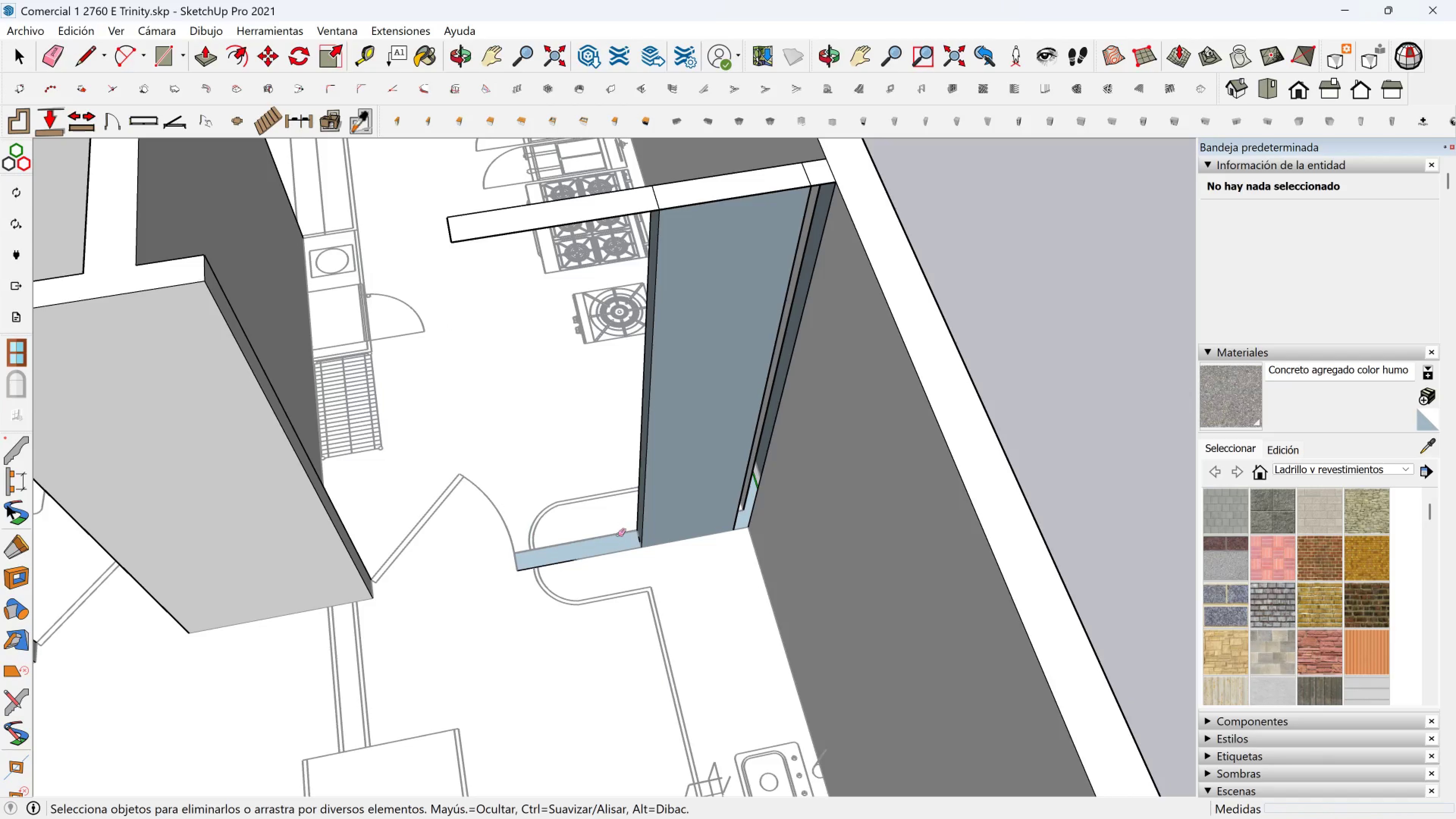 
left_click_drag(start_coordinate=[619, 532], to_coordinate=[640, 529])
 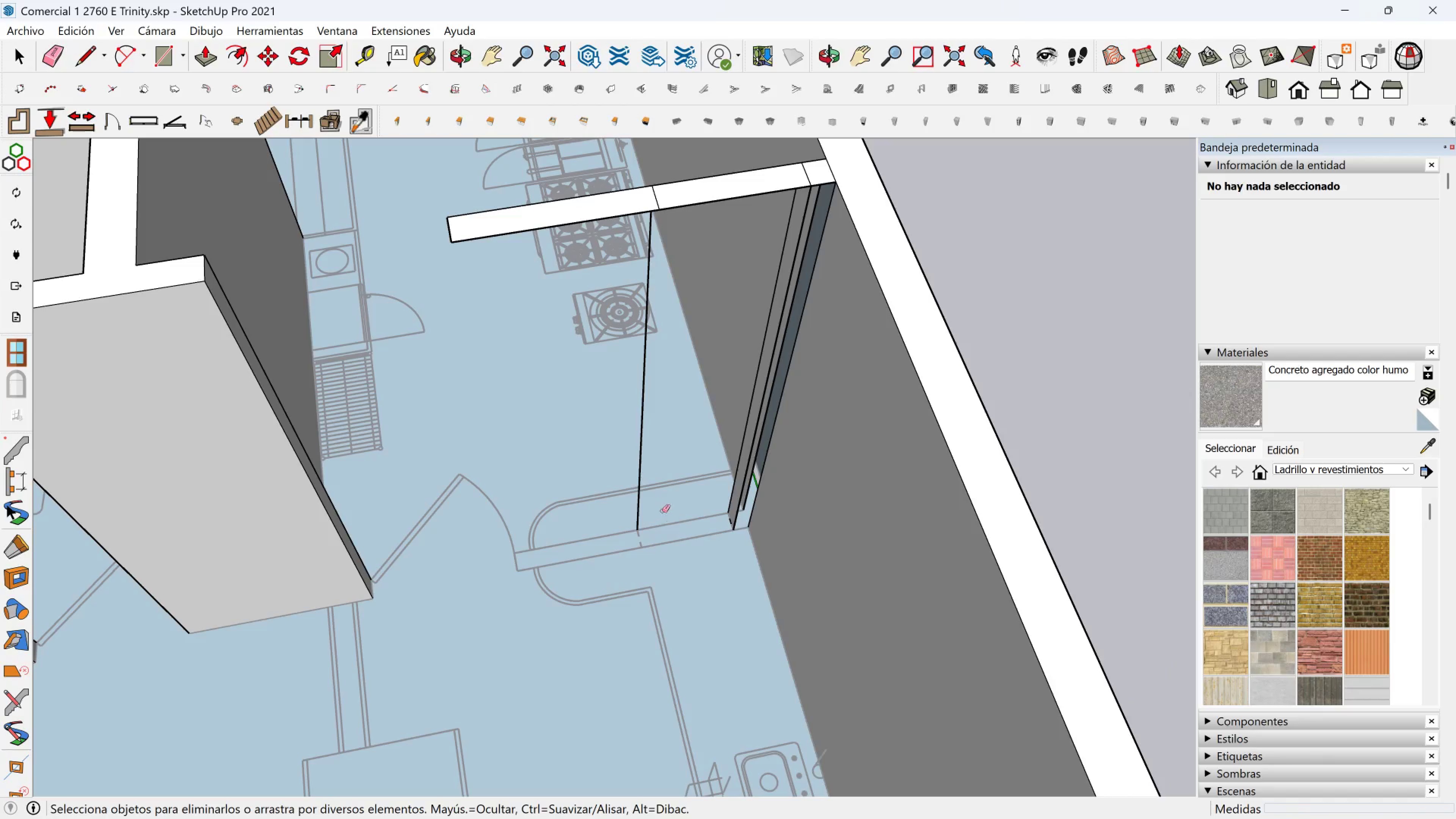 
left_click_drag(start_coordinate=[662, 510], to_coordinate=[620, 552])
 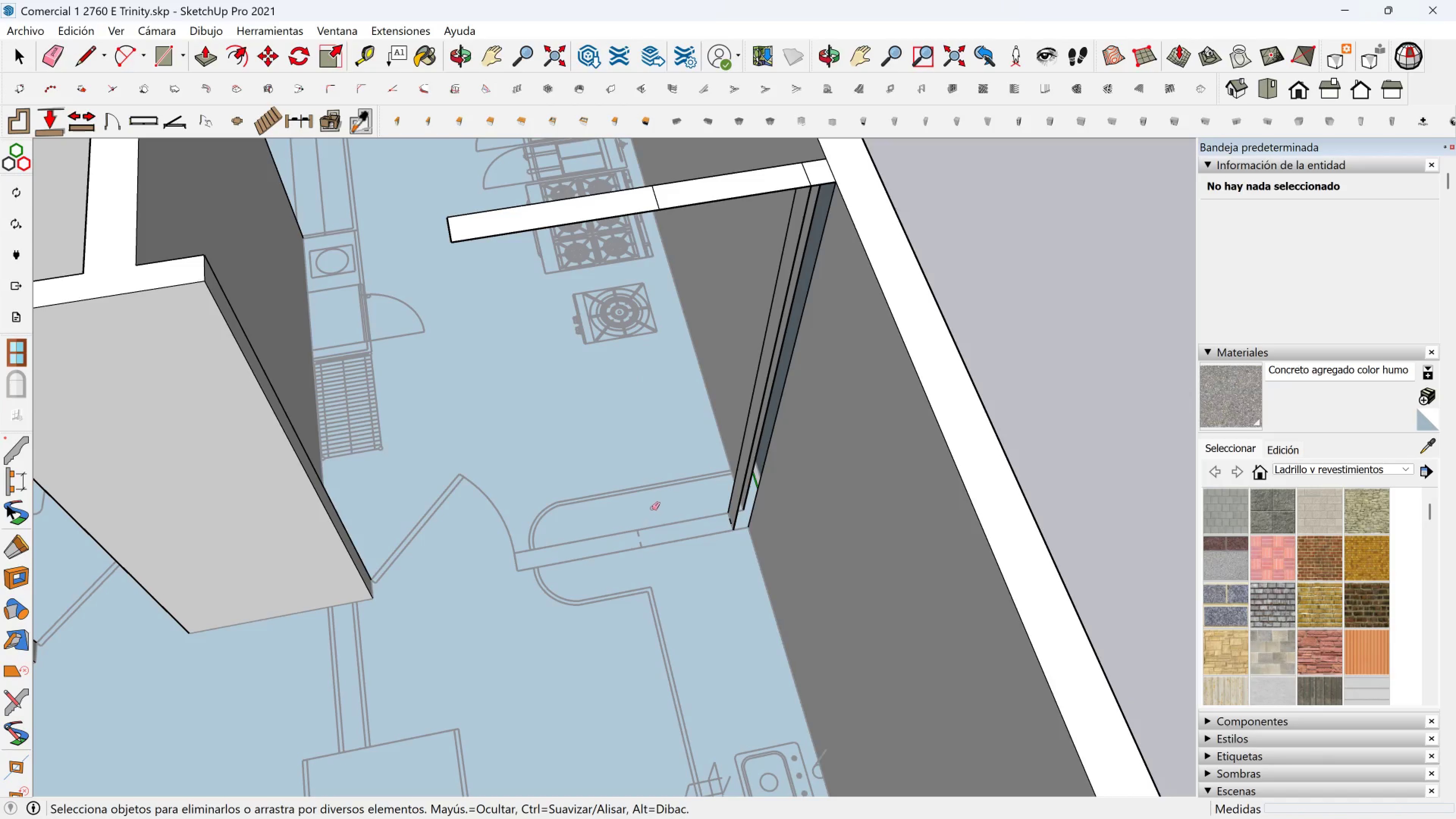 
key(Control+Z)
 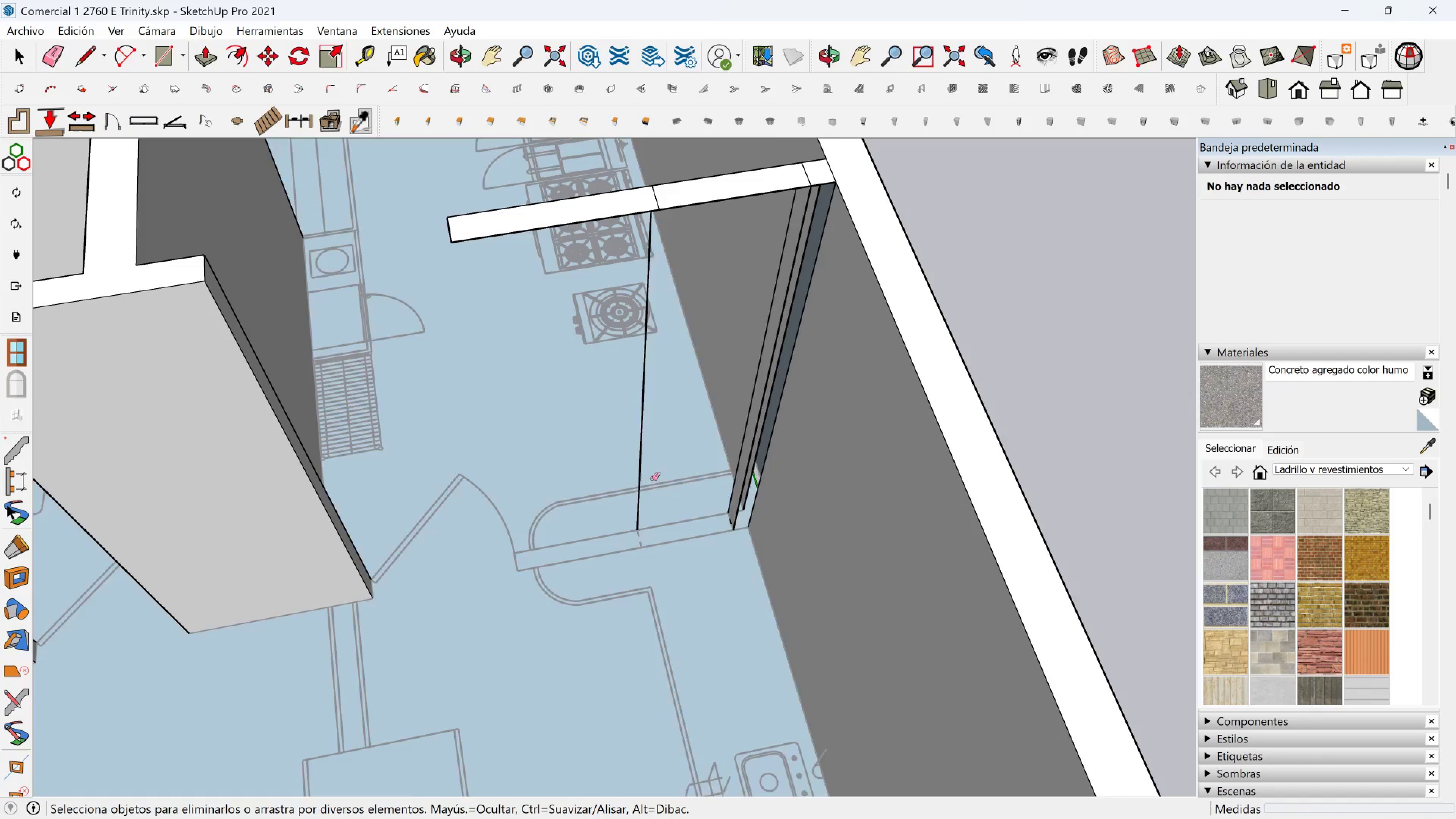 
key(Control+Z)
 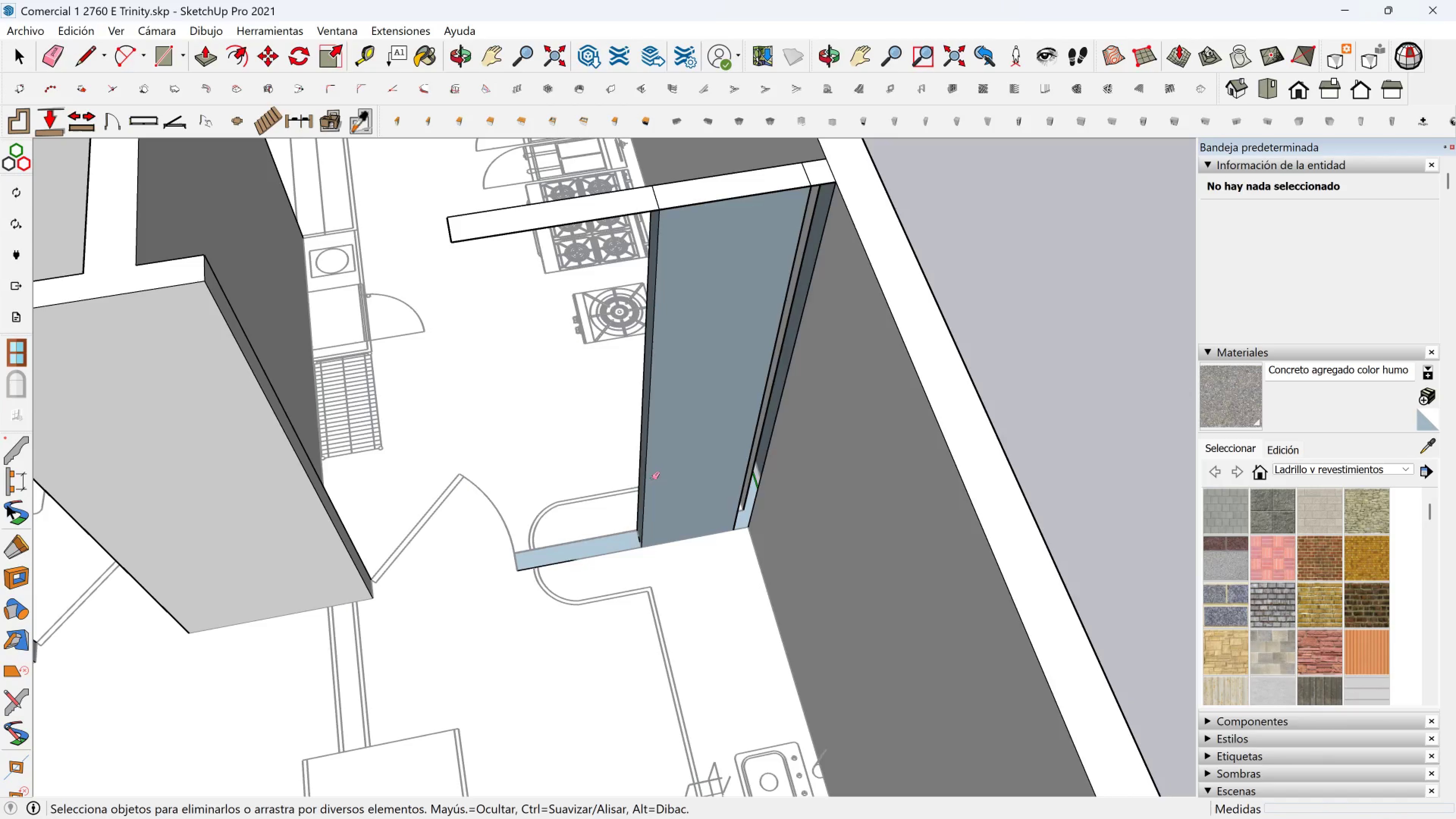 
key(Control+Z)
 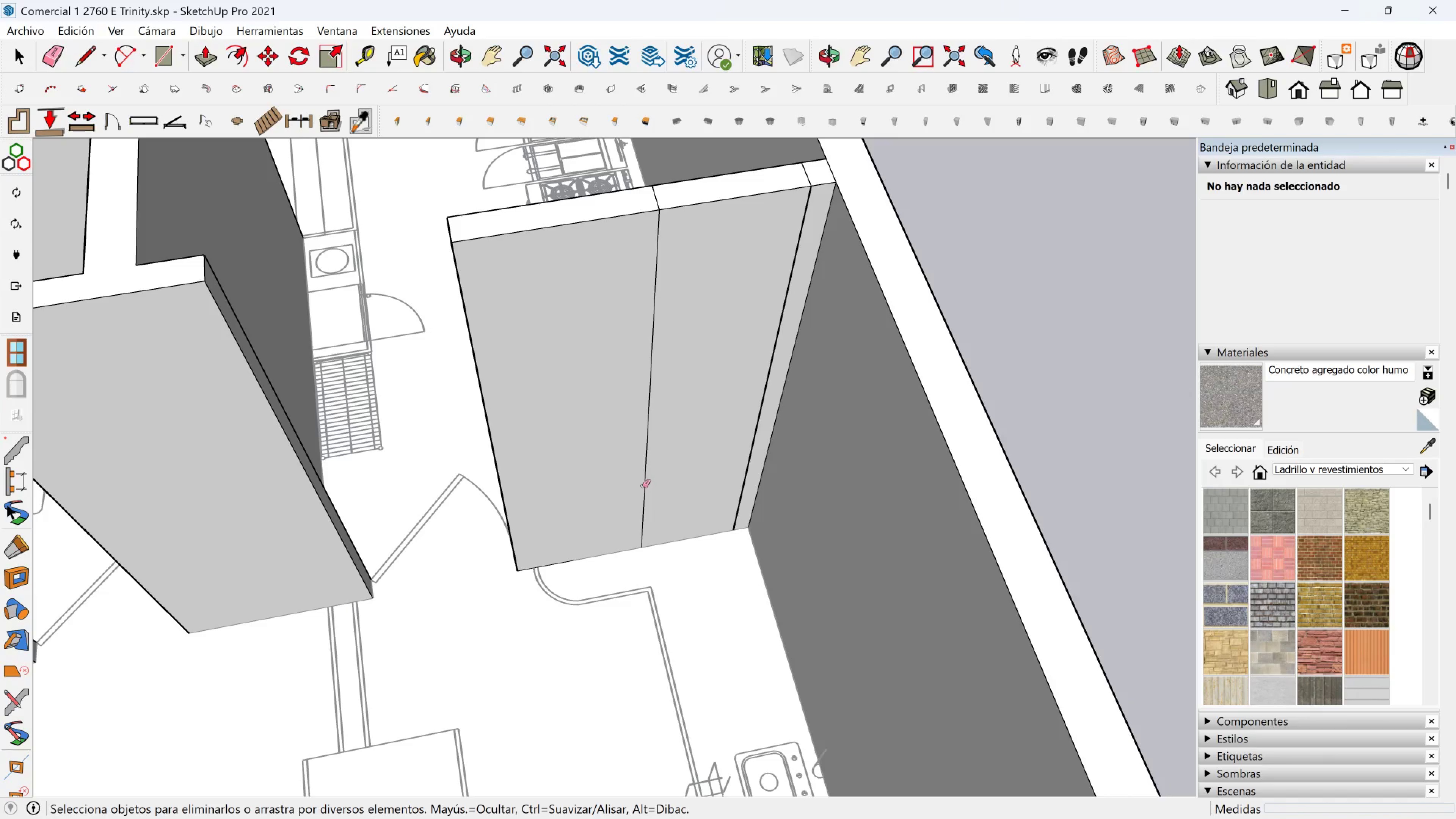 
key(Control+Z)
 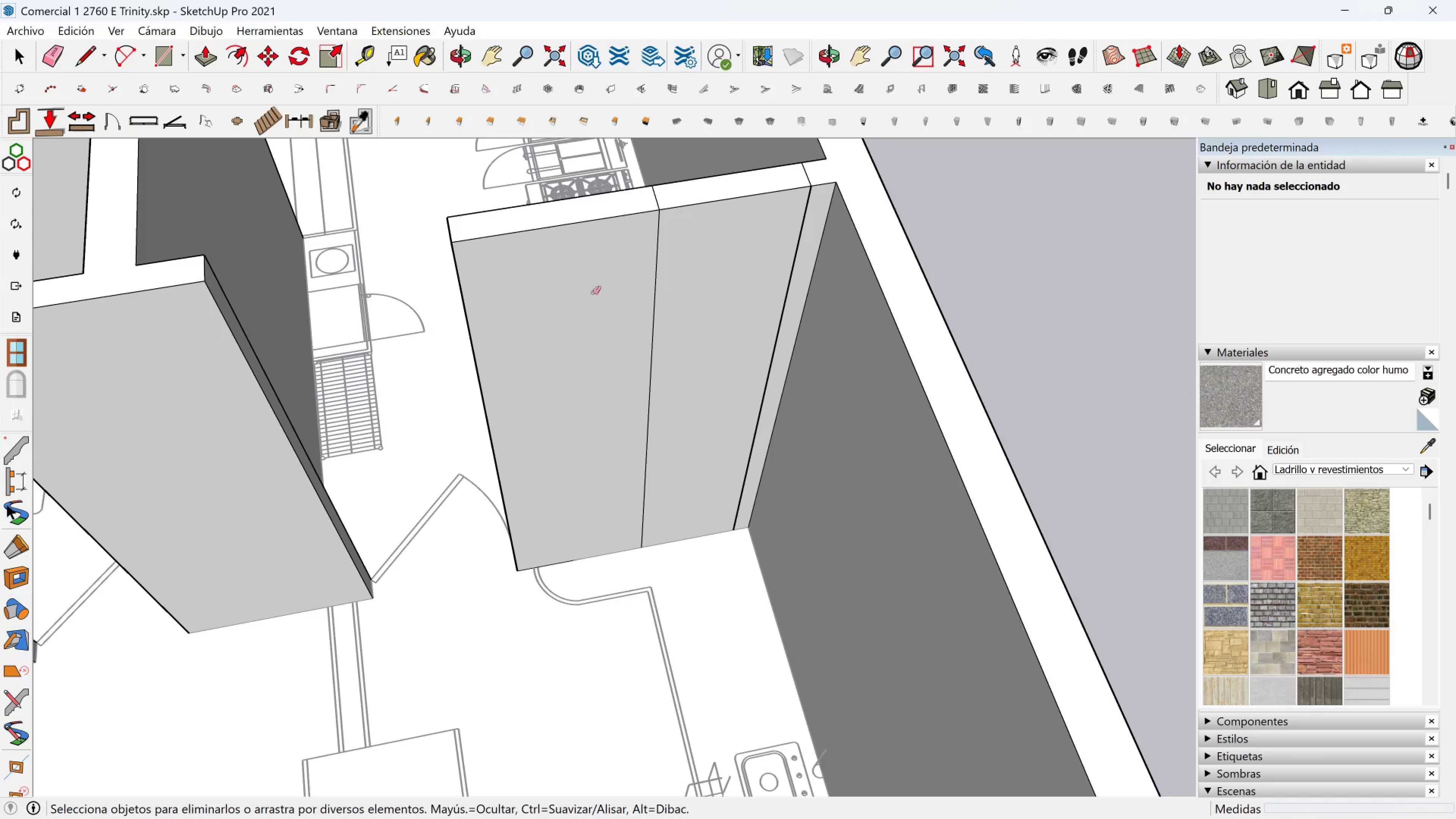 
key(Control+Z)
 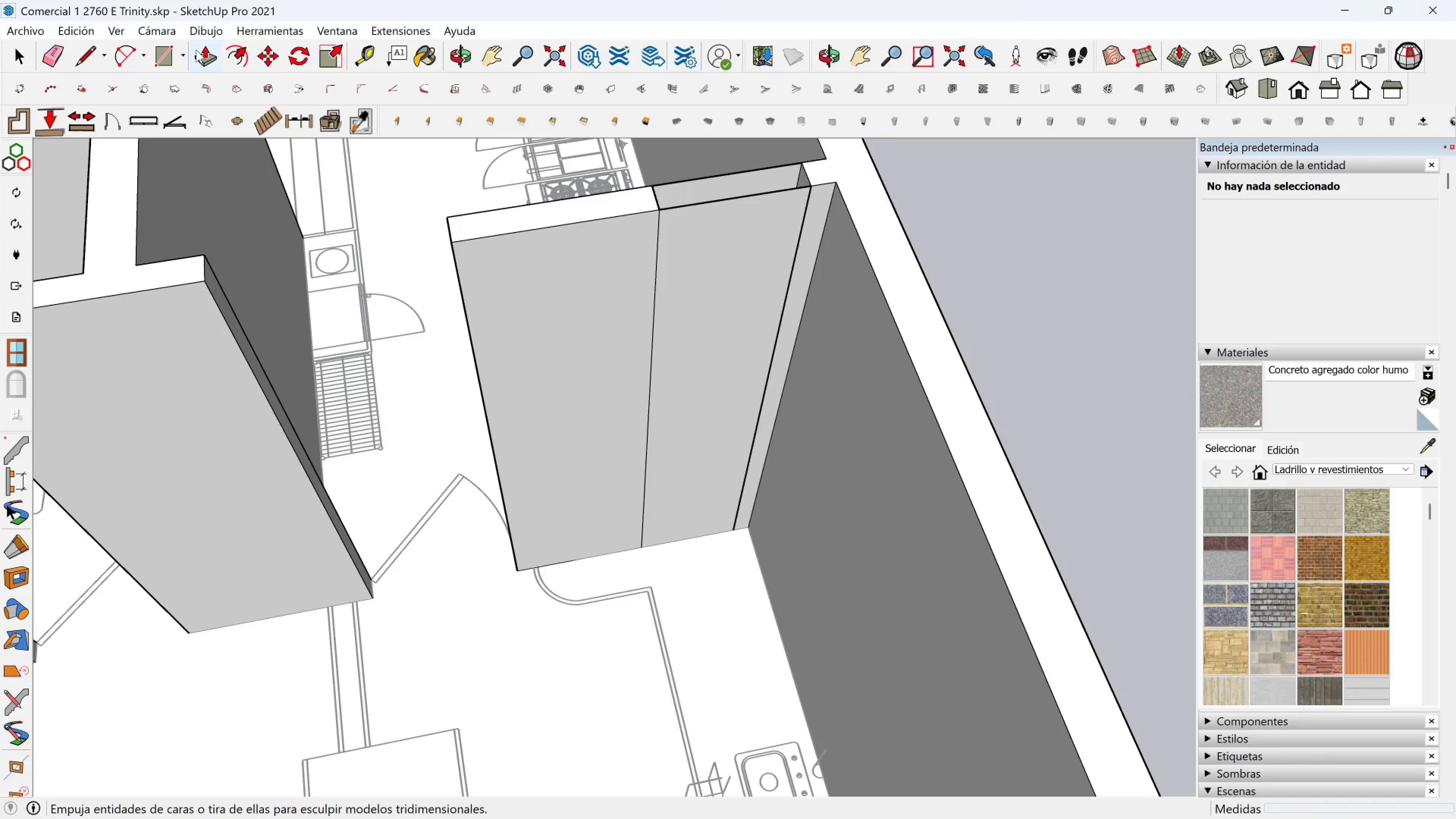 
left_click_drag(start_coordinate=[218, 48], to_coordinate=[216, 49])
 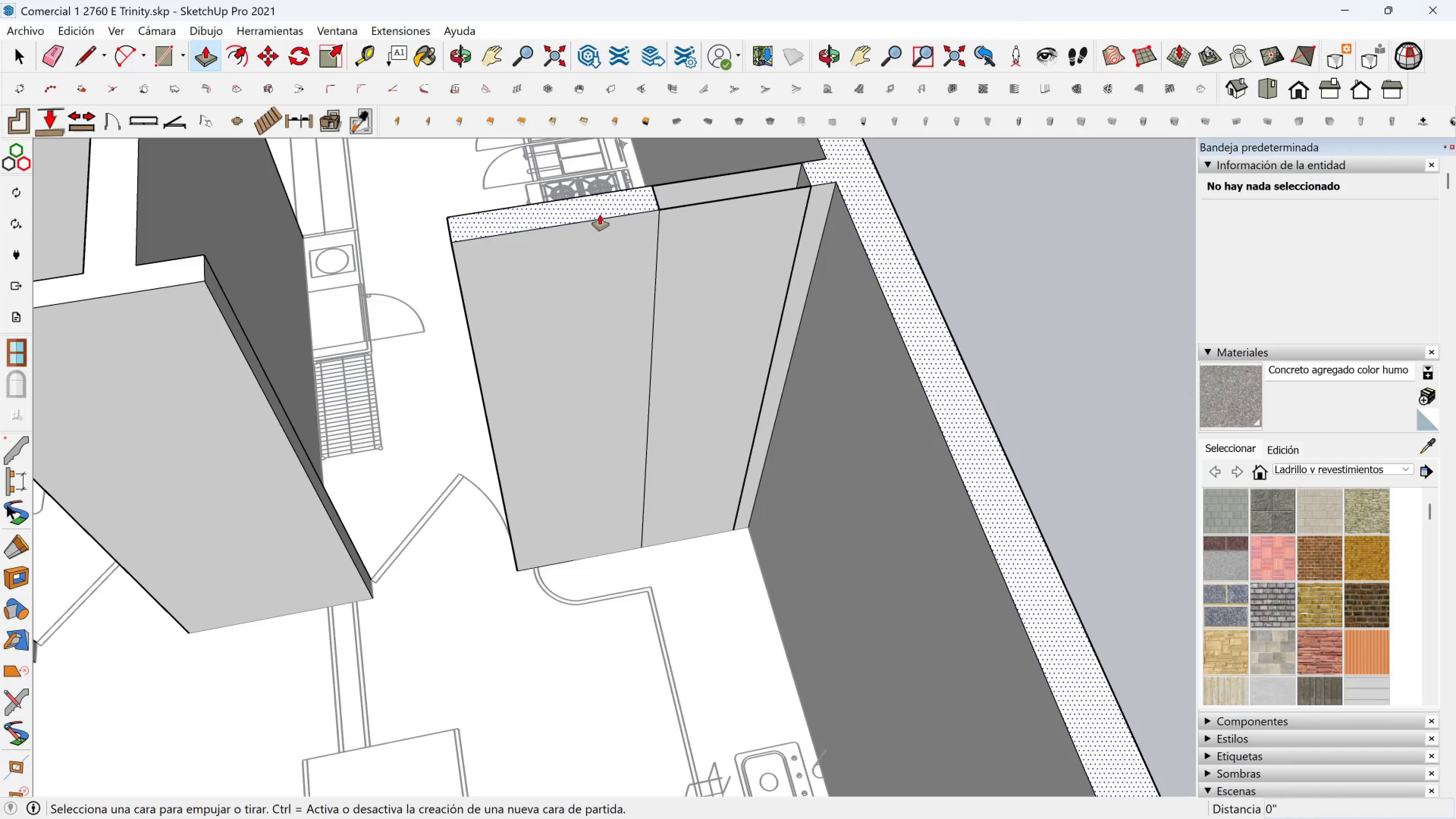 
scroll: coordinate [691, 377], scroll_direction: down, amount: 2.0
 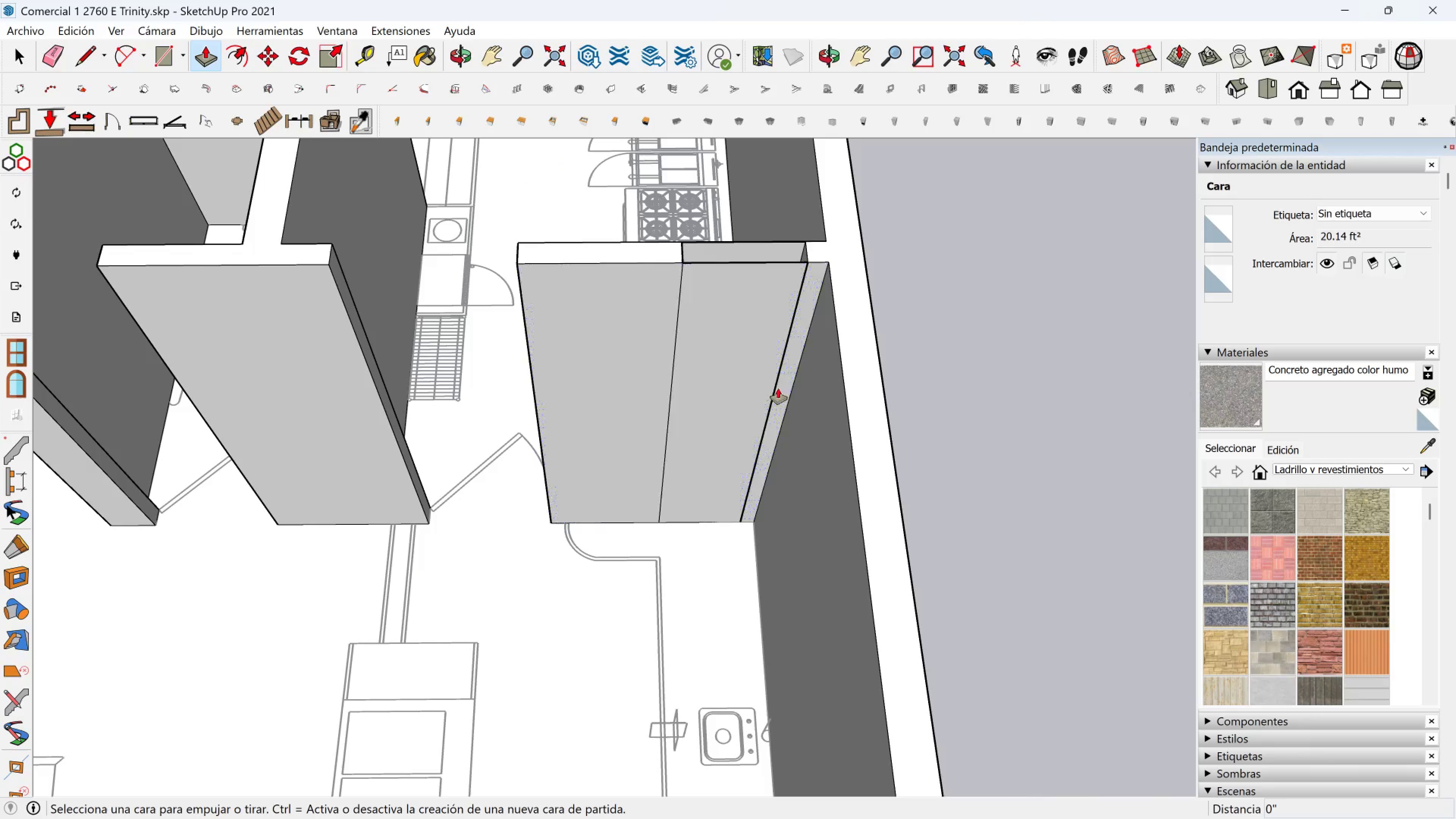 
key(Shift+ShiftLeft)
 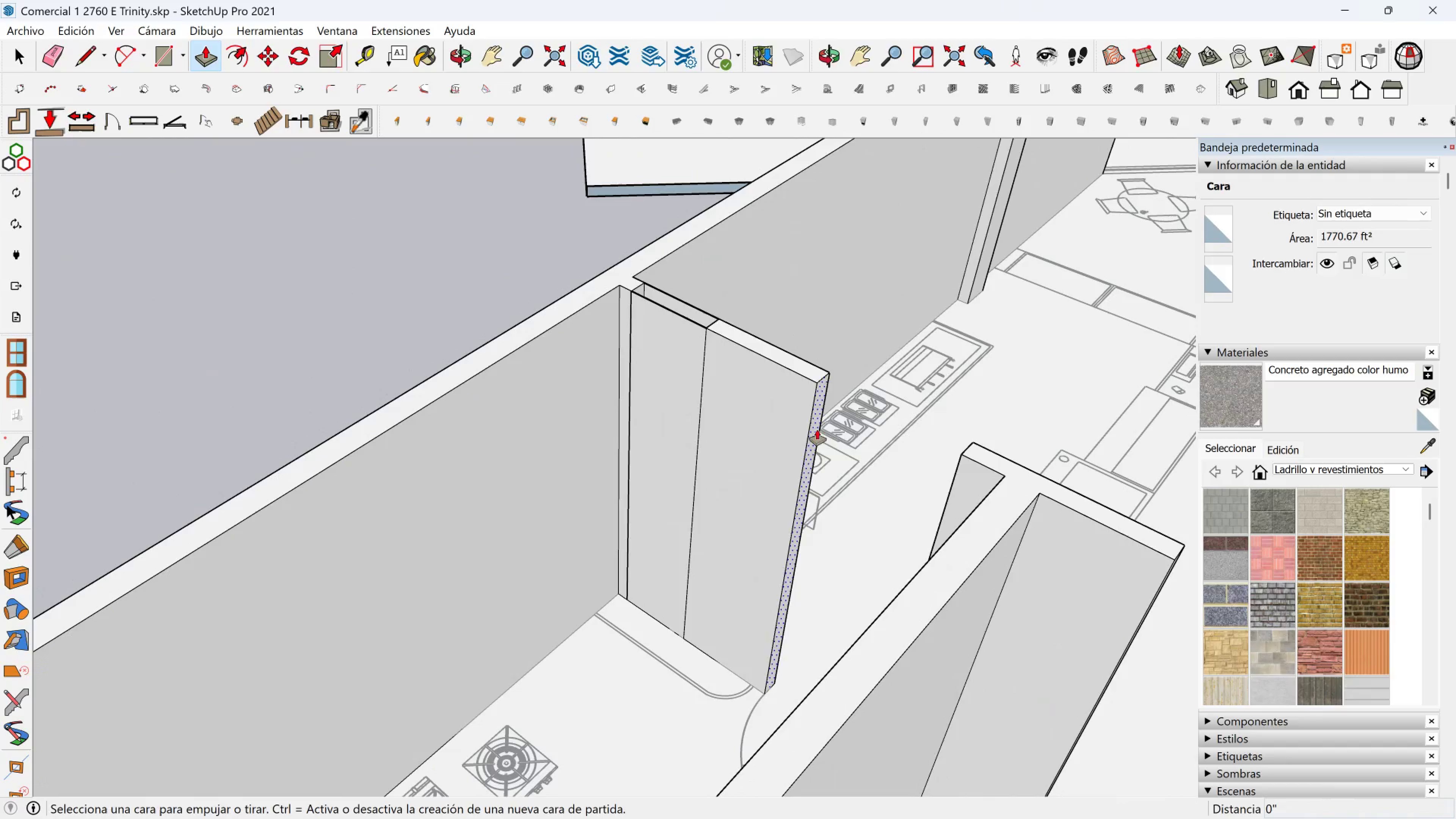 
left_click([45, 55])
 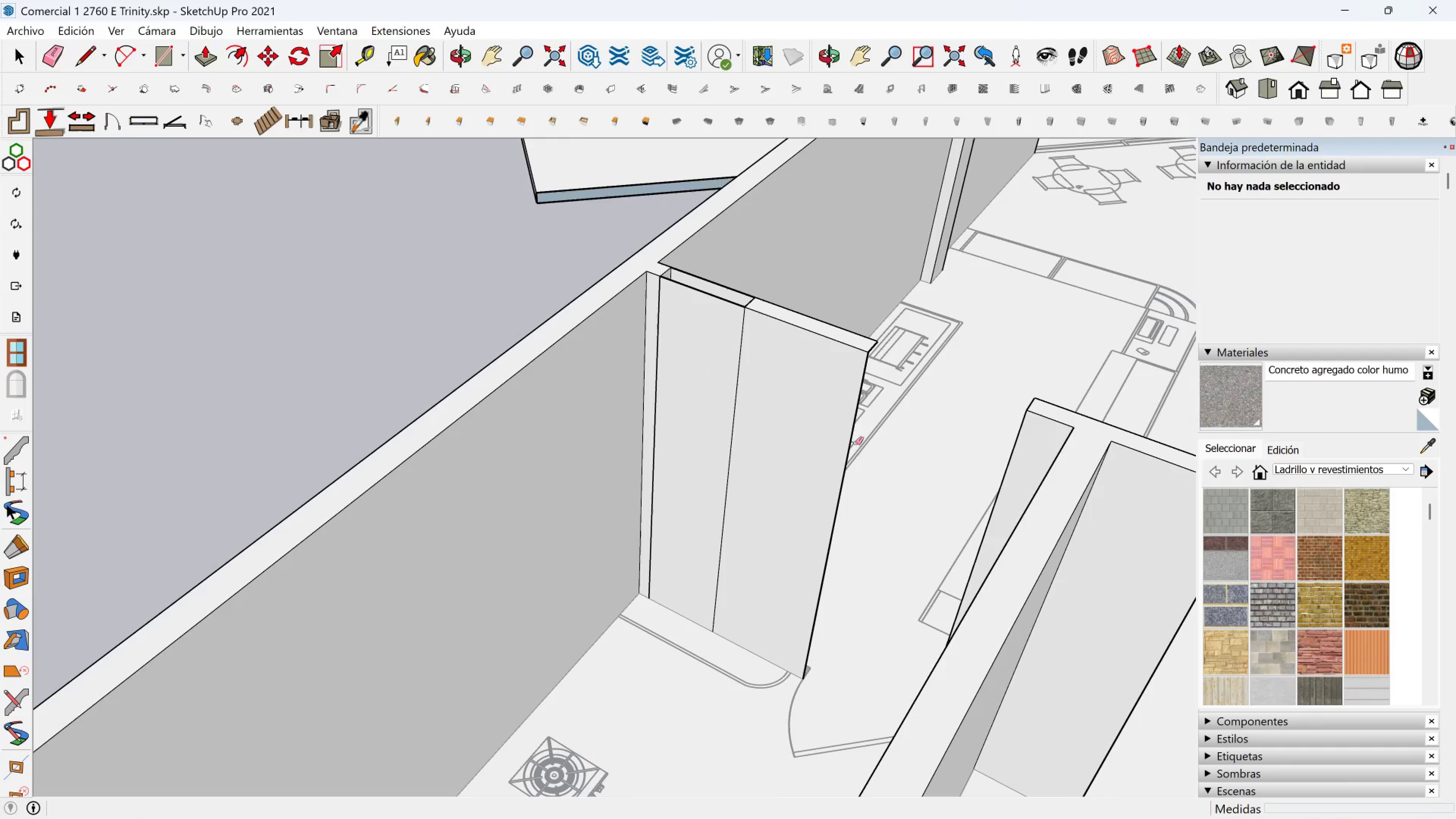 
double_click([855, 443])
 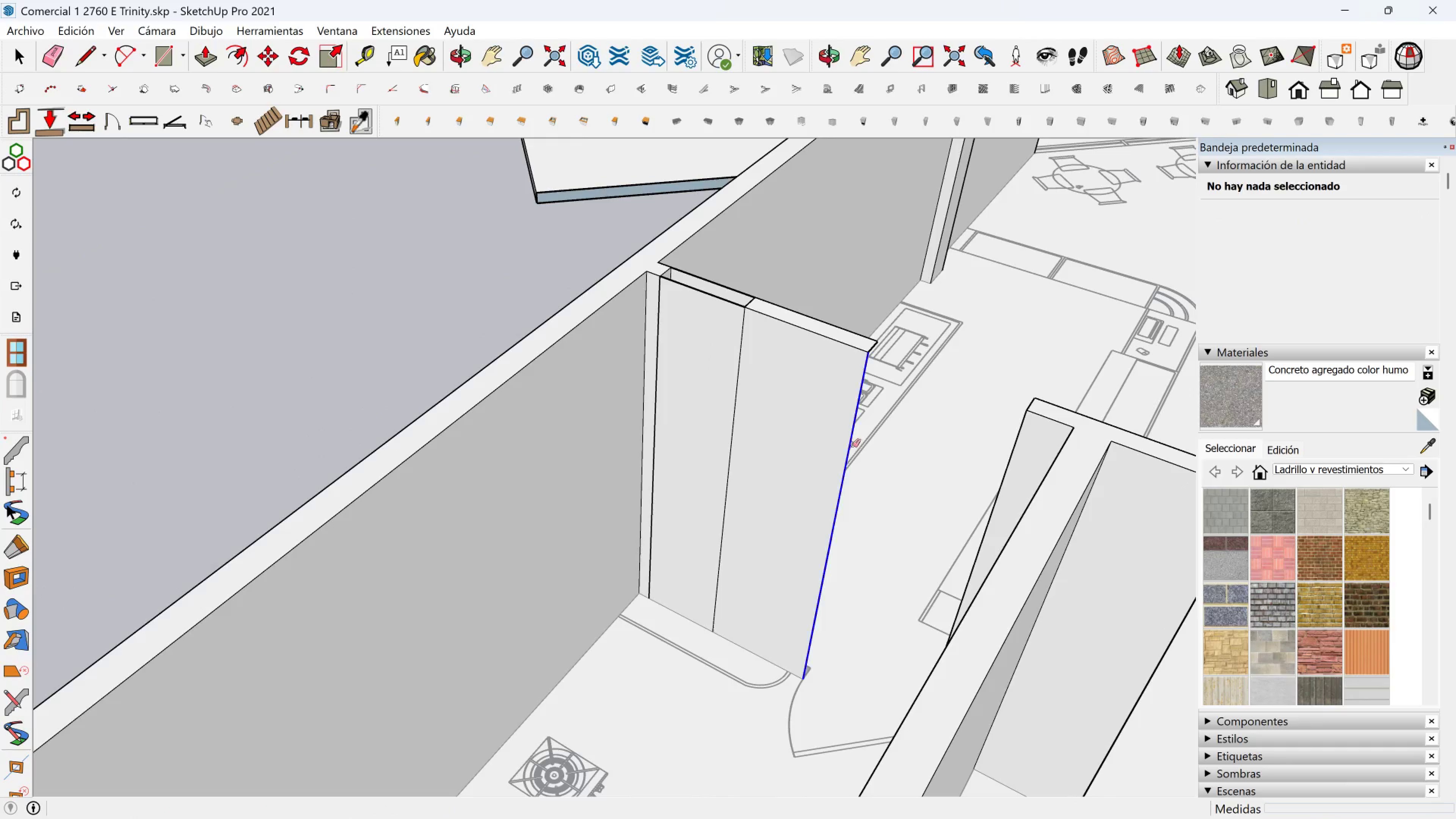 
triple_click([852, 446])
 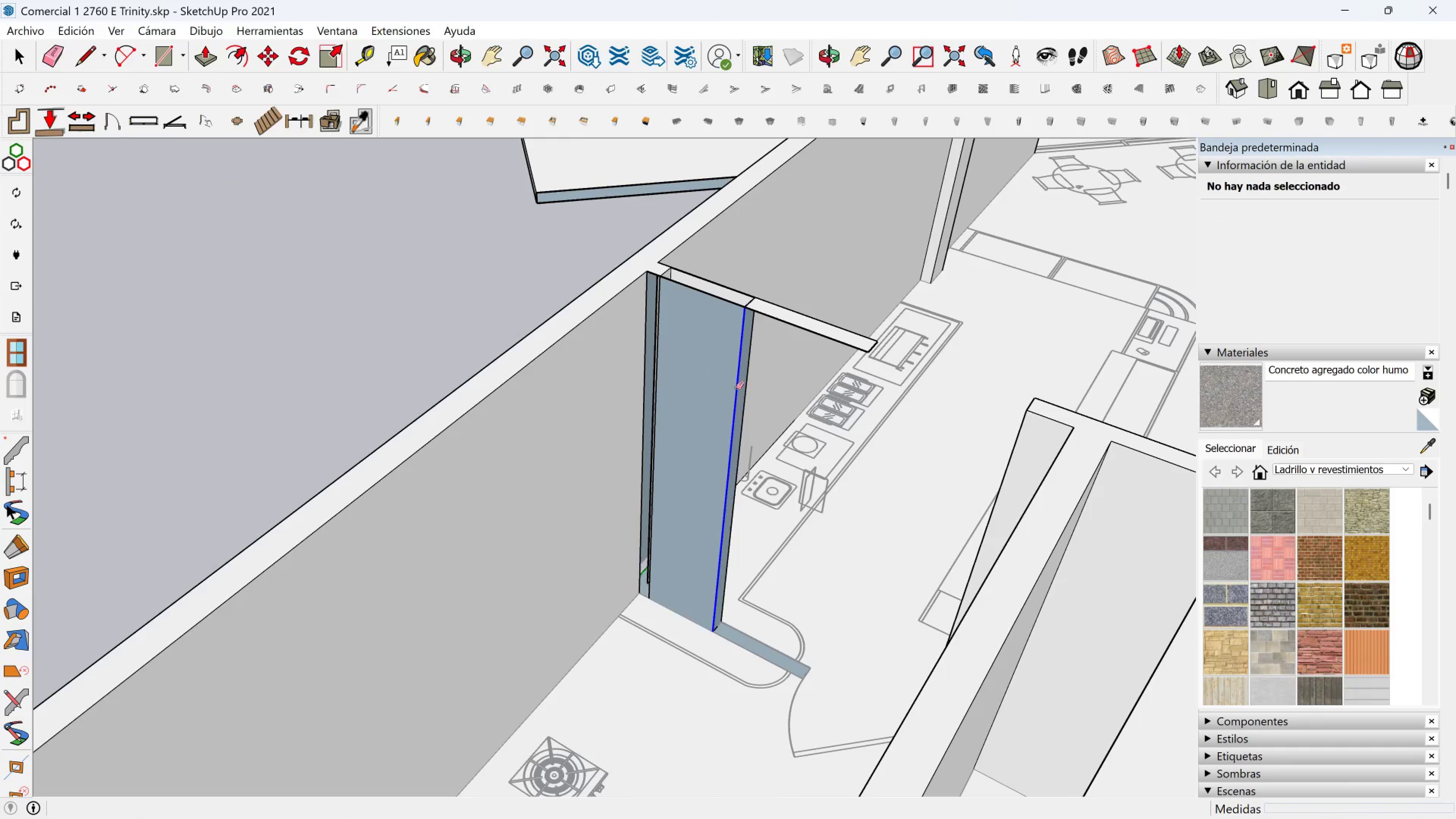 
triple_click([750, 388])
 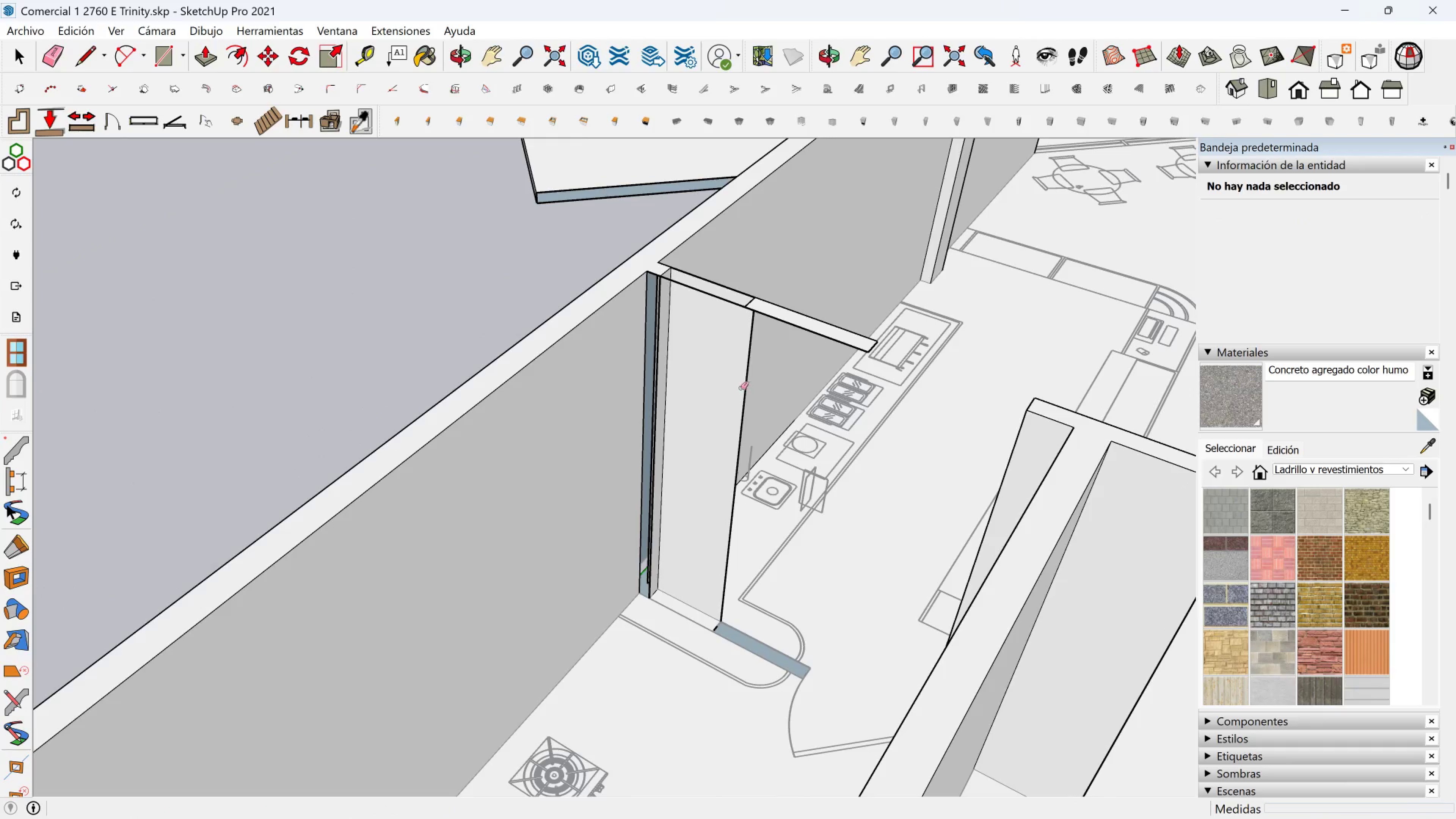 
triple_click([741, 388])
 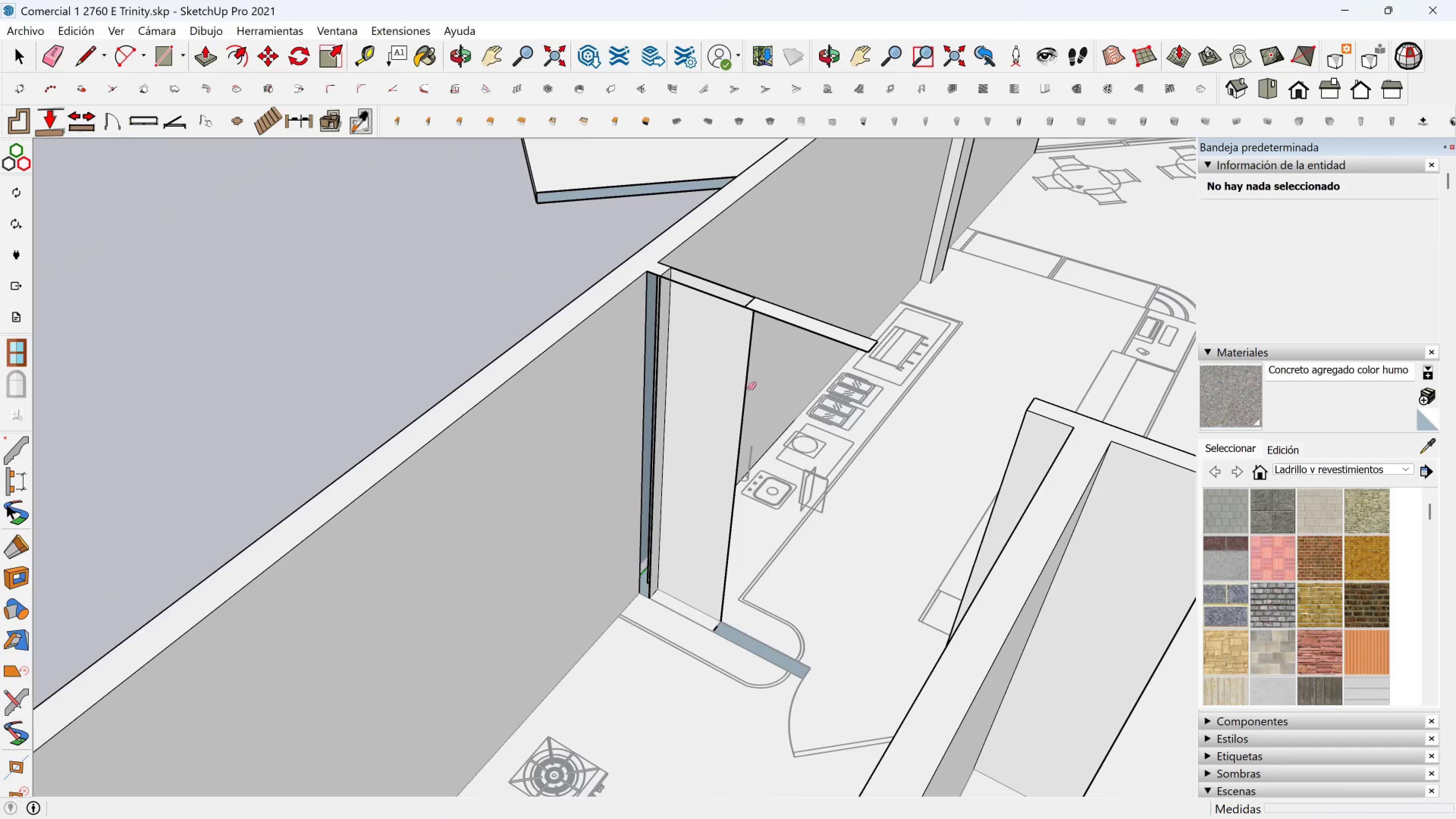 
left_click_drag(start_coordinate=[748, 388], to_coordinate=[743, 388])
 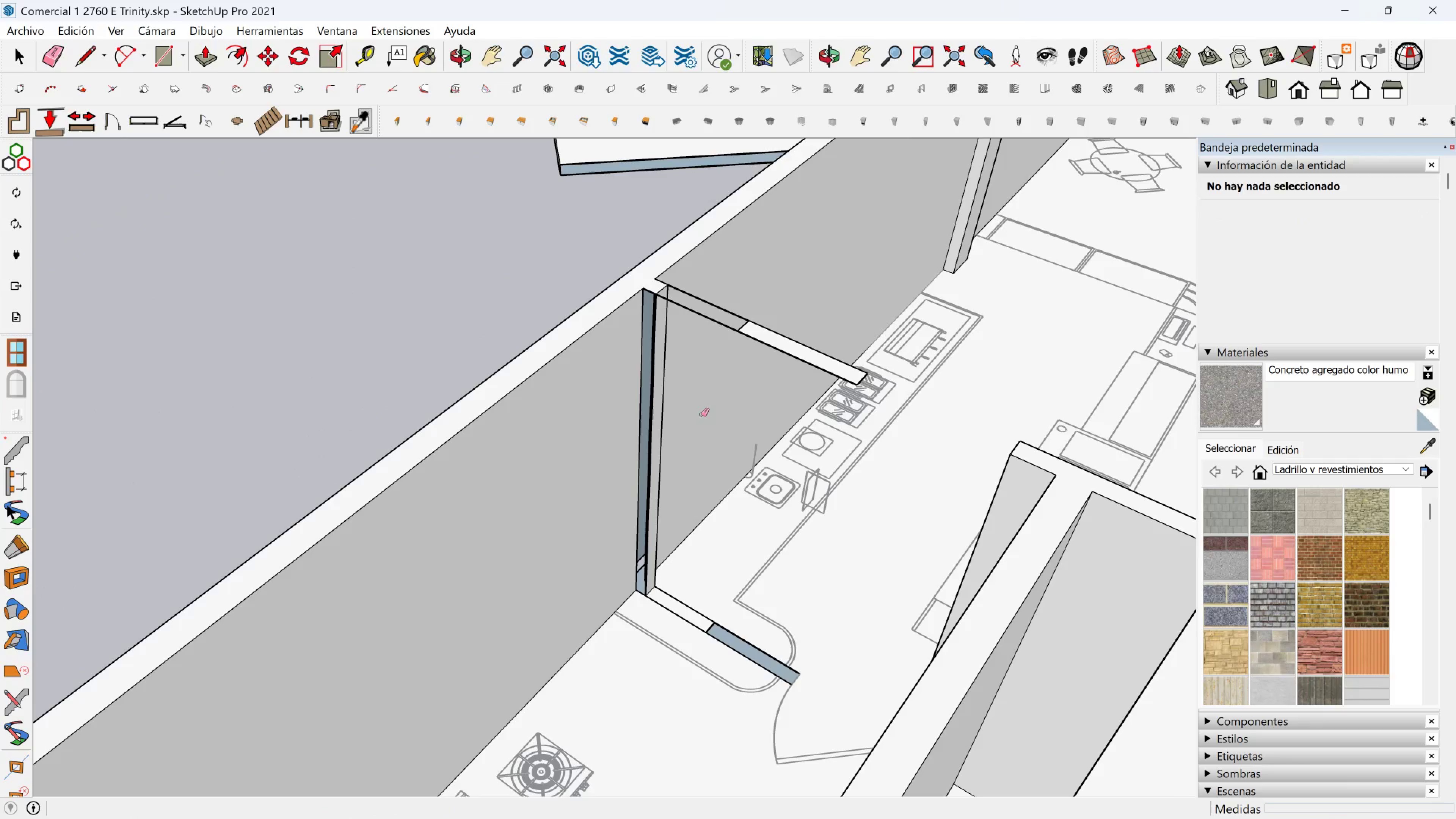 
scroll: coordinate [684, 418], scroll_direction: up, amount: 3.0
 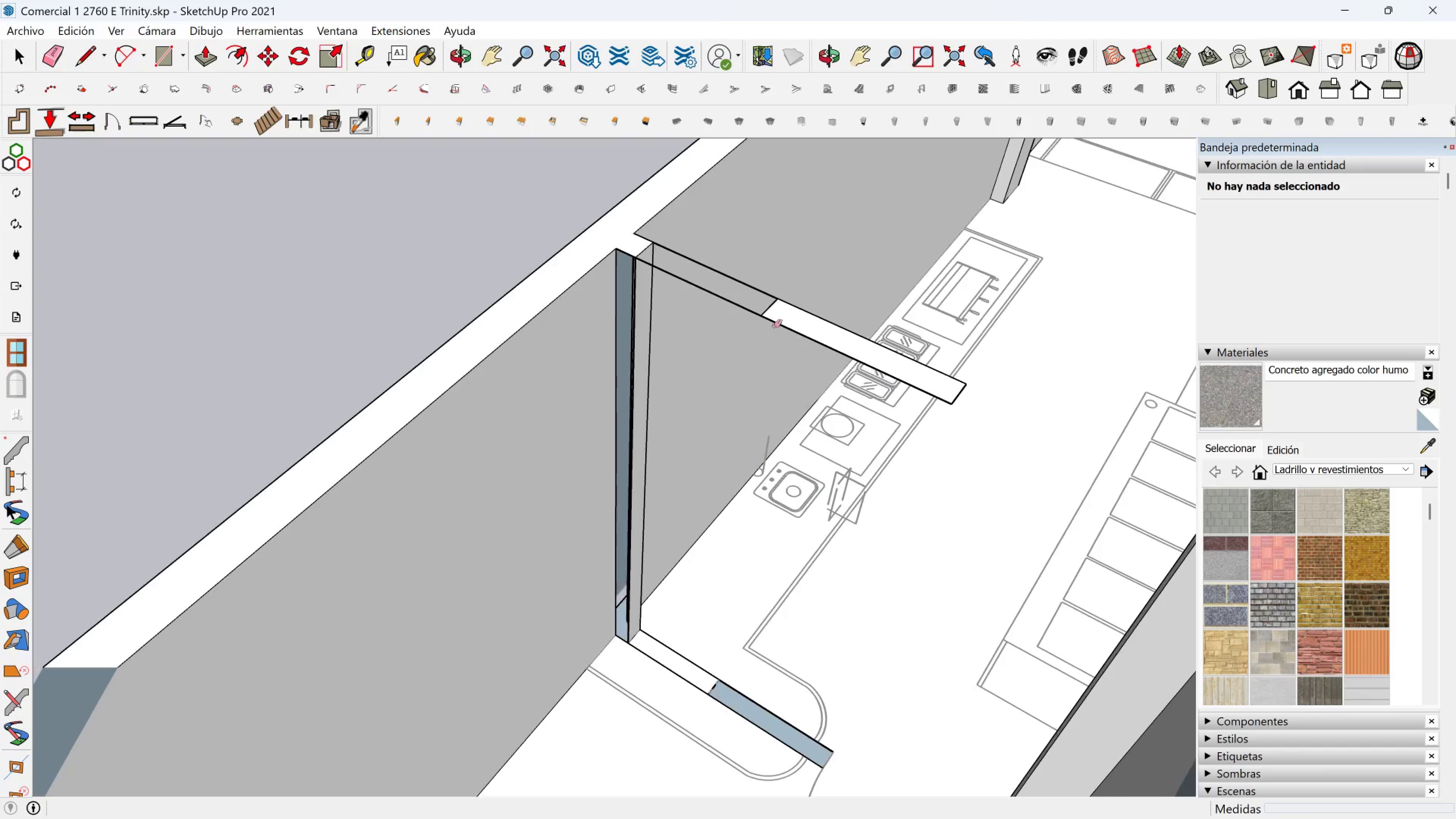 
left_click_drag(start_coordinate=[781, 299], to_coordinate=[757, 322])
 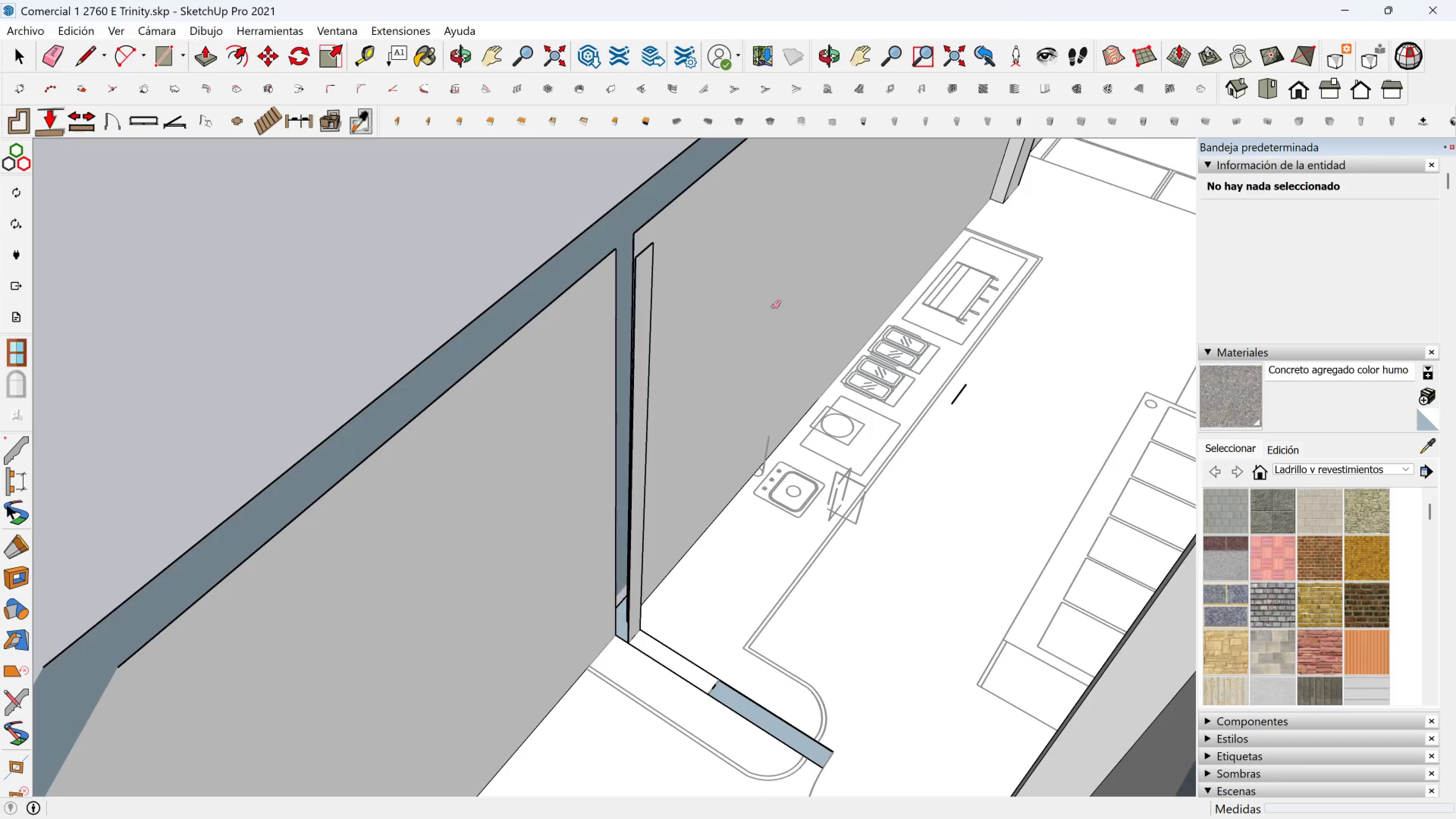 
key(Control+Z)
 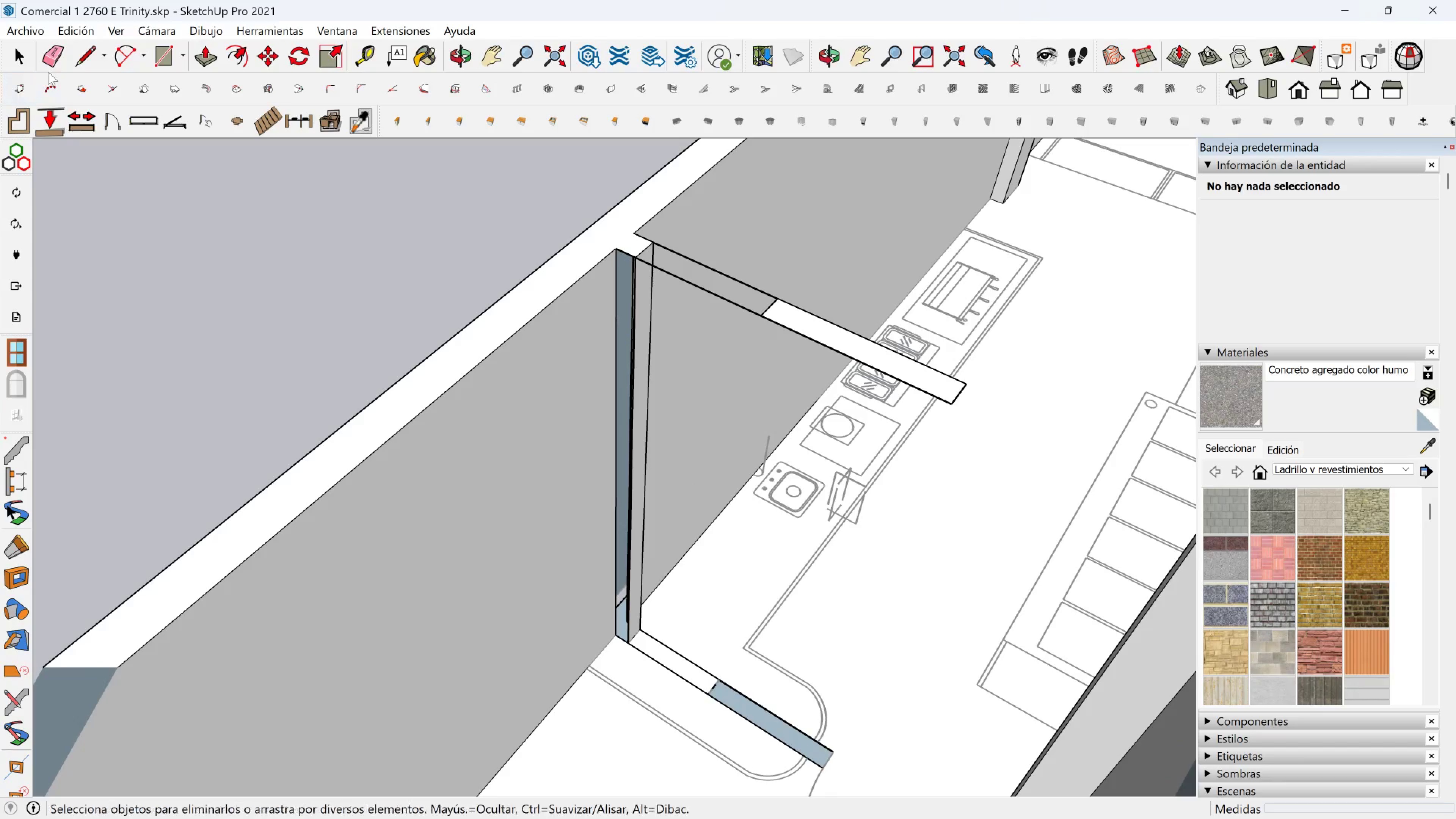 
left_click([83, 58])
 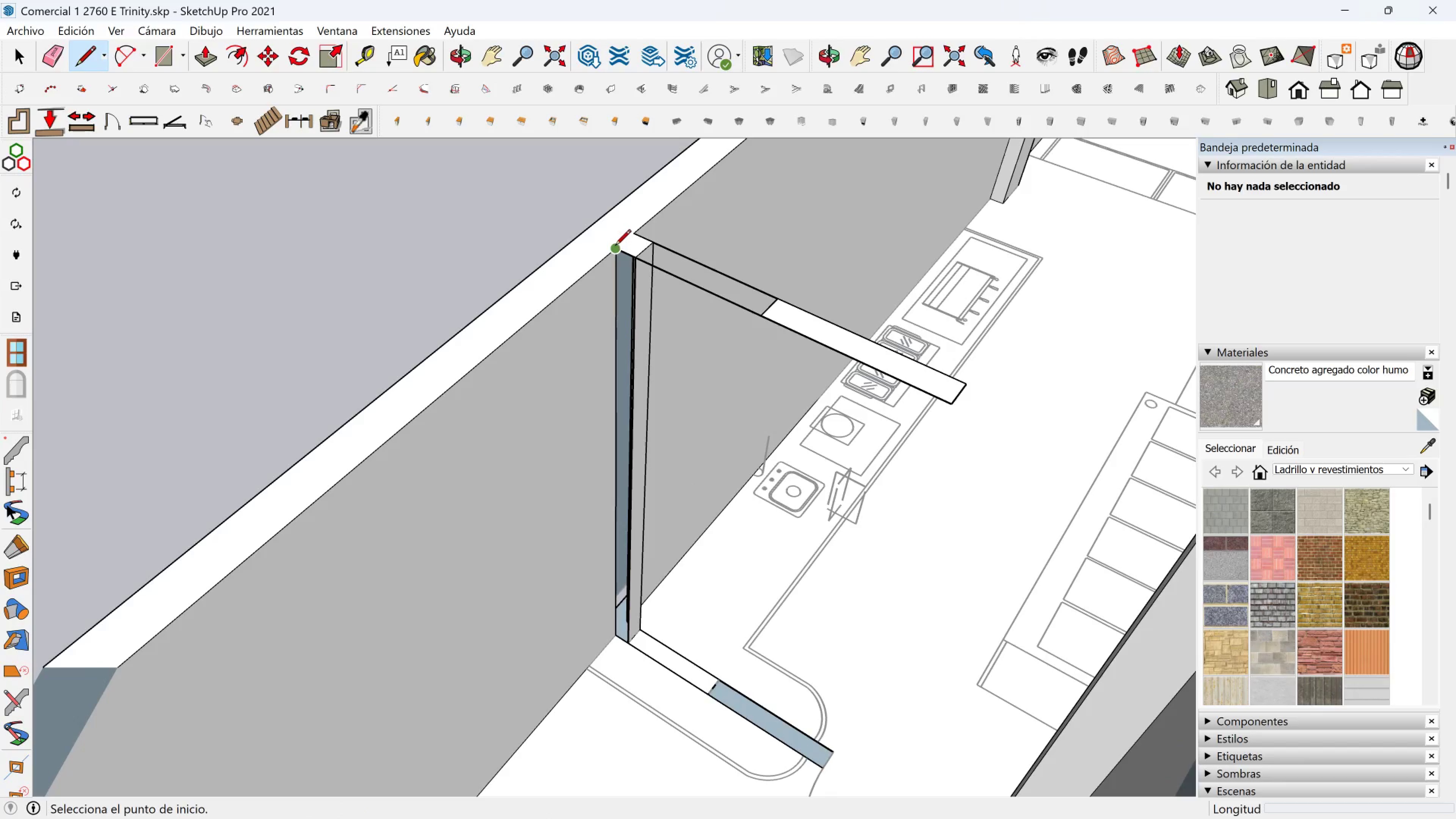 
left_click([615, 246])
 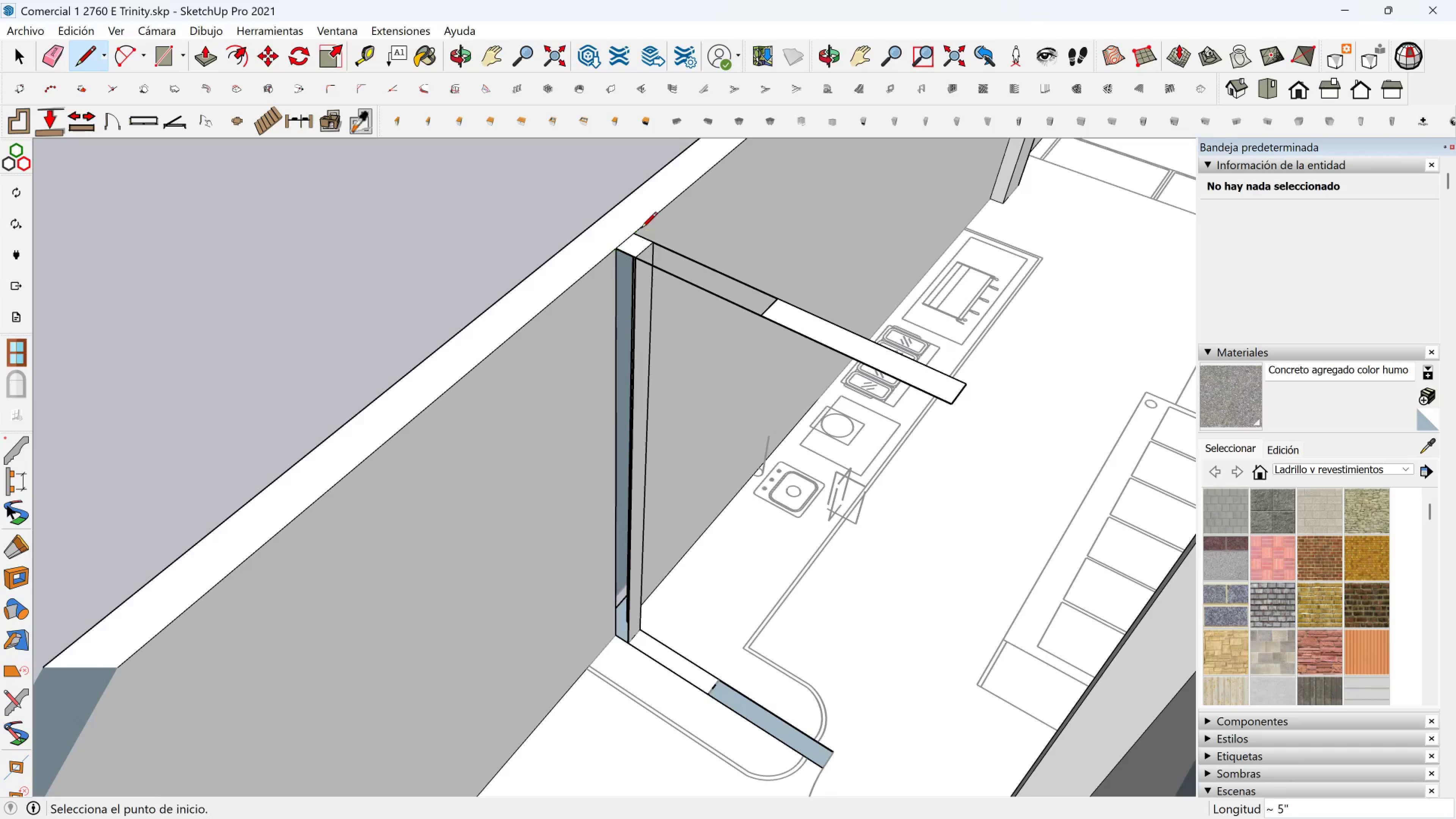 
left_click([641, 229])
 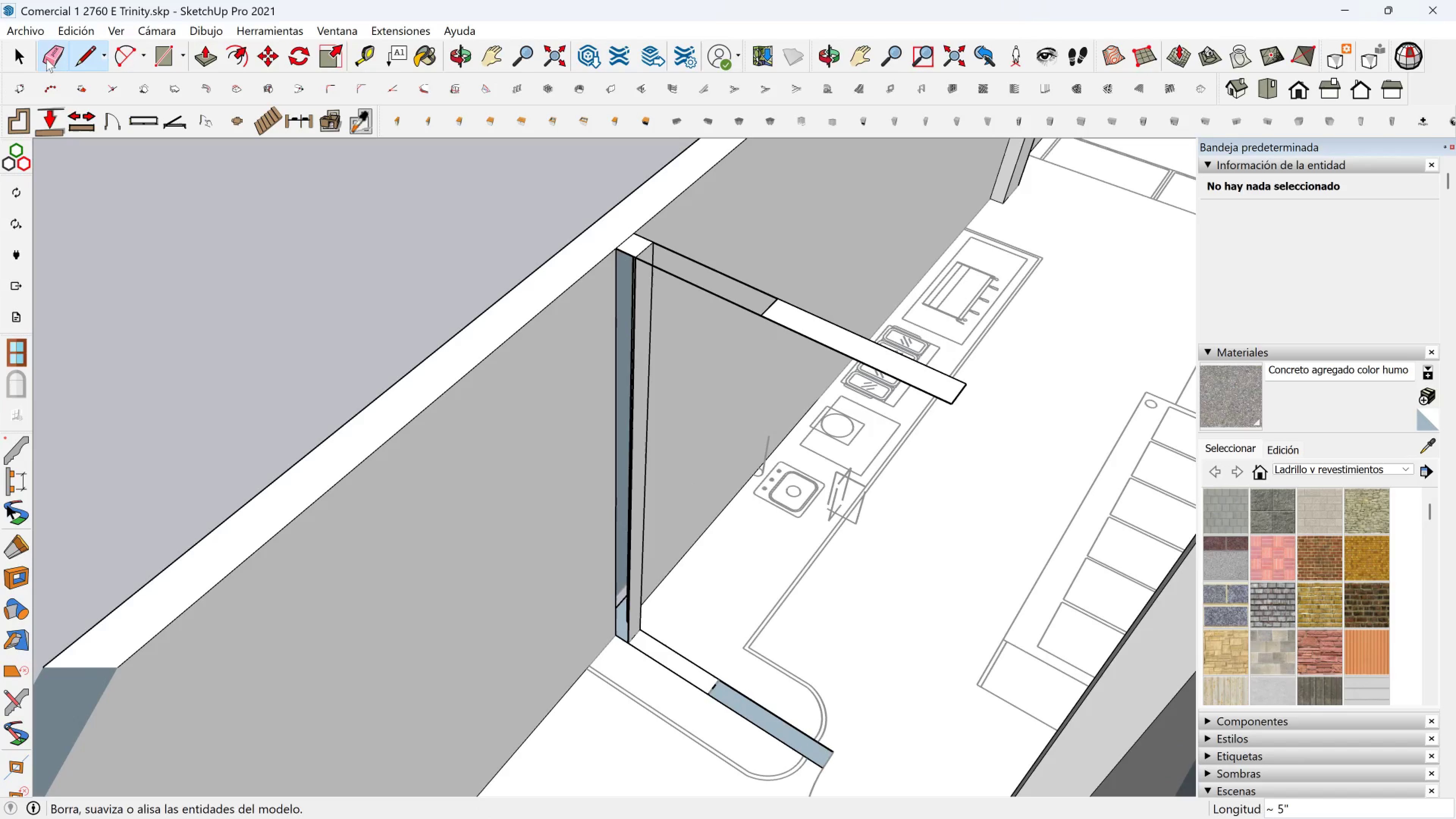 
left_click_drag(start_coordinate=[710, 249], to_coordinate=[683, 288])
 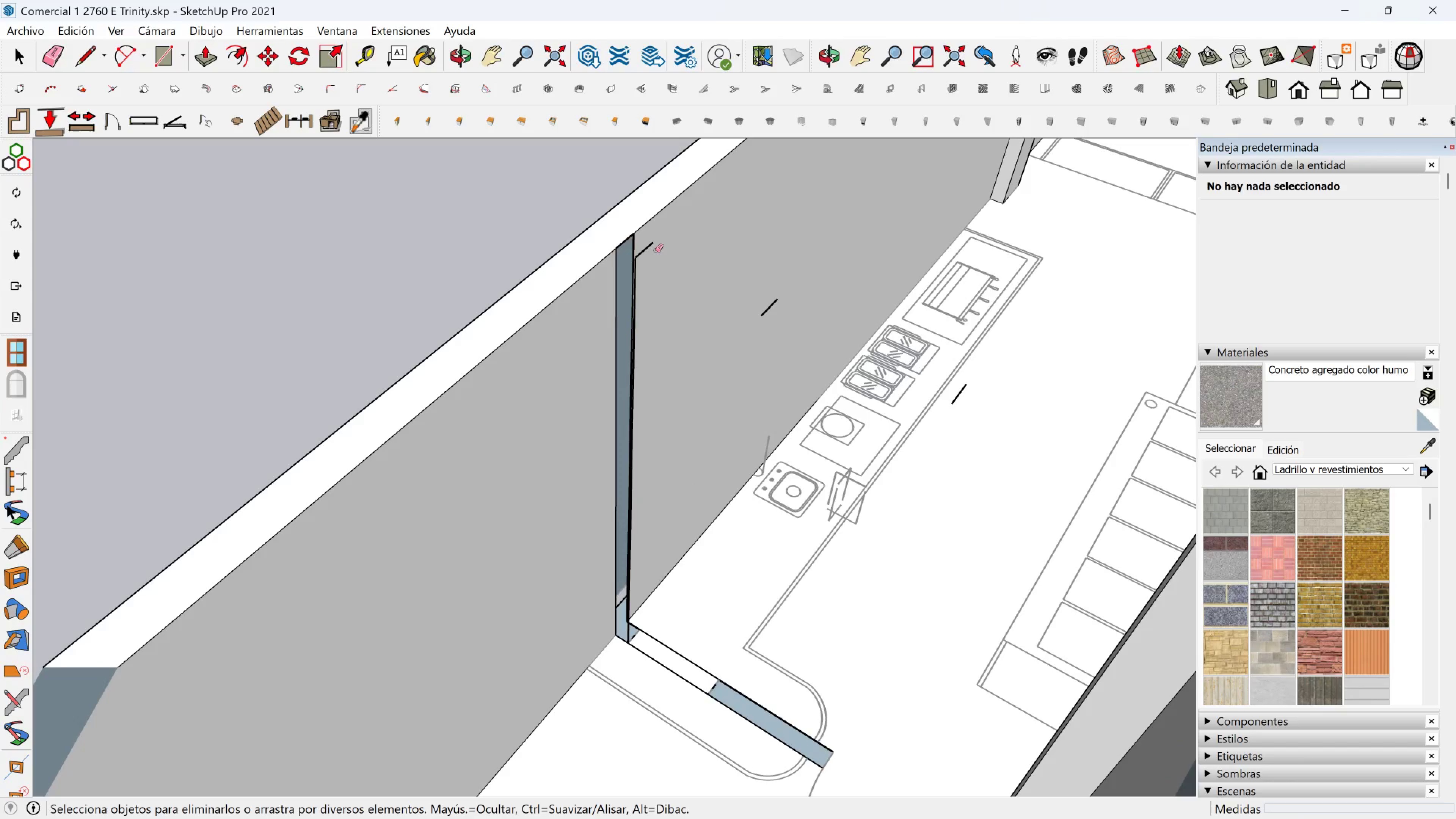 
double_click([646, 248])
 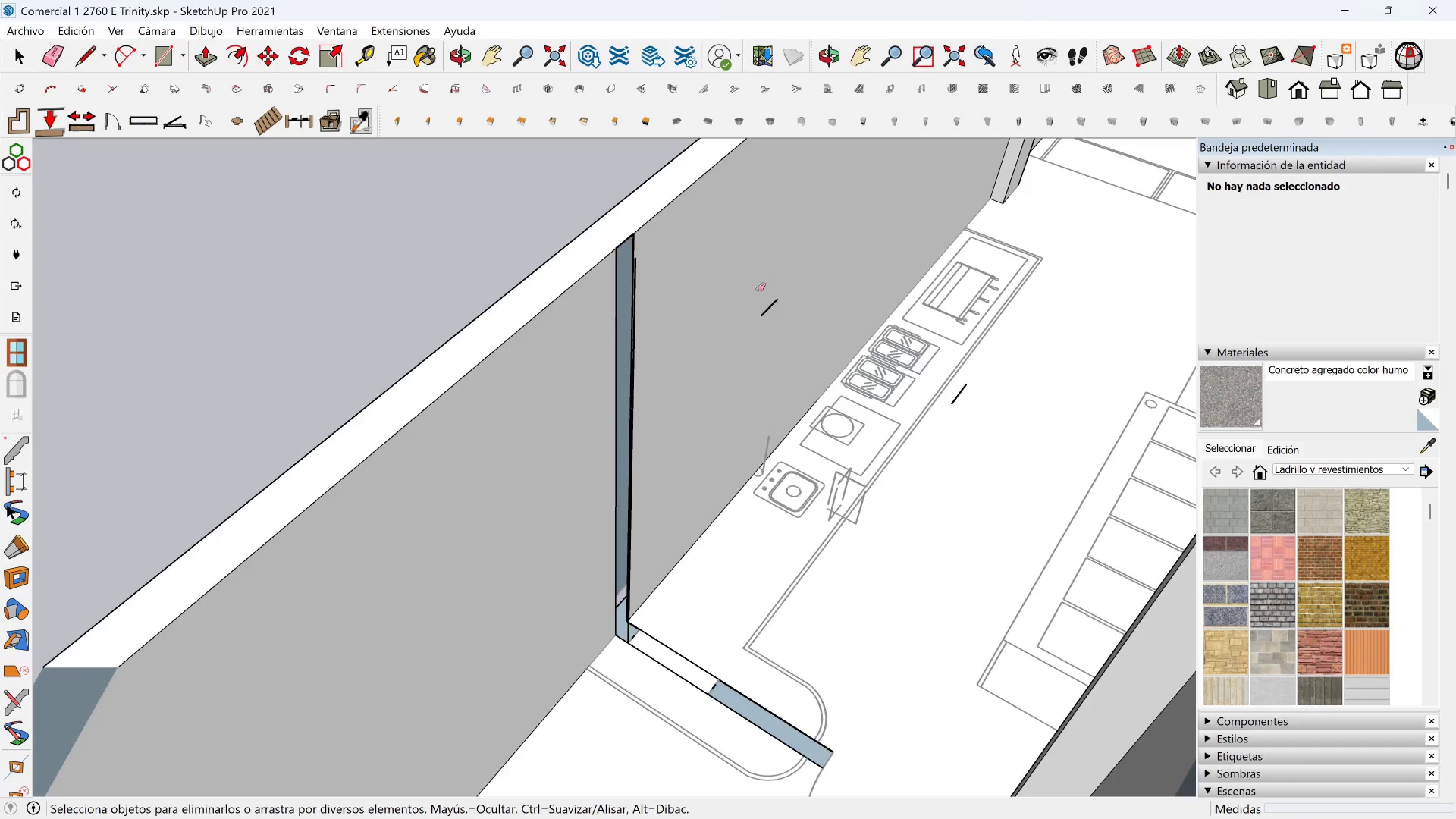 
left_click_drag(start_coordinate=[782, 306], to_coordinate=[786, 316])
 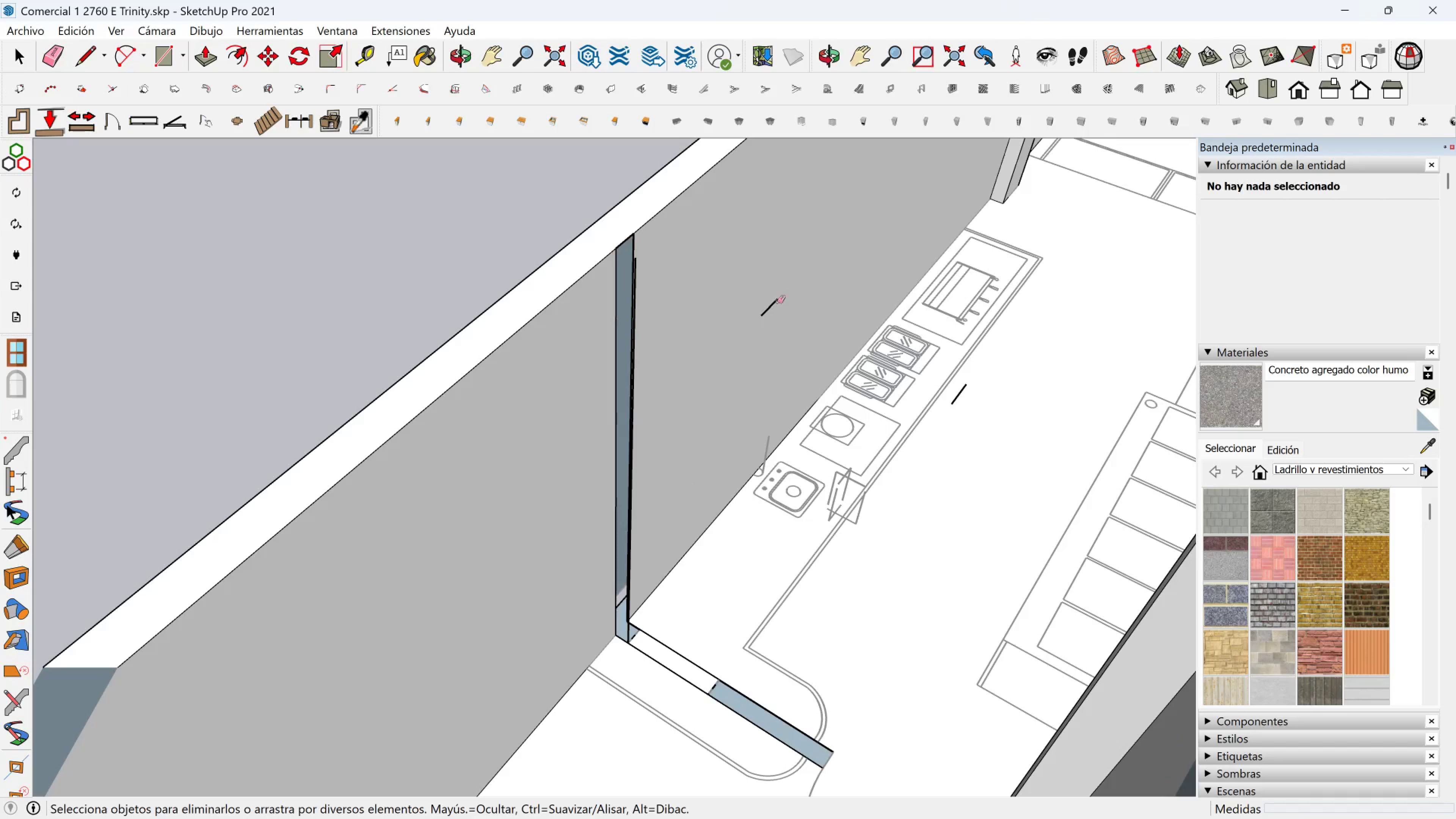 
left_click_drag(start_coordinate=[778, 302], to_coordinate=[769, 300])
 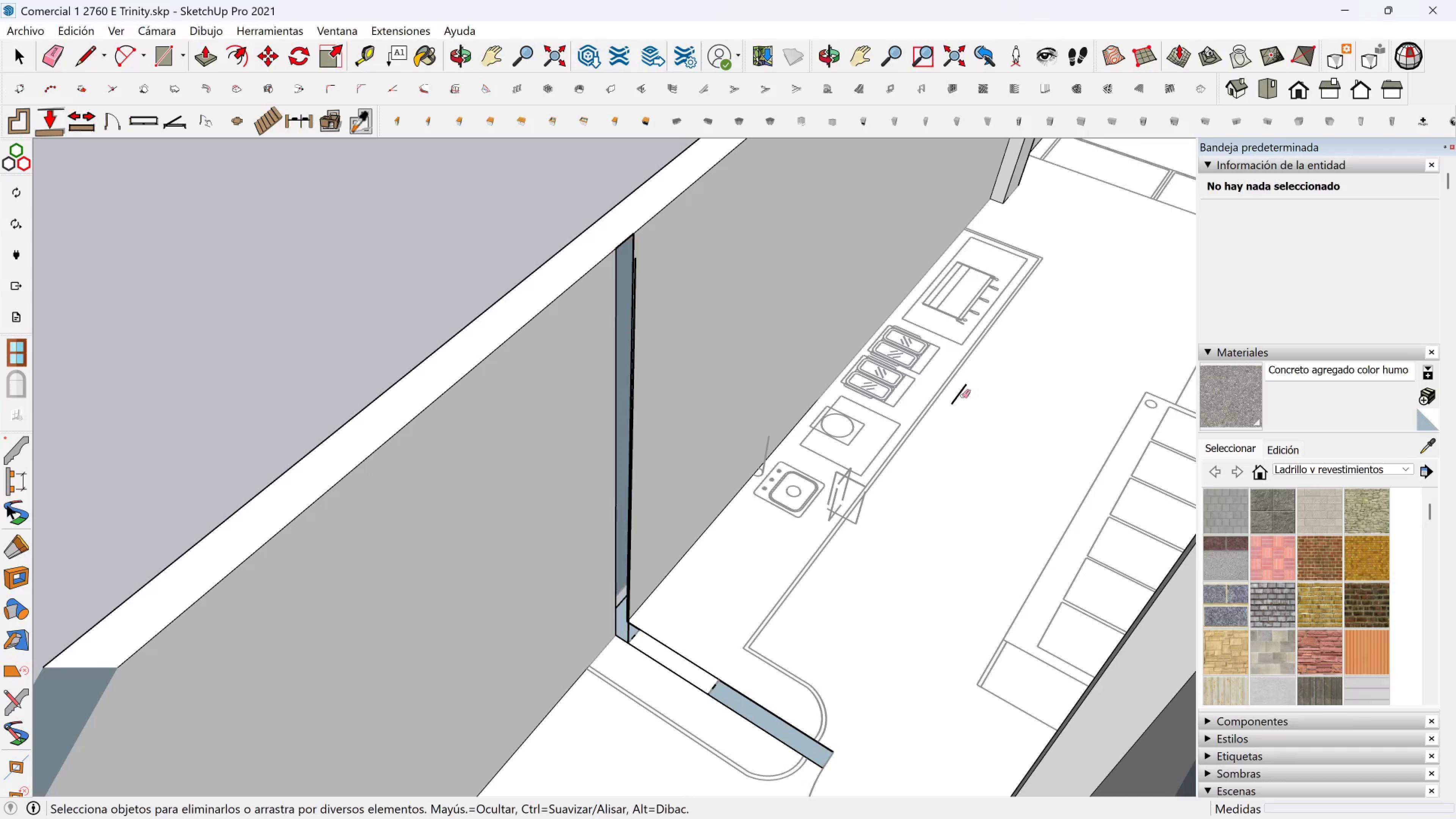 
left_click([962, 396])
 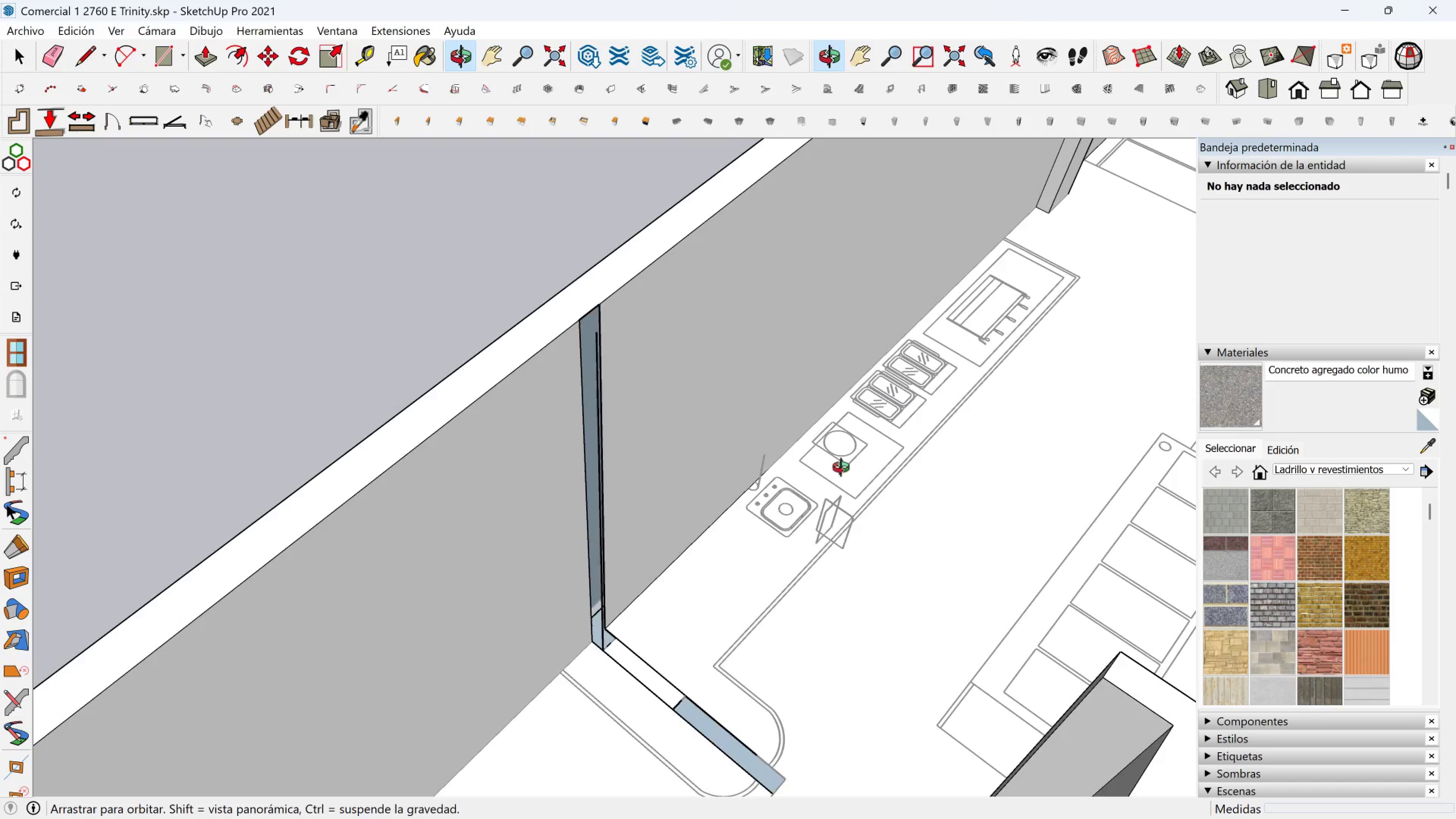 
hold_key(key=ShiftLeft, duration=0.4)
 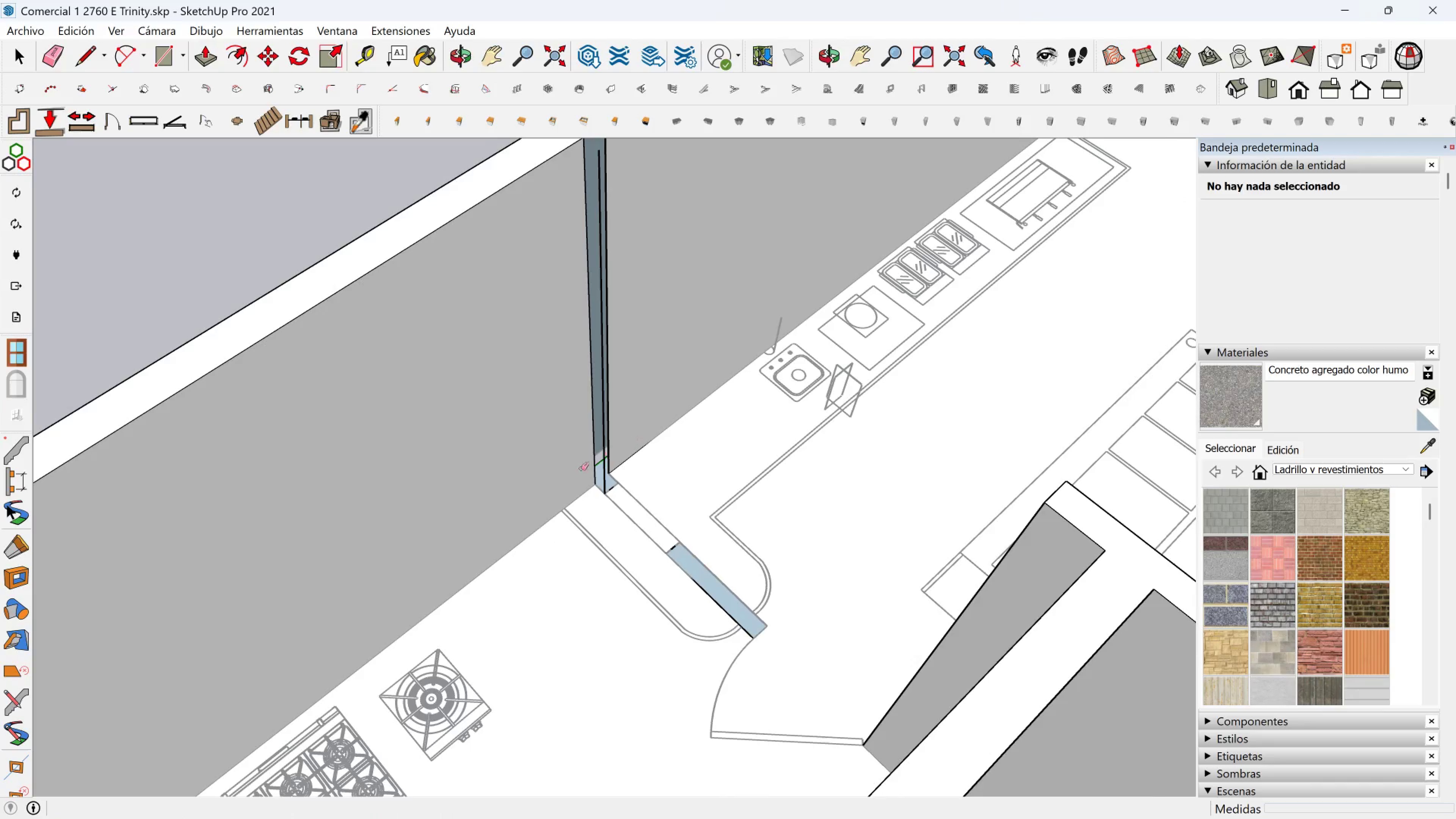 
scroll: coordinate [578, 472], scroll_direction: up, amount: 2.0
 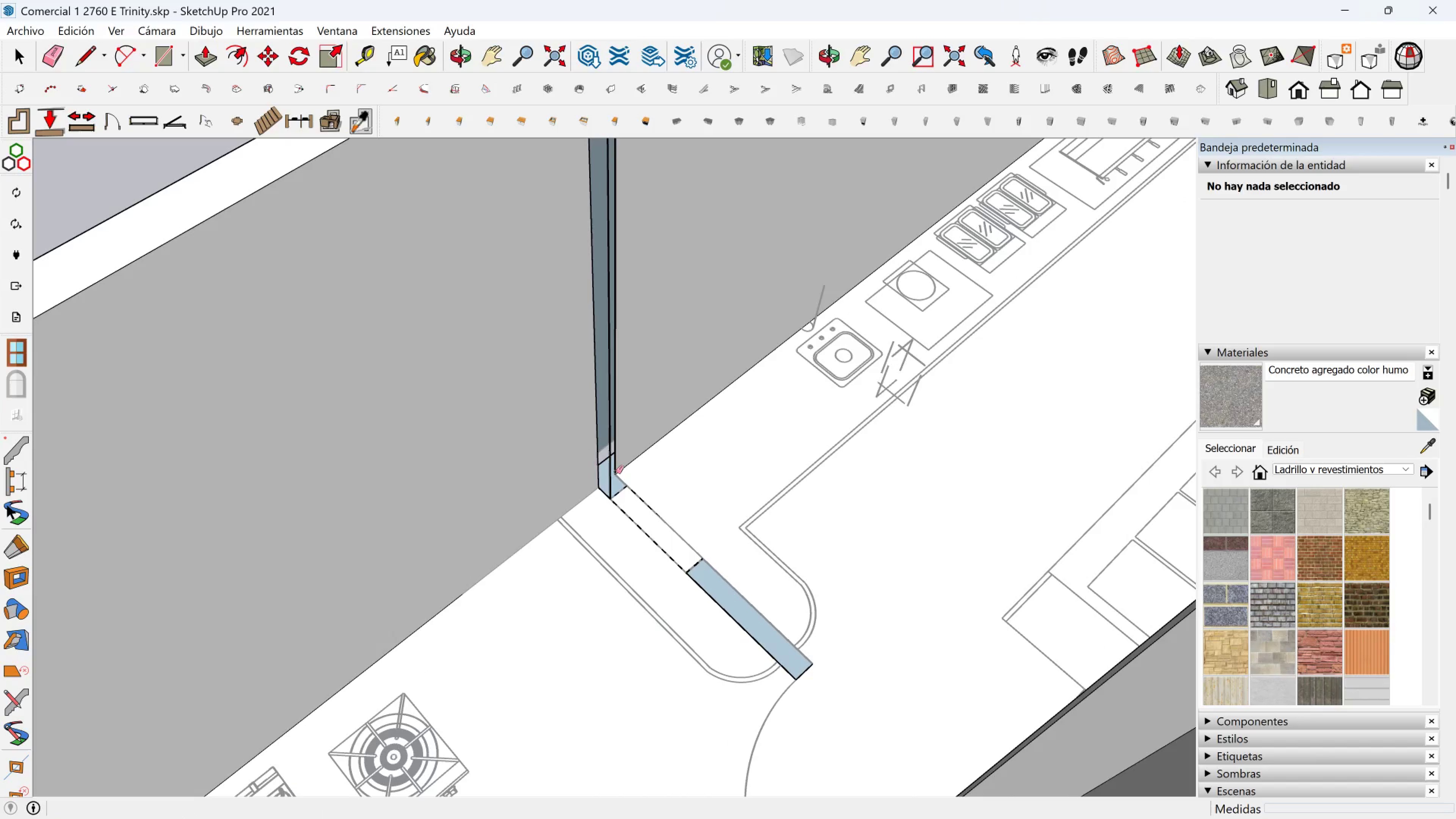 
double_click([616, 474])
 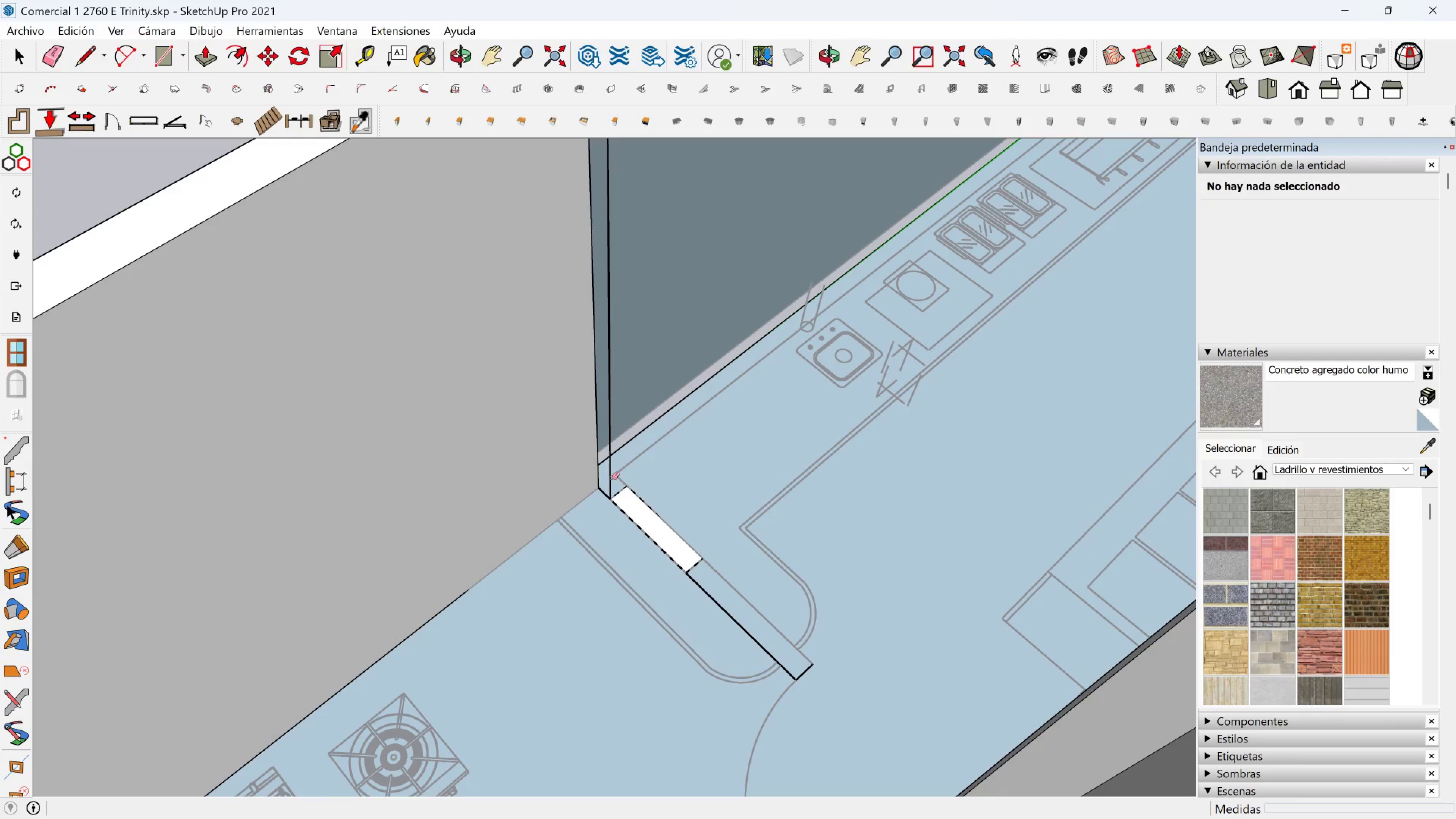 
key(Control+Z)
 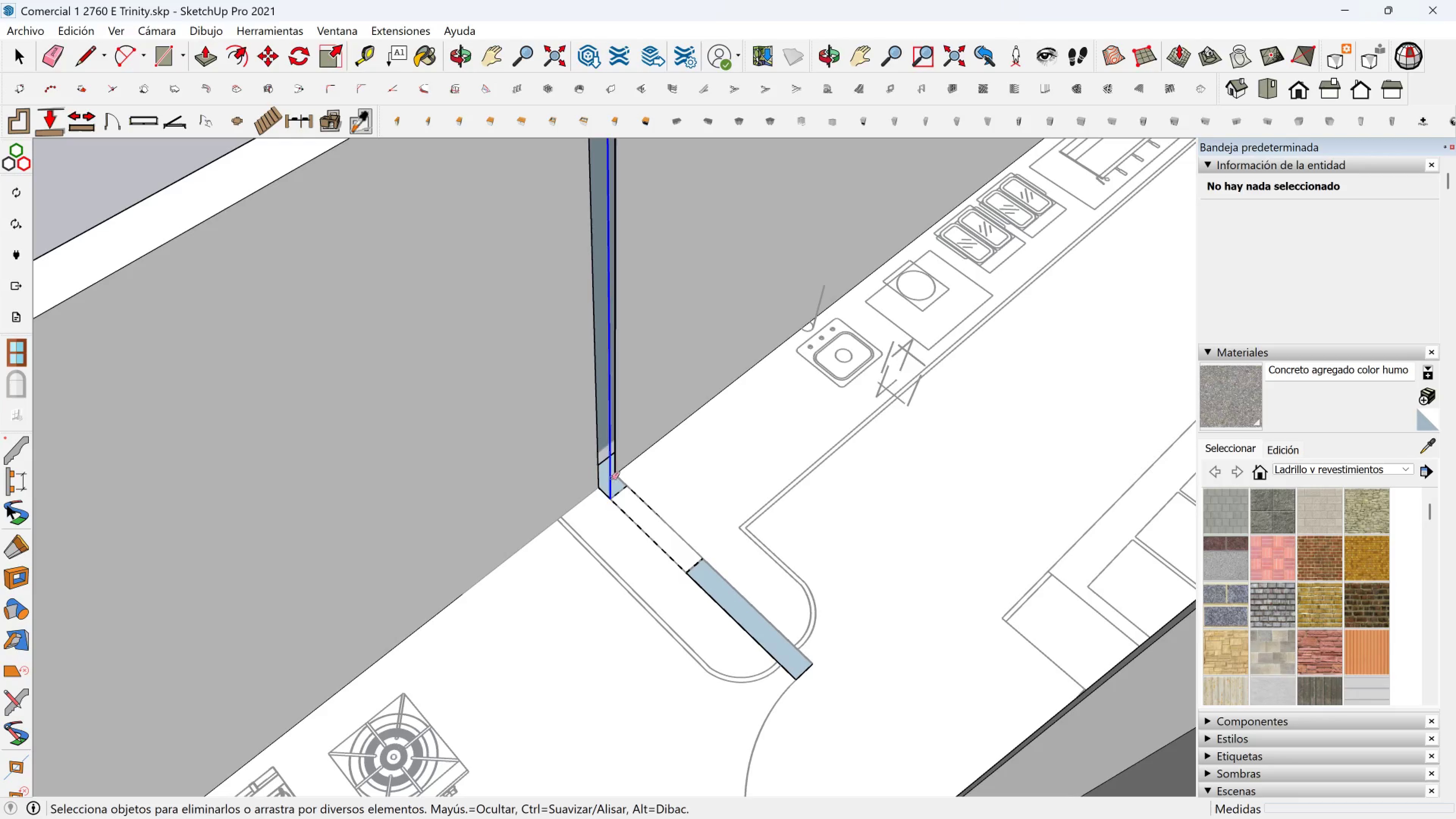 
left_click([612, 478])
 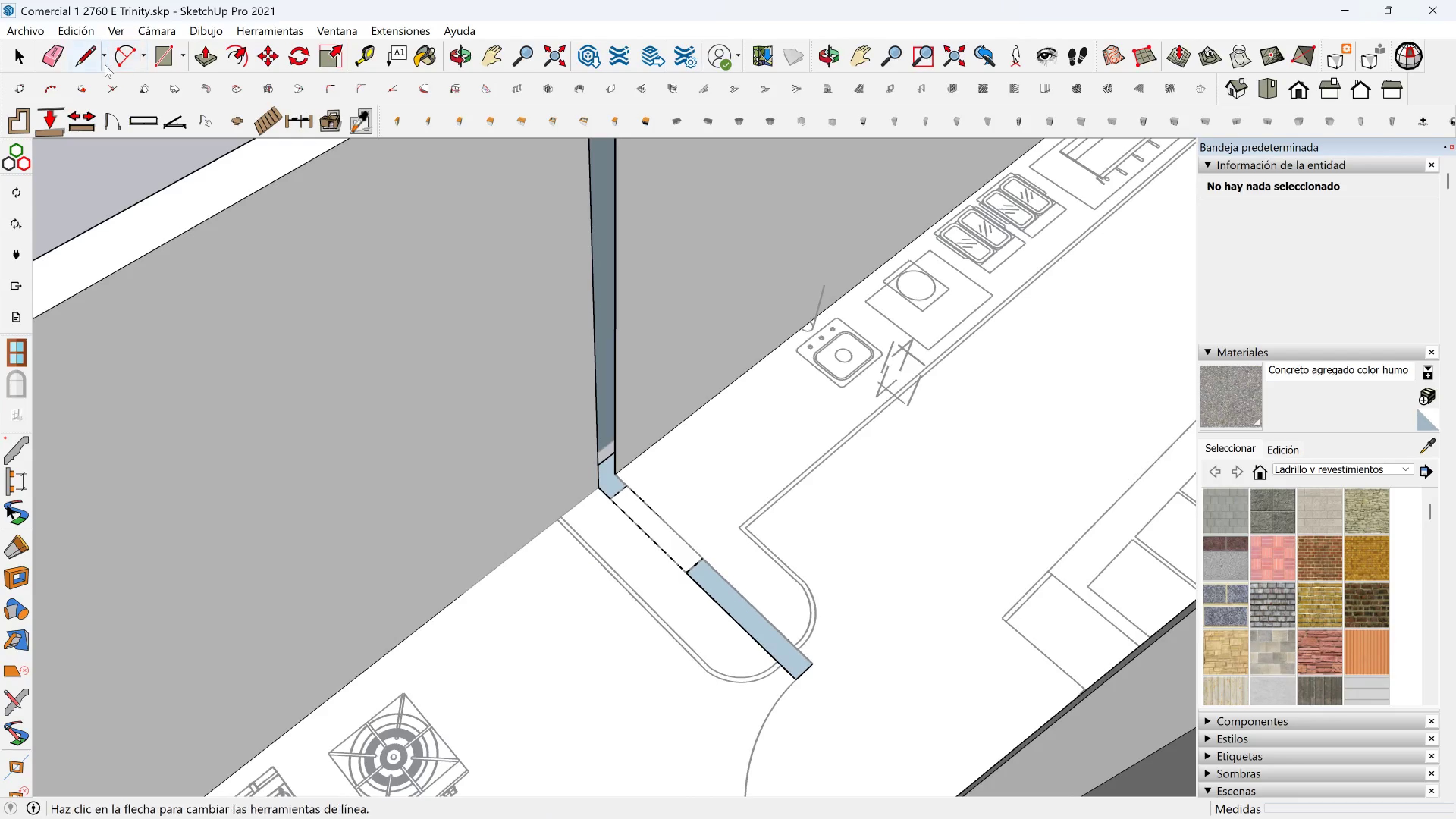 
left_click([91, 64])
 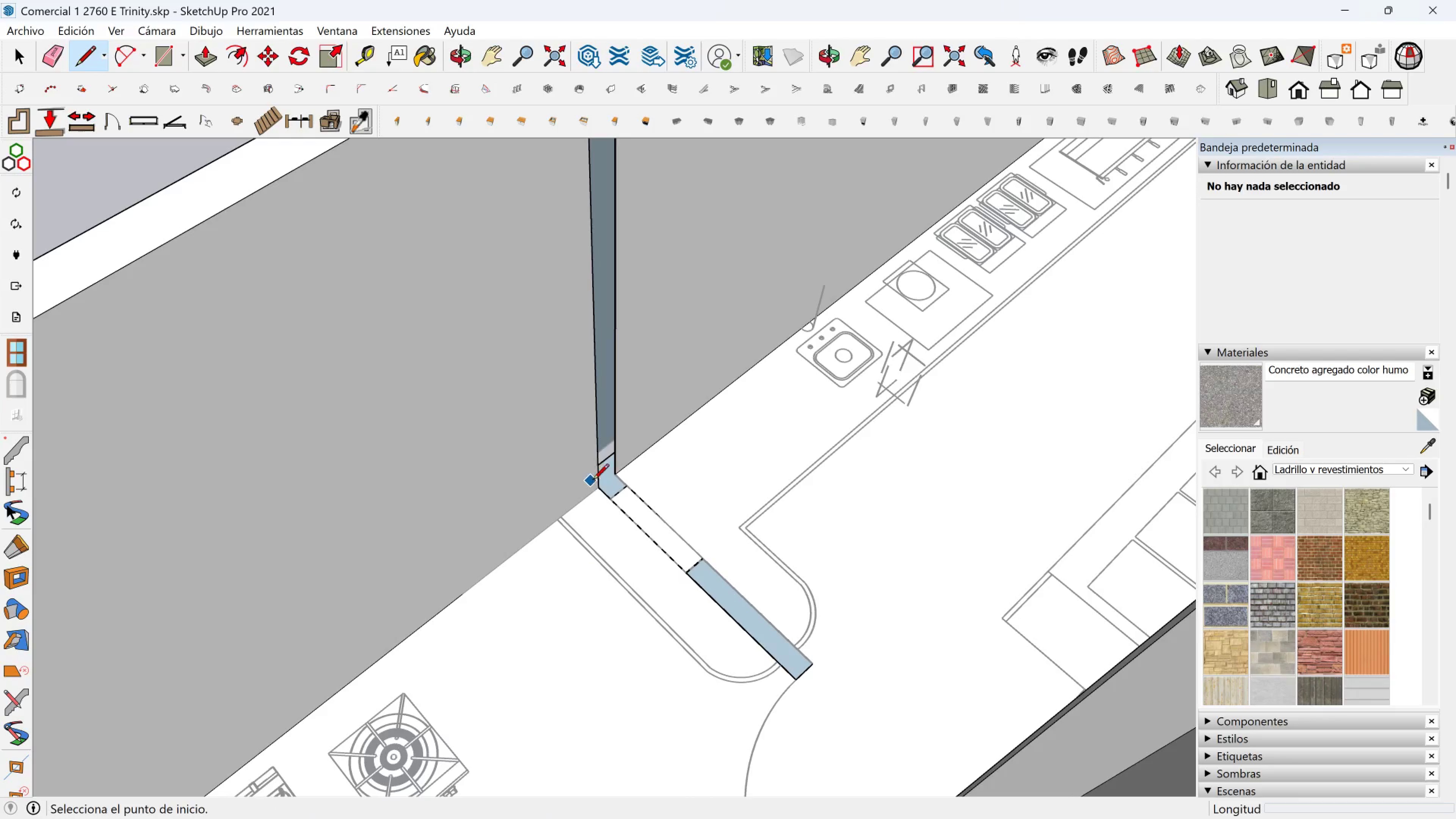 
left_click([595, 483])
 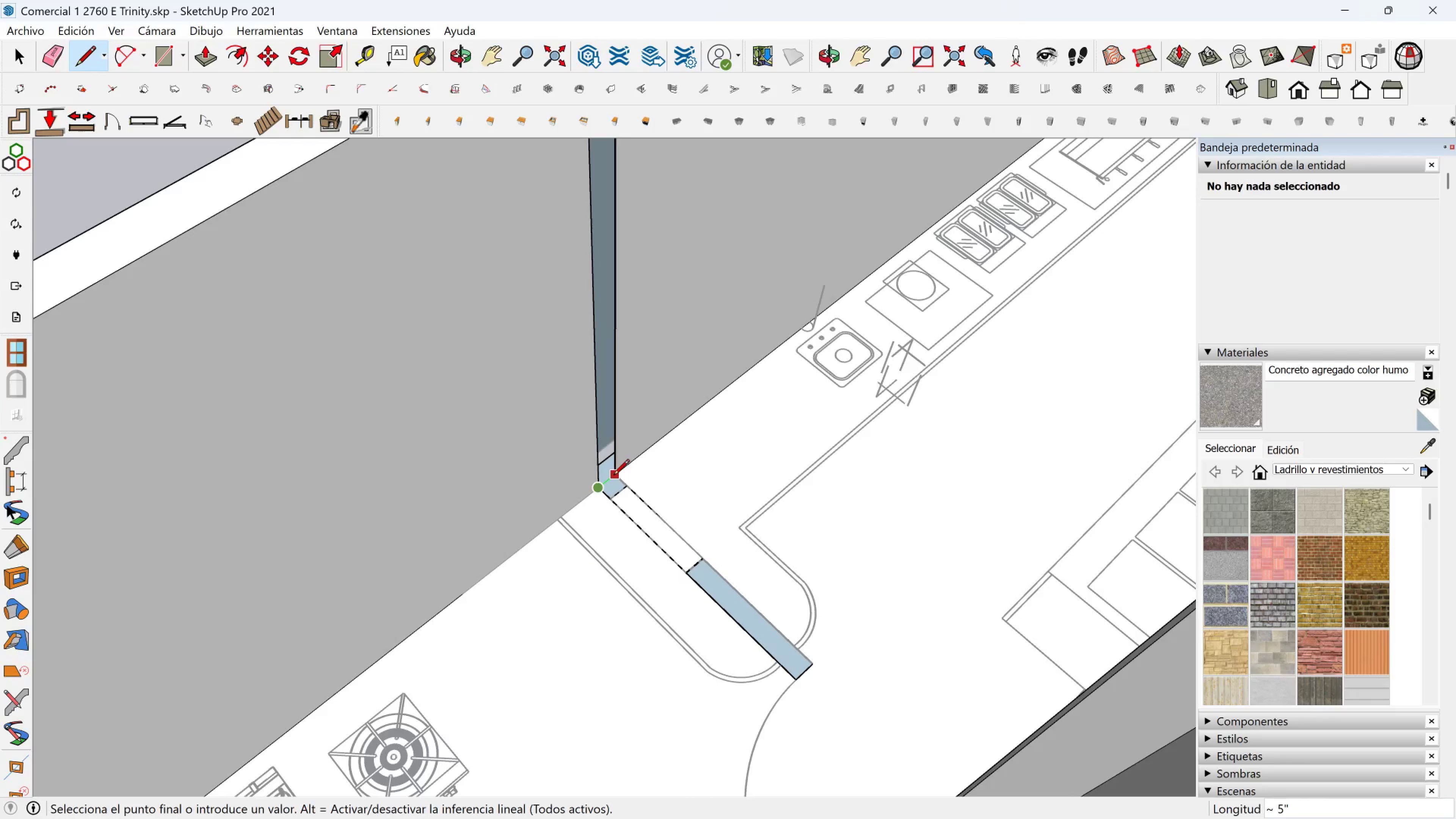 
left_click([613, 476])
 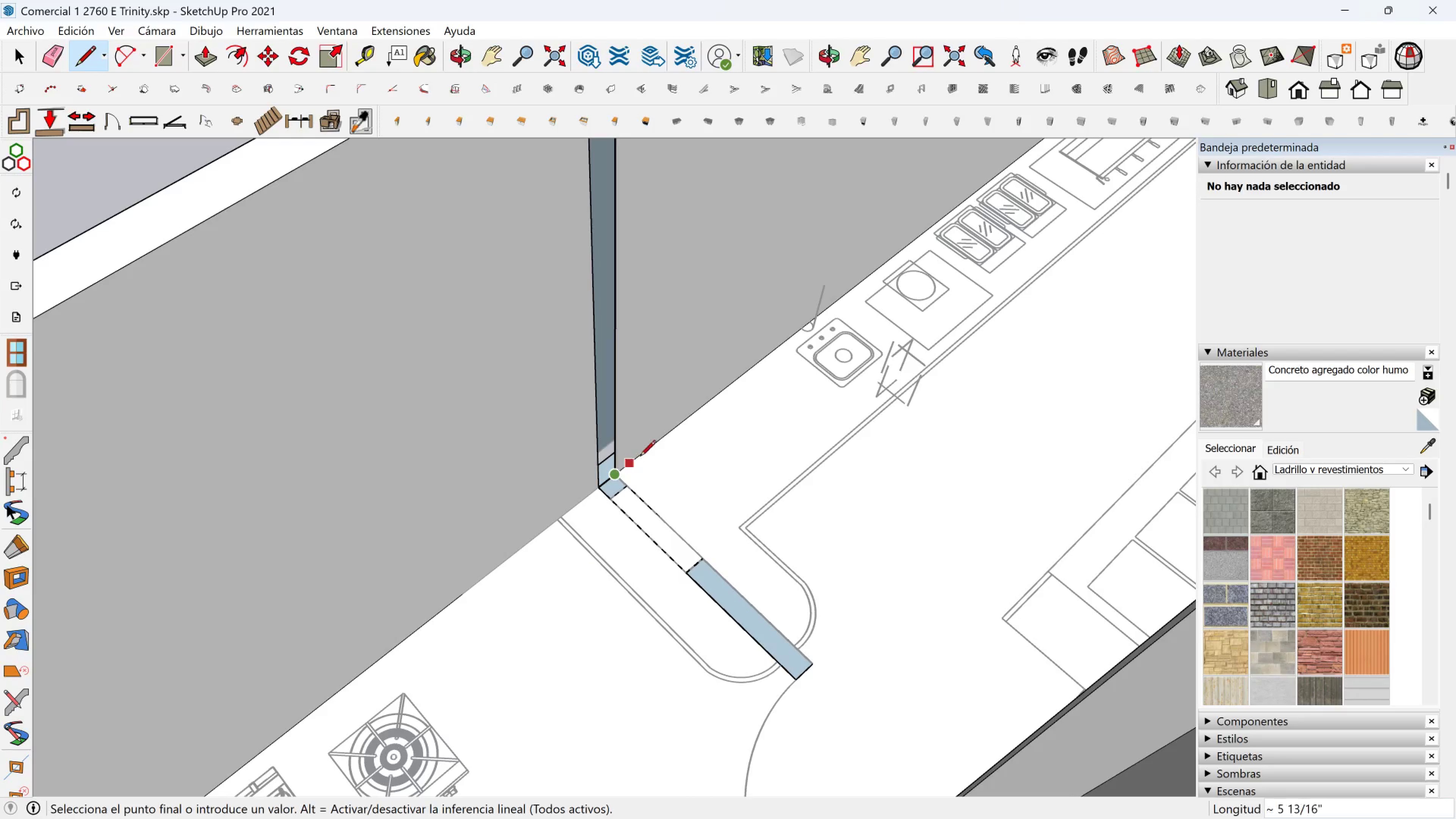 
scroll: coordinate [652, 453], scroll_direction: down, amount: 1.0
 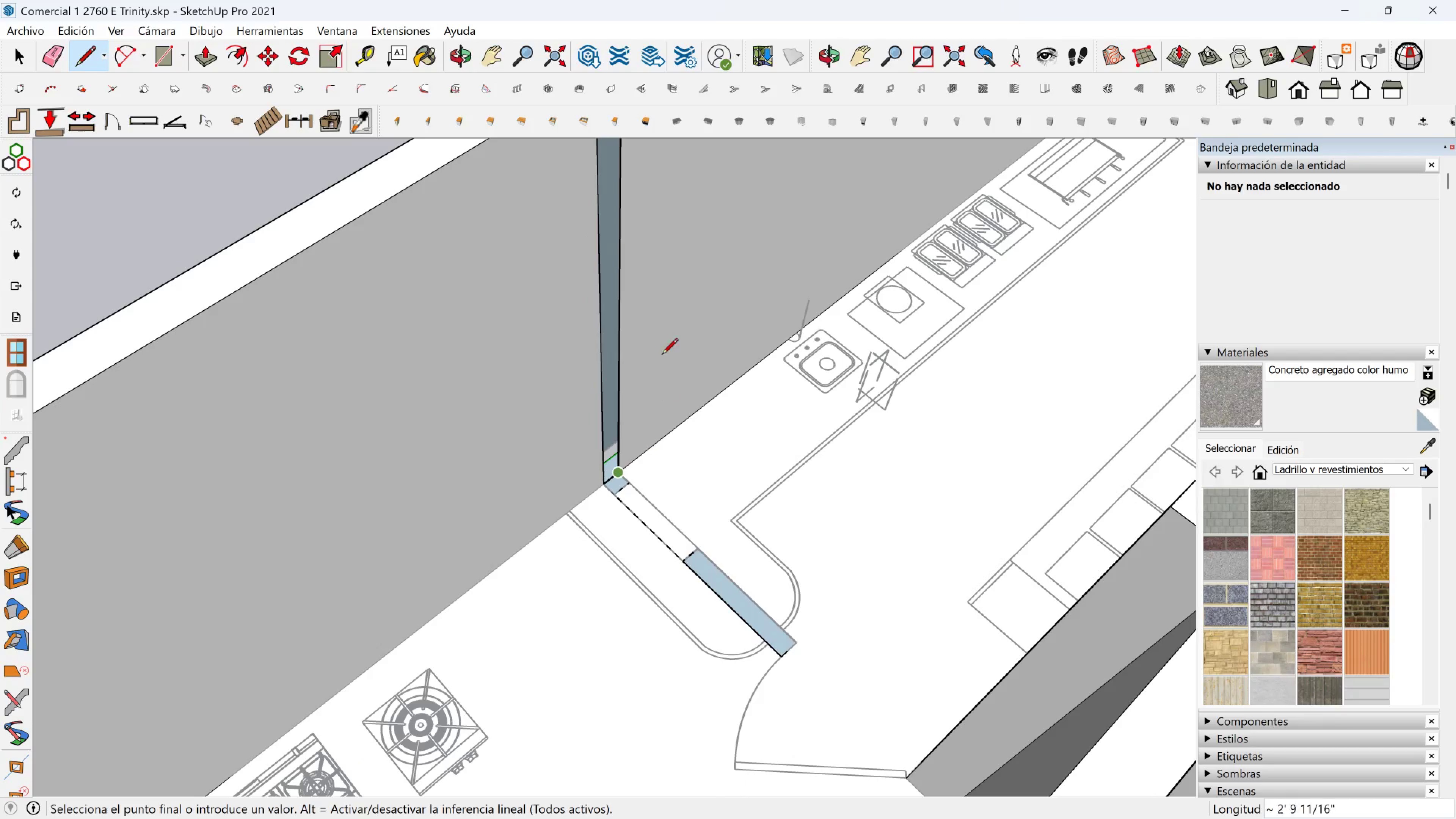 
key(Shift+ShiftLeft)
 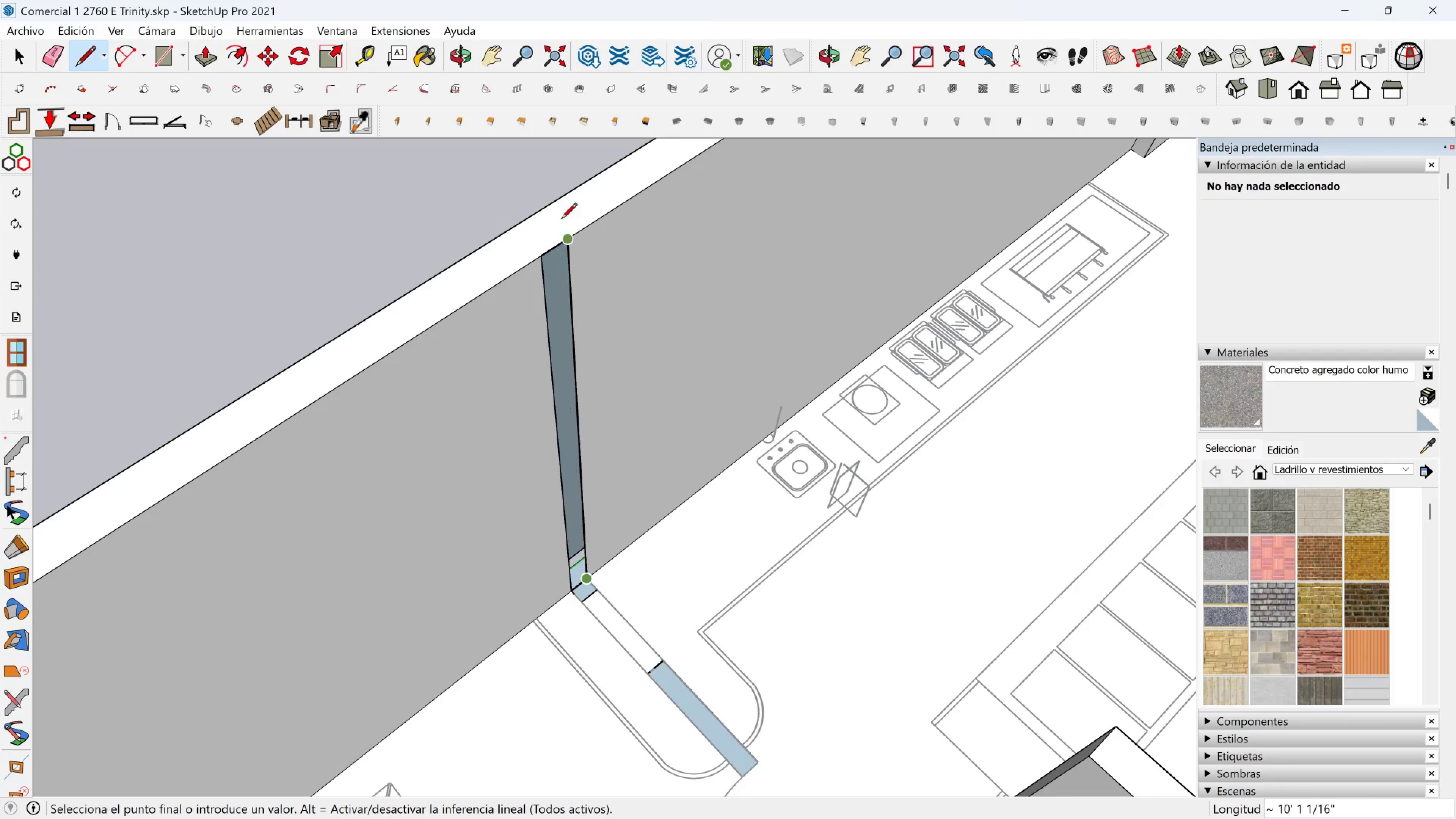 
hold_key(key=ShiftLeft, duration=0.33)
 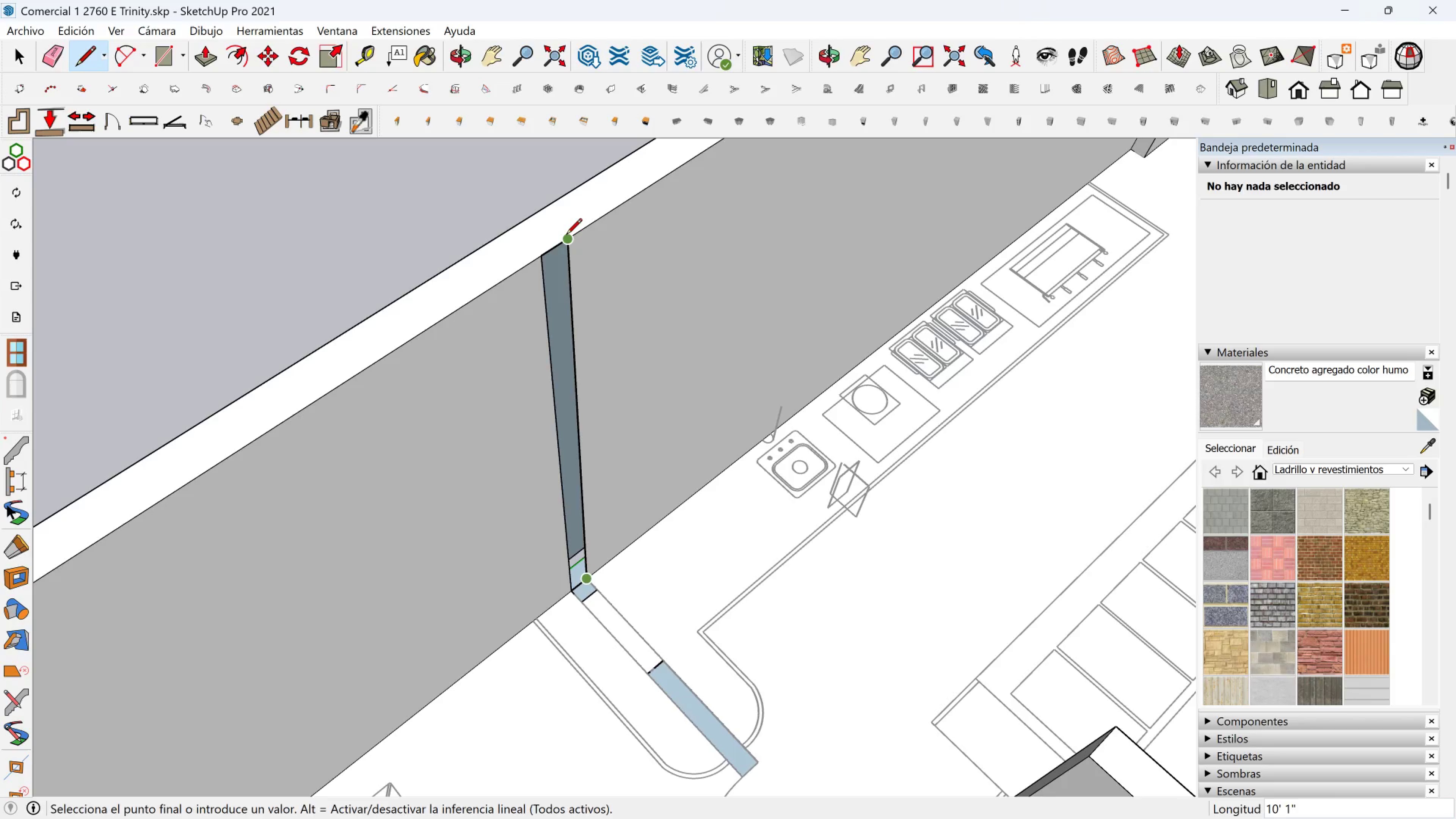 
left_click([566, 235])
 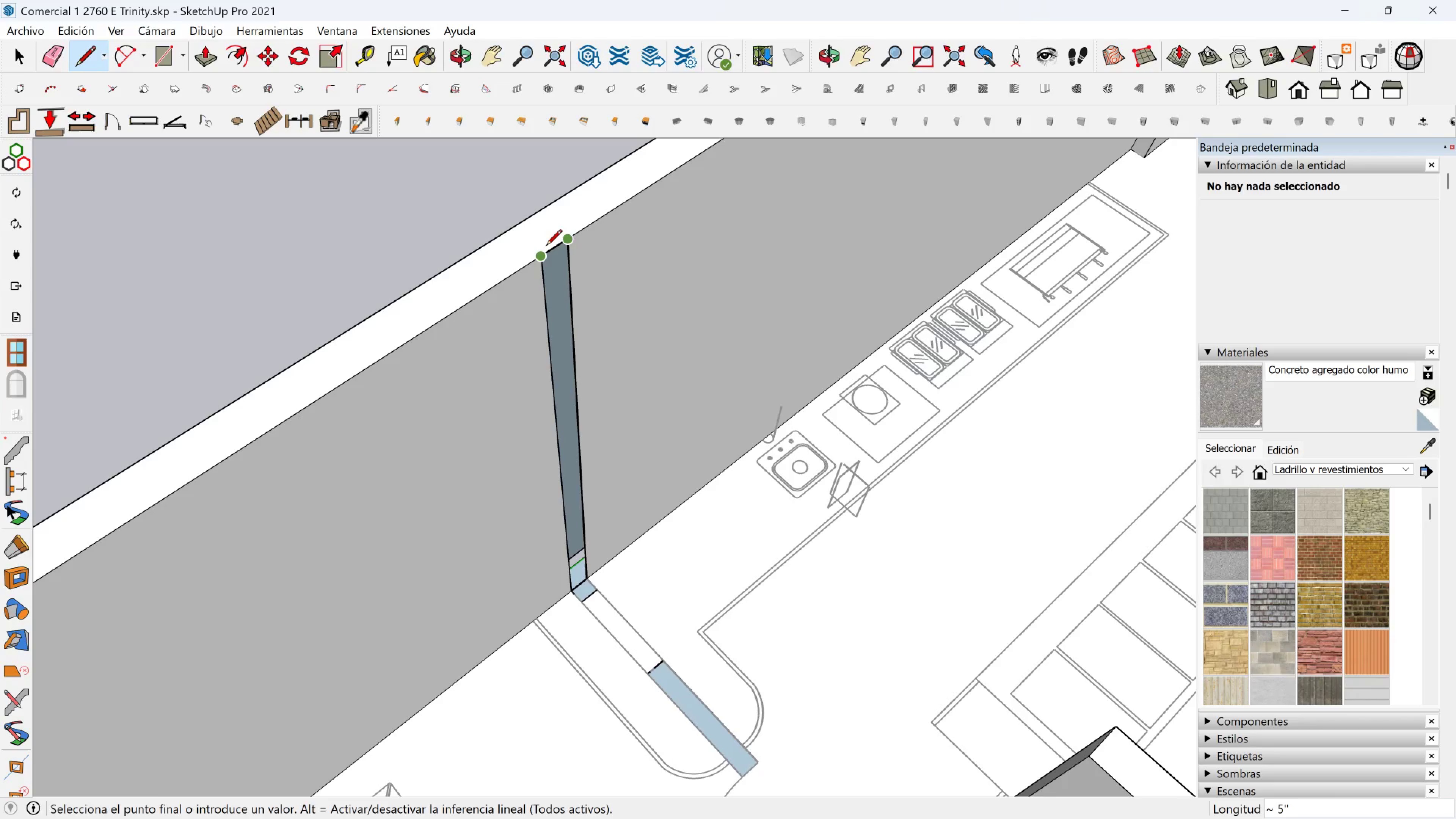 
left_click([545, 246])
 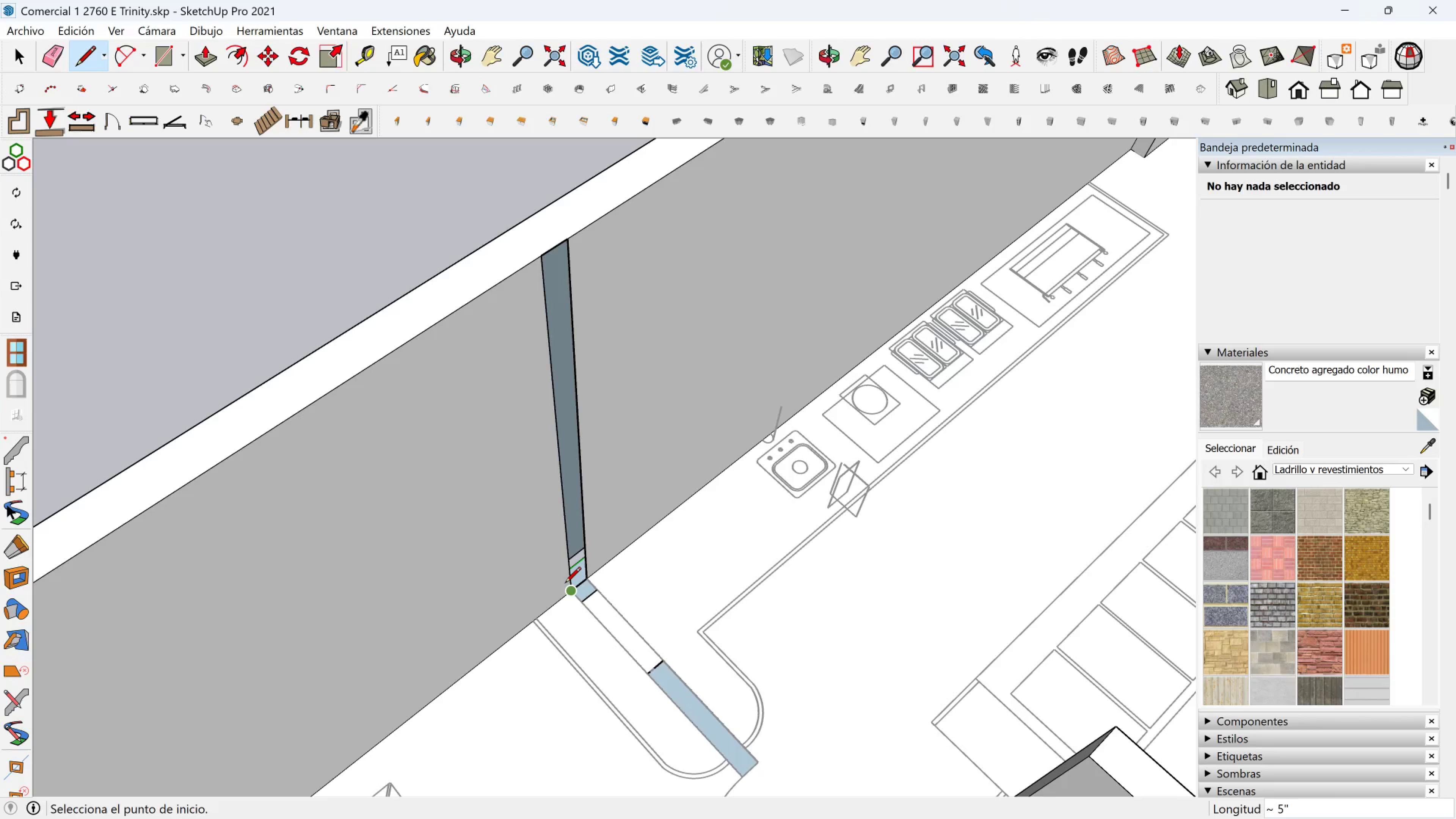 
left_click([565, 584])
 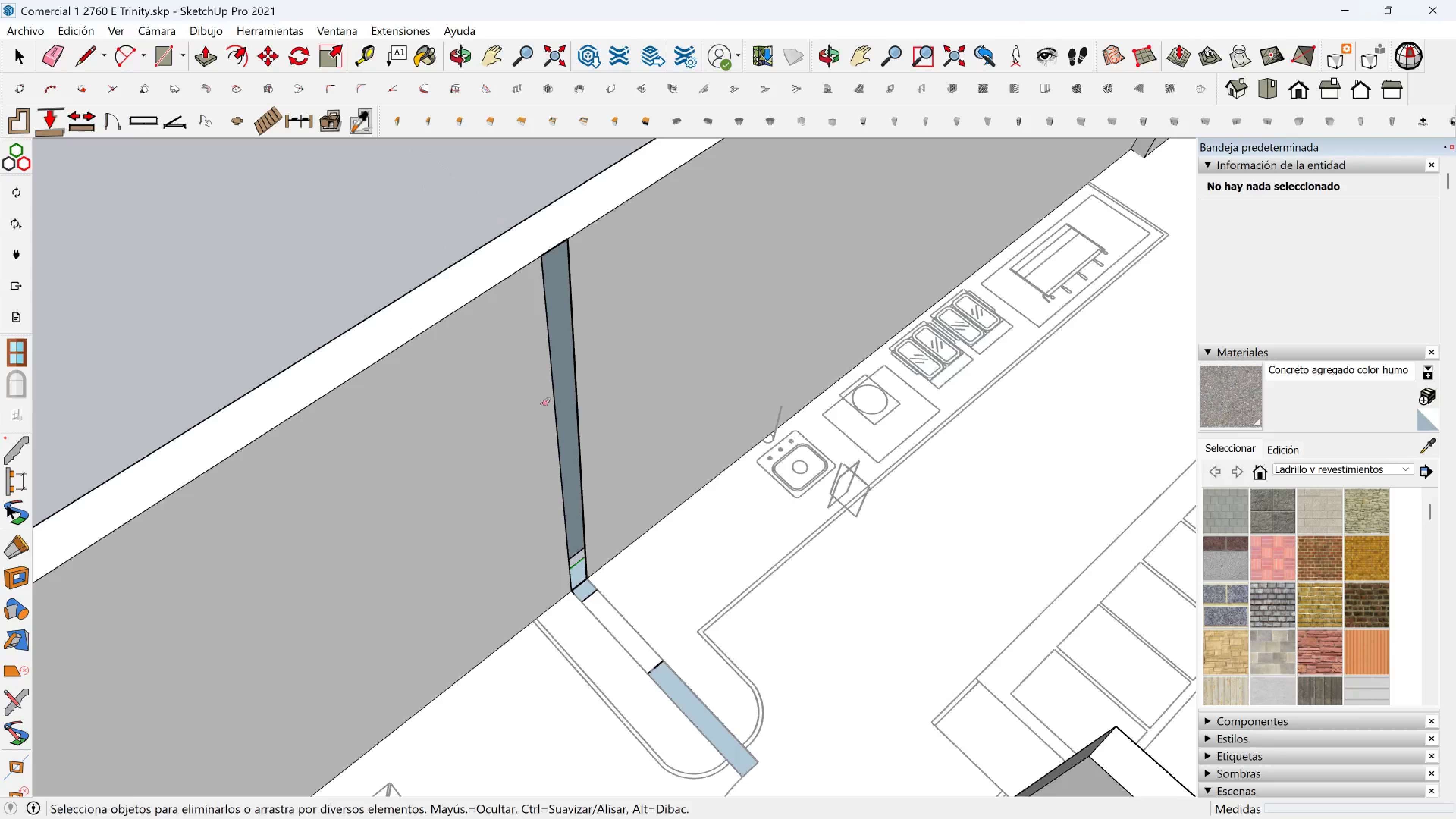 
left_click([551, 406])
 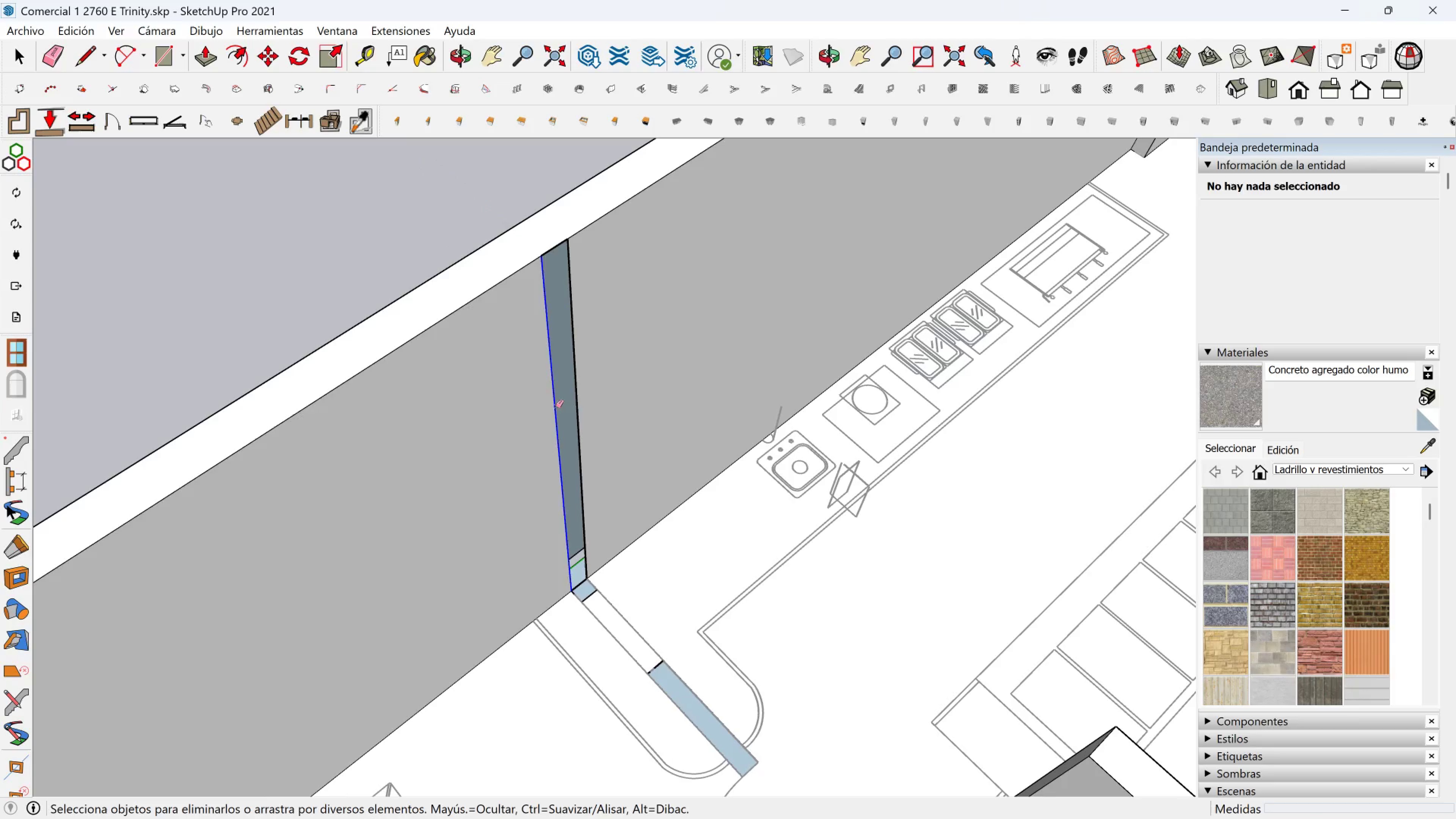 
left_click_drag(start_coordinate=[555, 406], to_coordinate=[553, 408])
 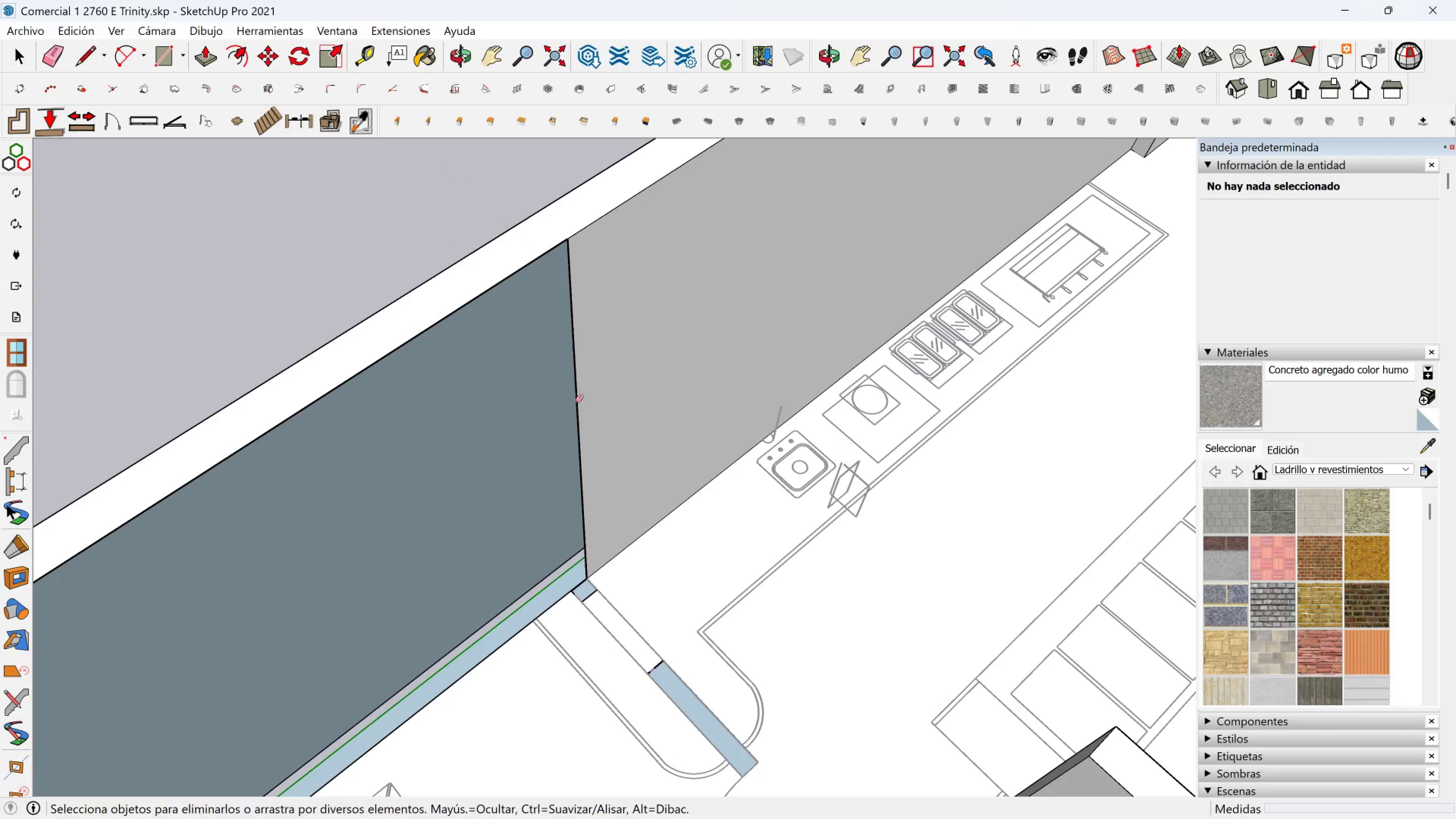 
left_click_drag(start_coordinate=[576, 400], to_coordinate=[589, 397])
 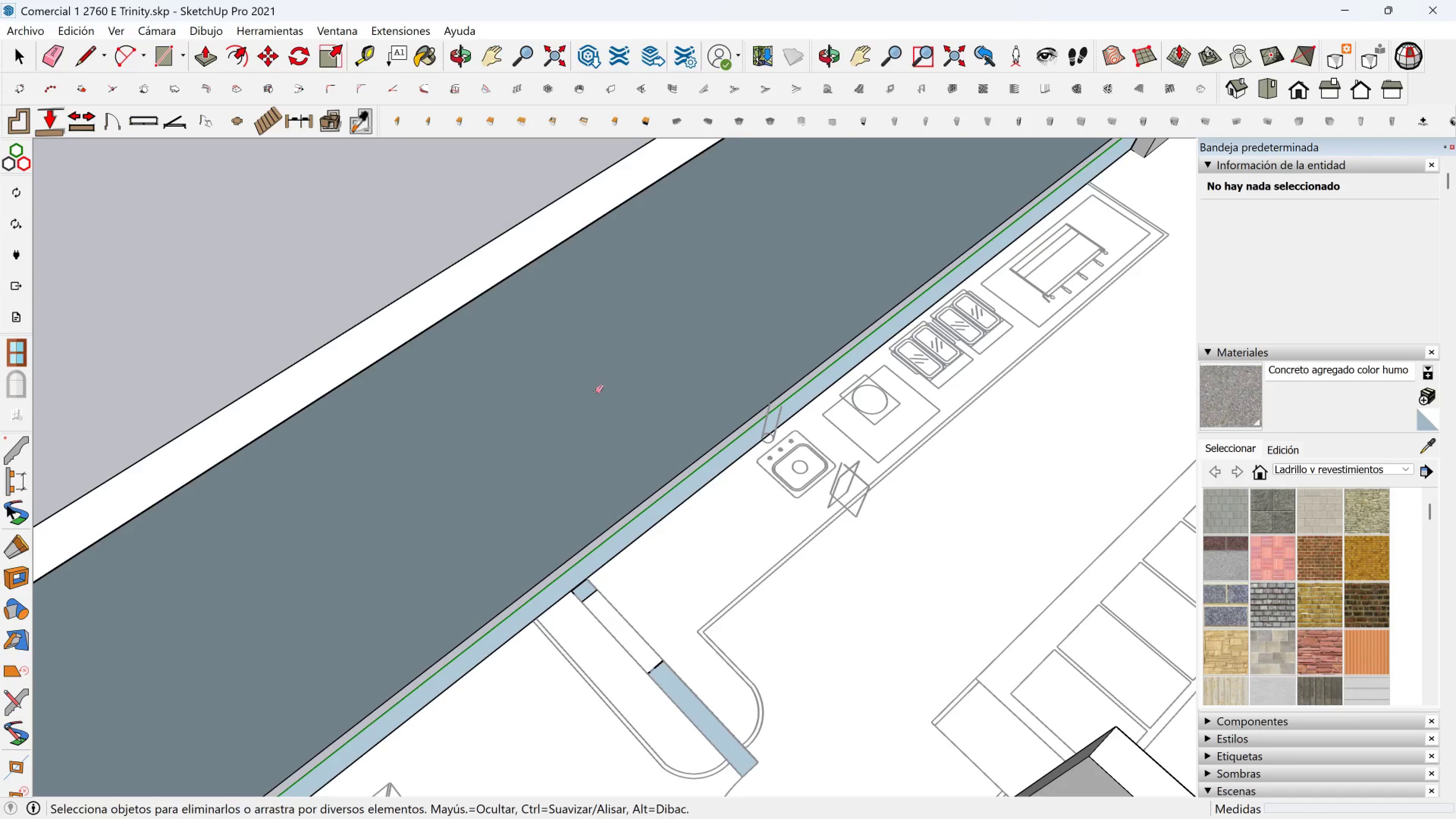 
scroll: coordinate [595, 391], scroll_direction: down, amount: 4.0
 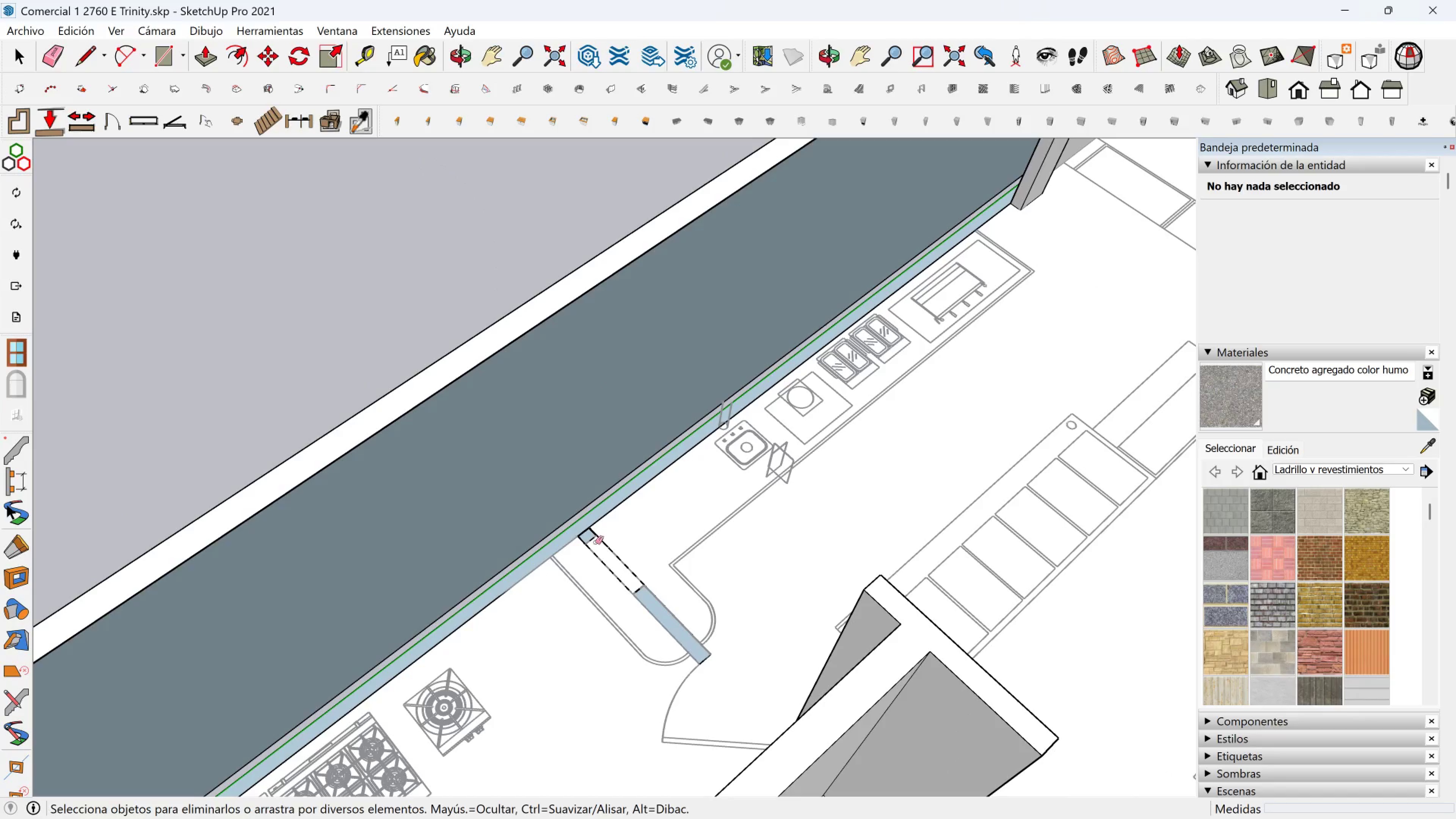 
left_click_drag(start_coordinate=[605, 530], to_coordinate=[588, 540])
 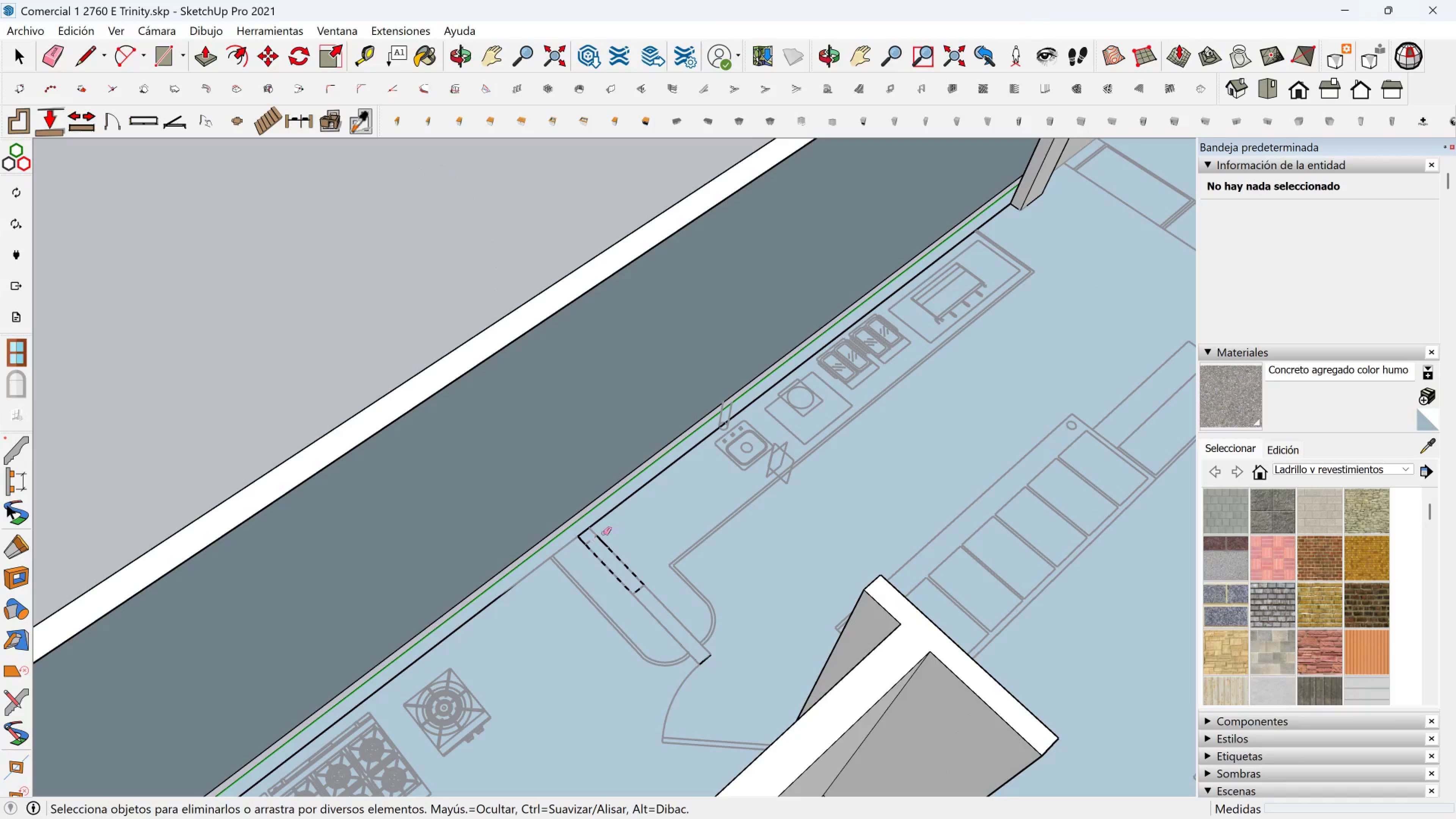 
left_click_drag(start_coordinate=[604, 531], to_coordinate=[574, 550])
 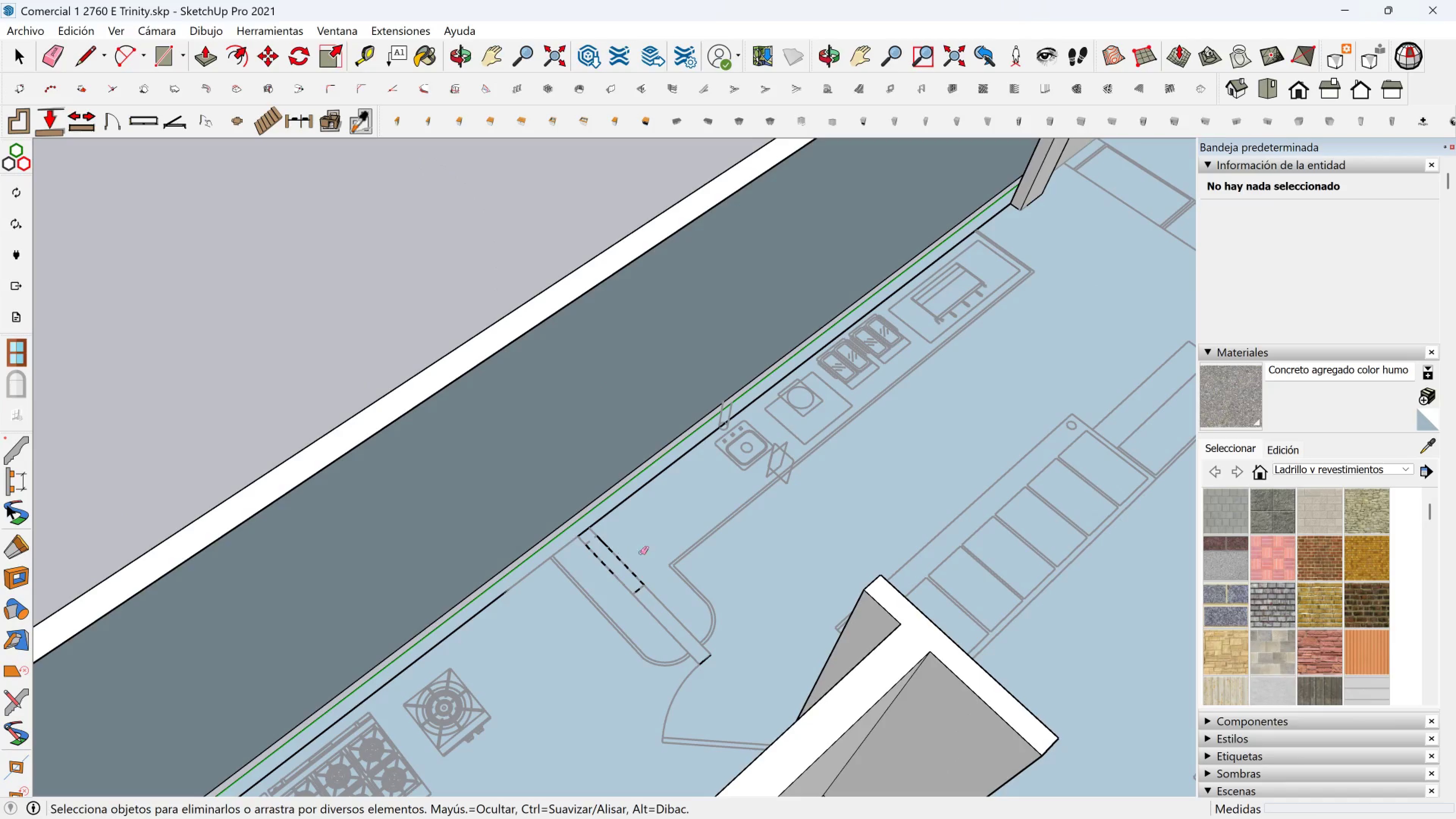 
left_click_drag(start_coordinate=[641, 553], to_coordinate=[623, 635])
 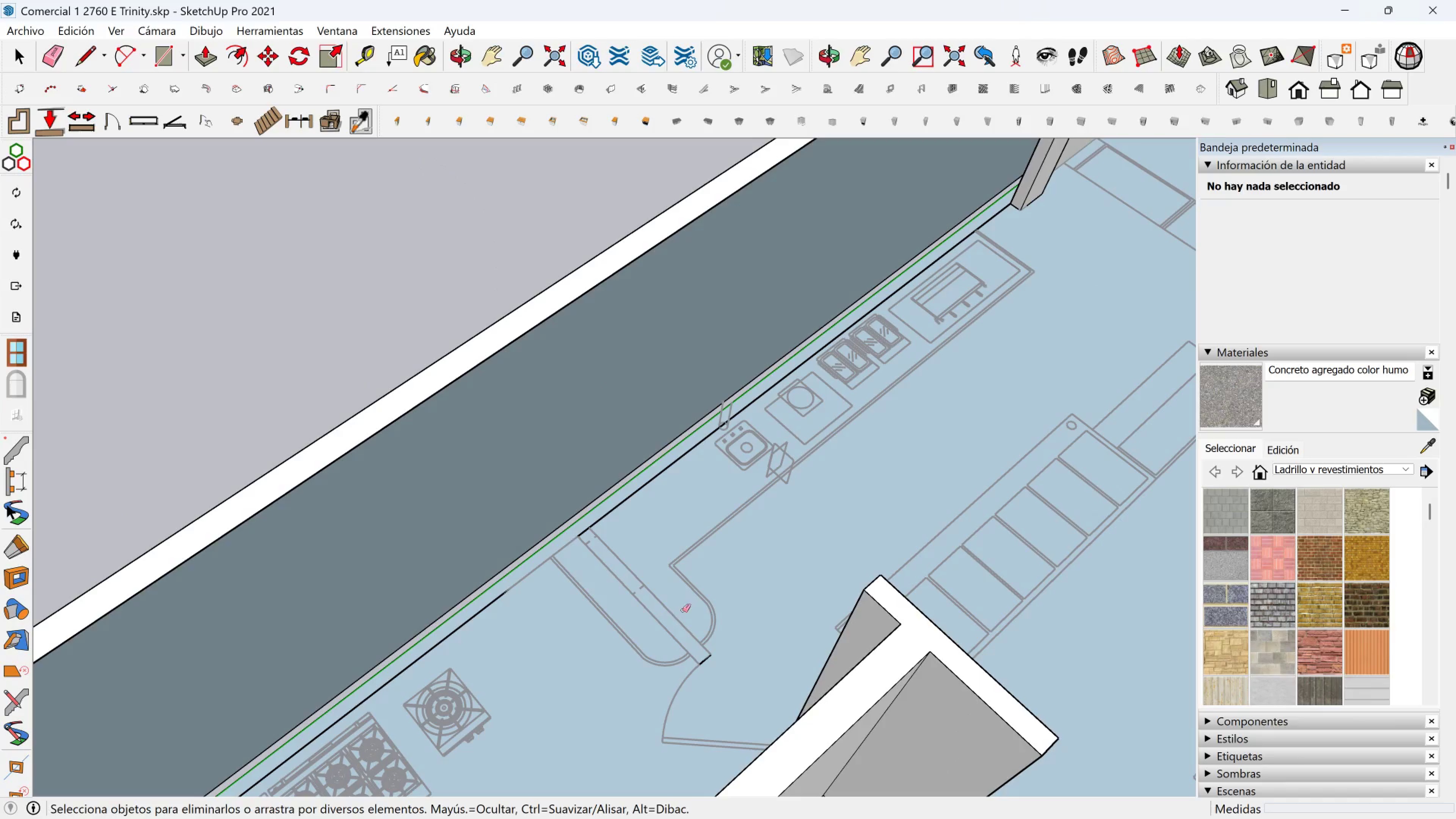 
left_click_drag(start_coordinate=[682, 610], to_coordinate=[652, 652])
 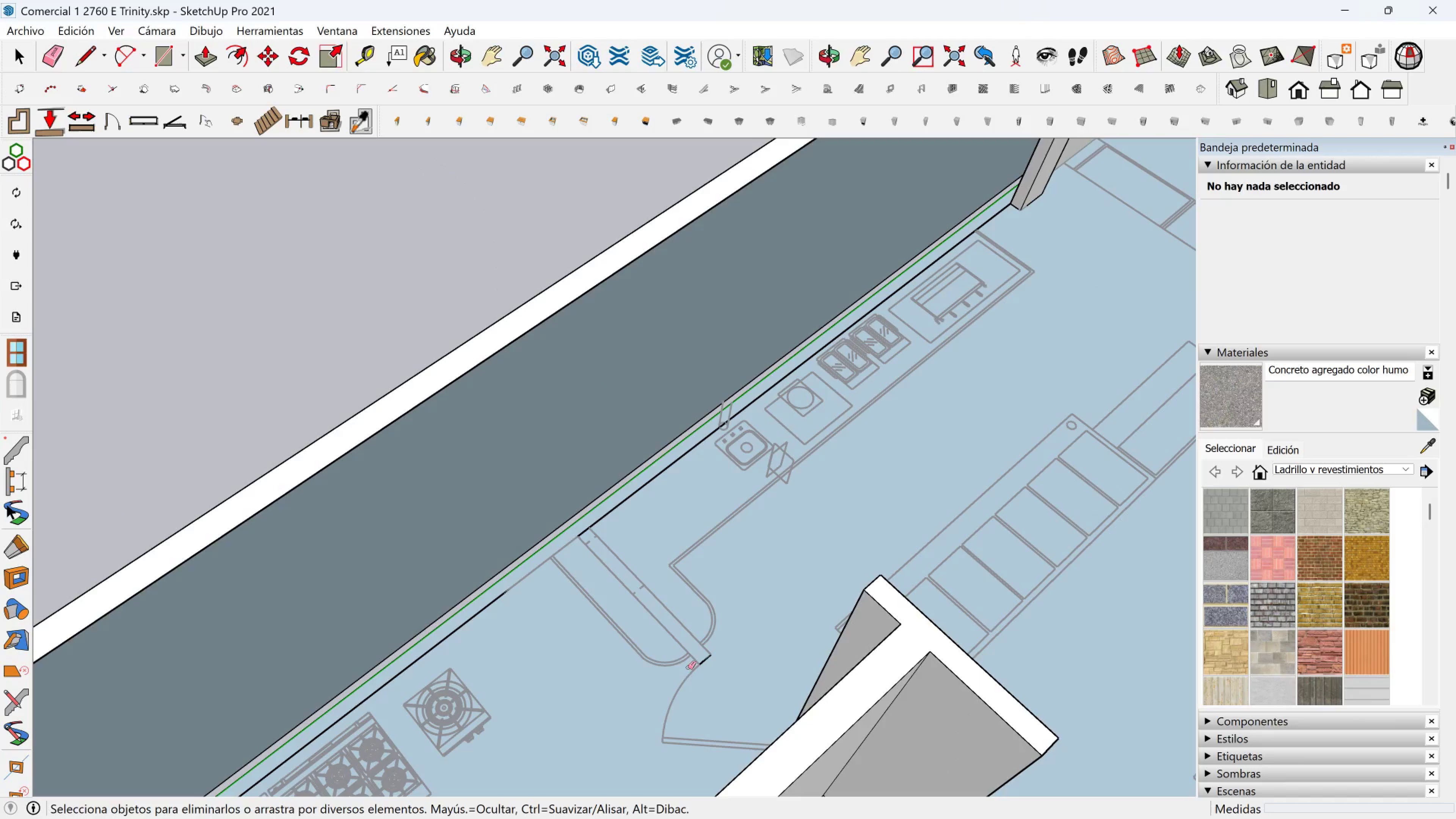 
left_click_drag(start_coordinate=[688, 668], to_coordinate=[690, 701])
 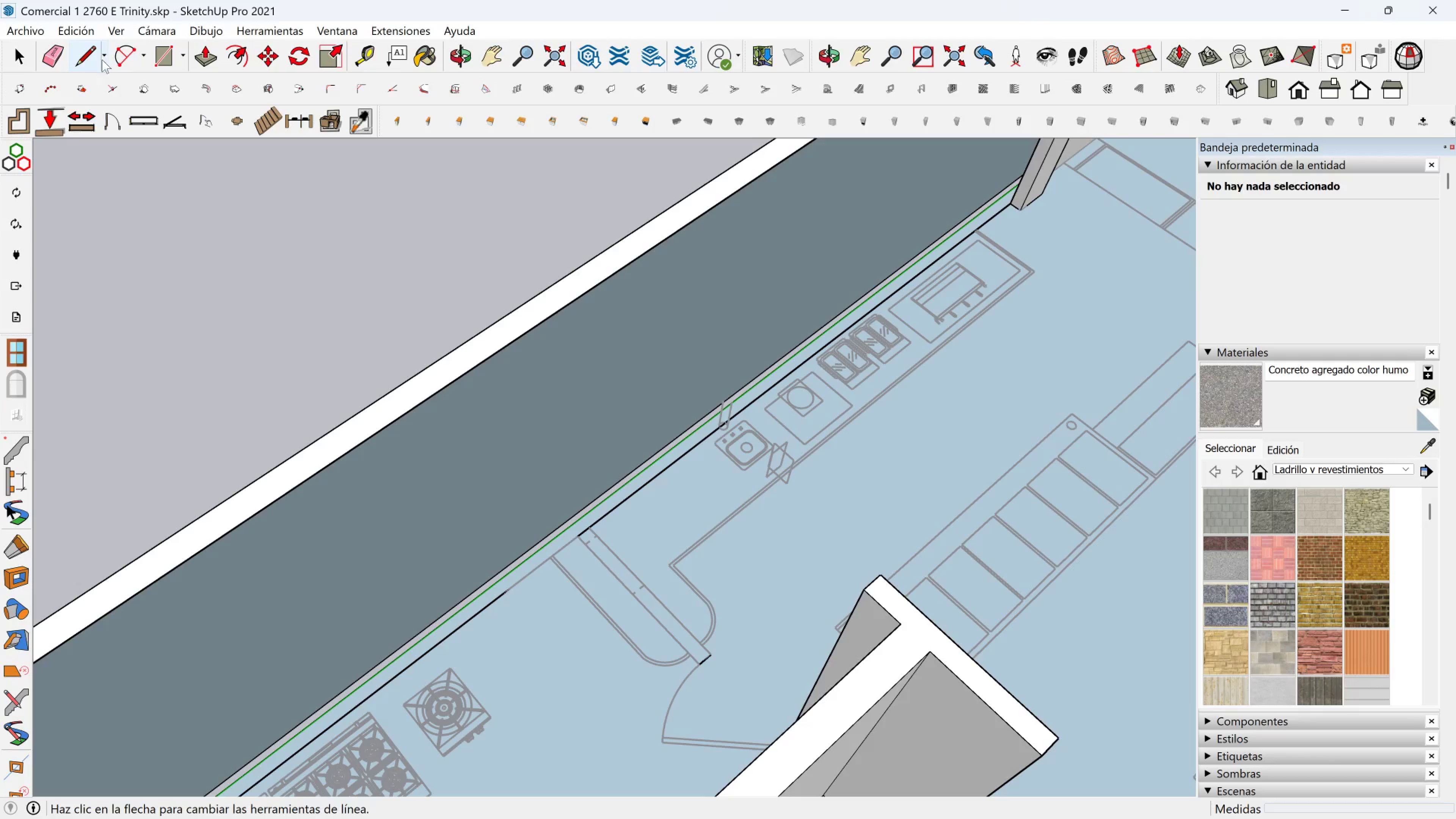 
left_click_drag(start_coordinate=[82, 56], to_coordinate=[86, 57])
 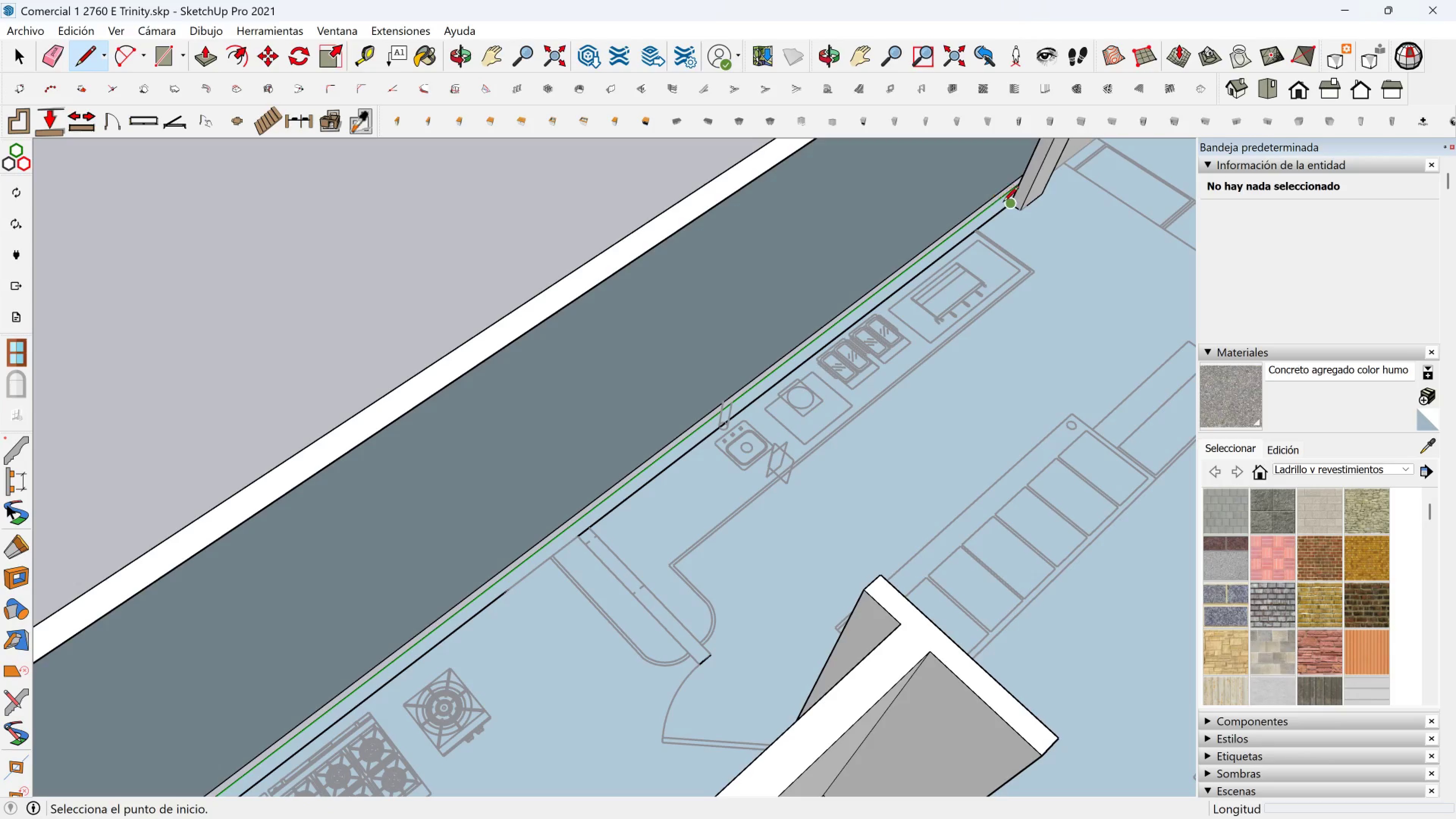 
left_click([1008, 203])
 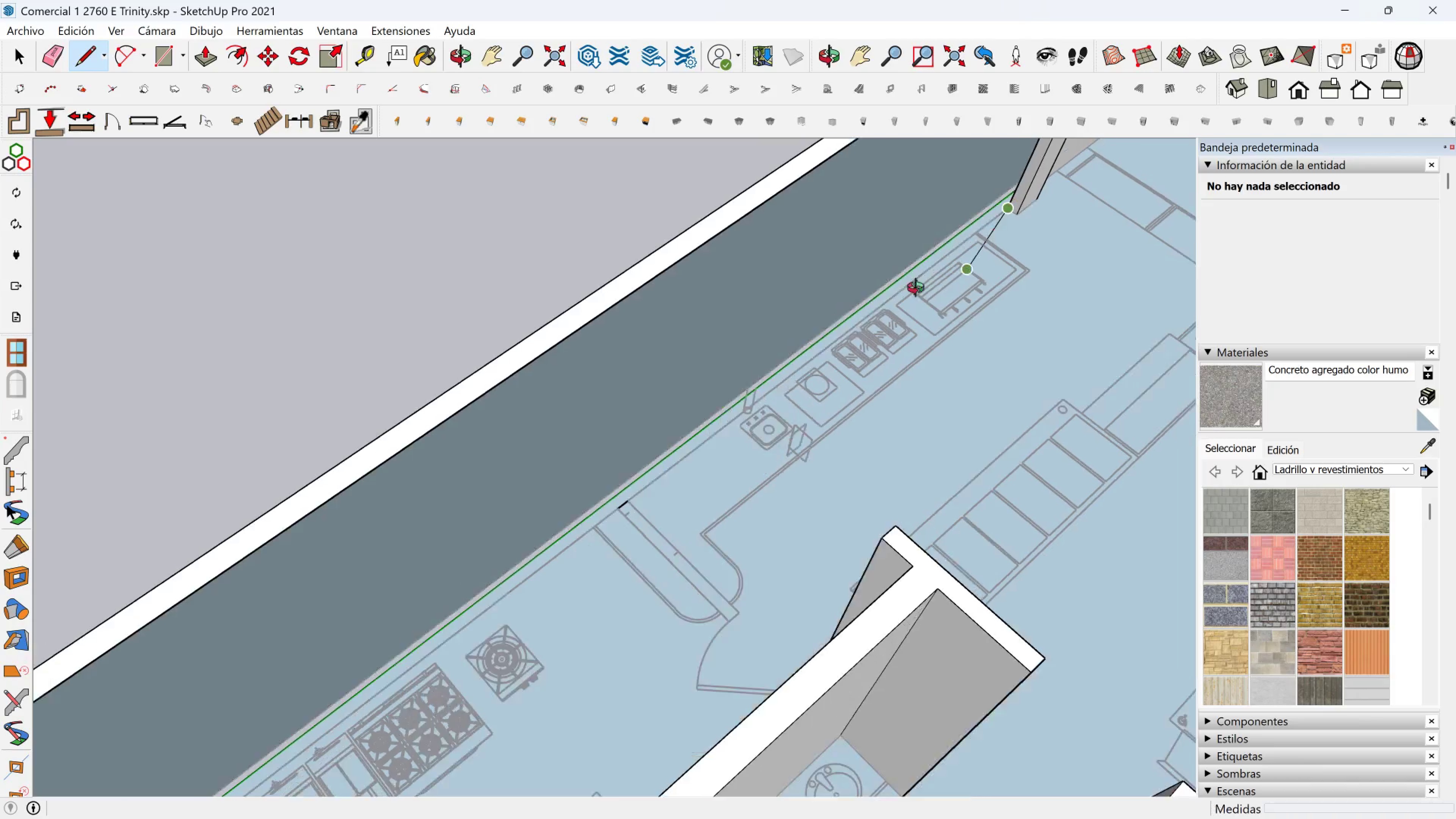 
scroll: coordinate [978, 259], scroll_direction: down, amount: 1.0
 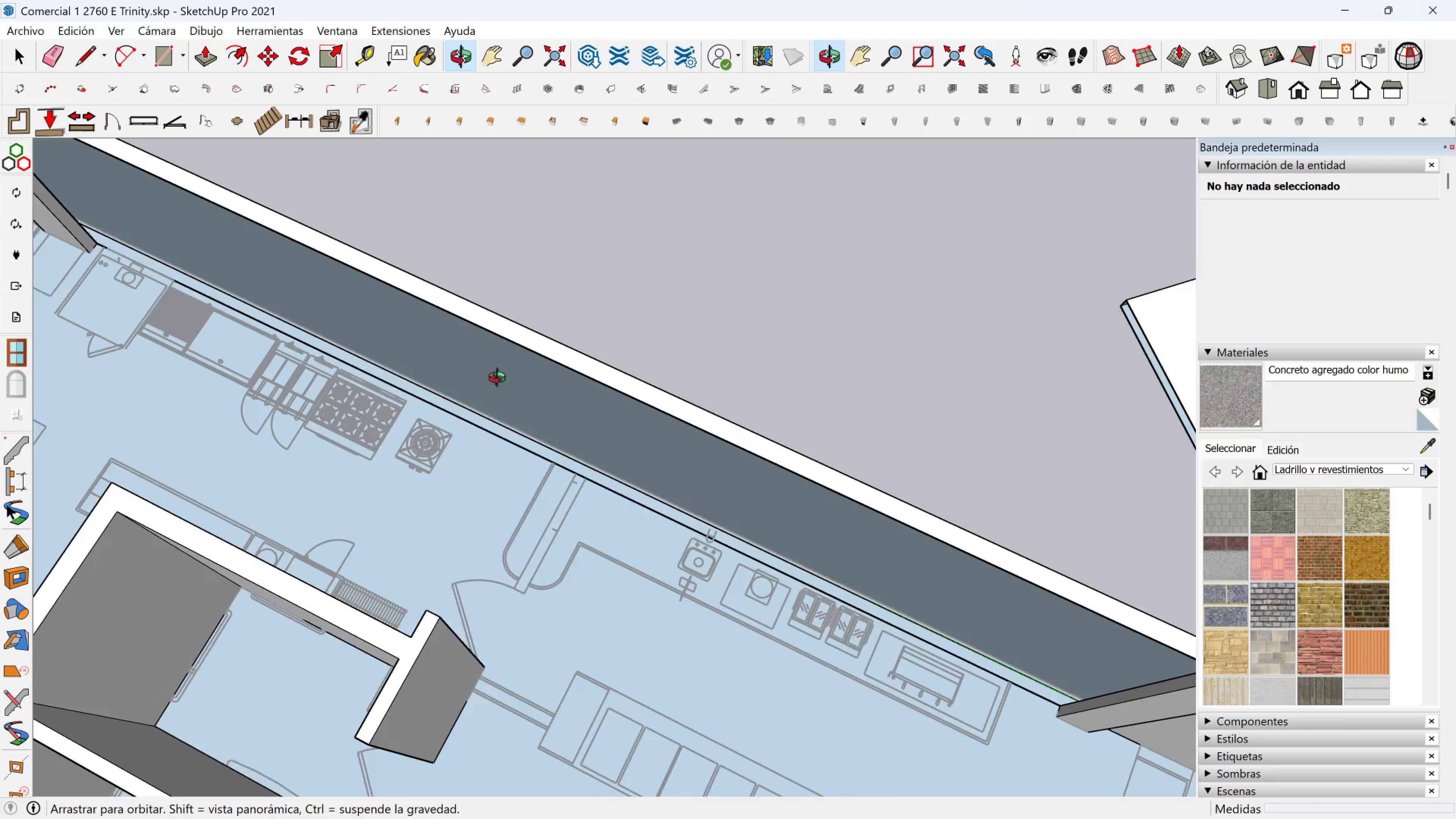 
key(Shift+ShiftLeft)
 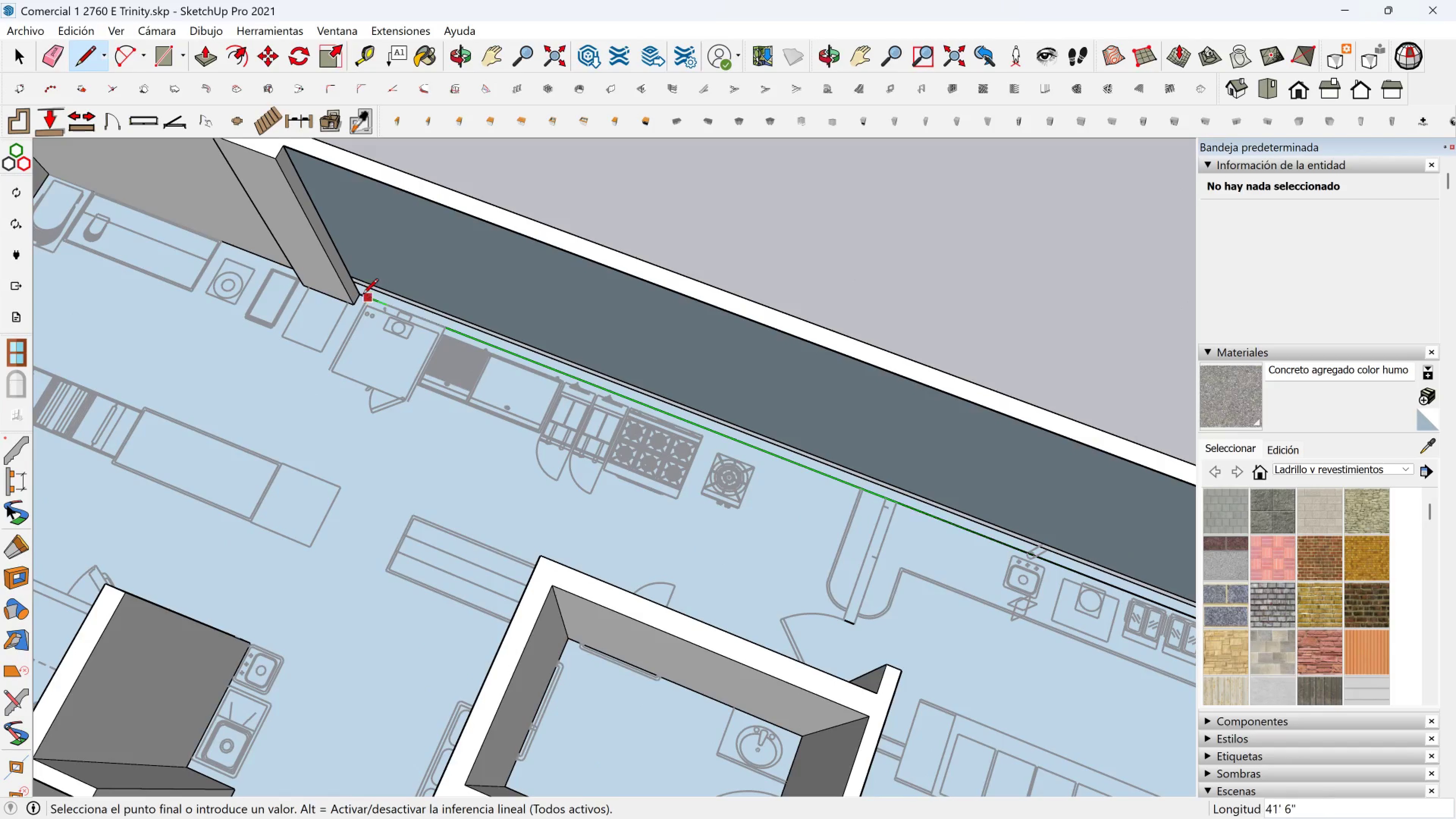 
left_click([361, 295])
 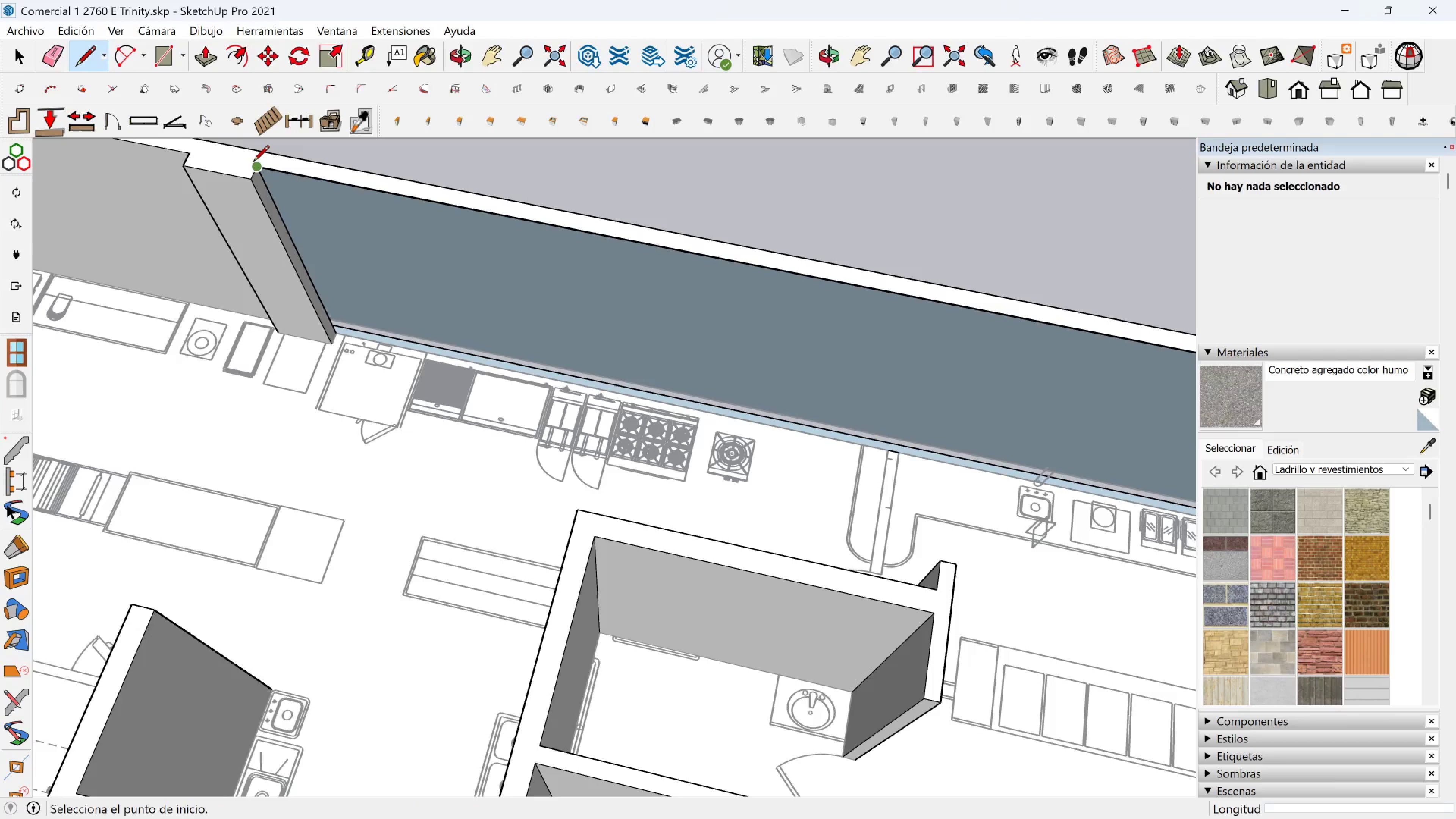 
left_click([254, 162])
 